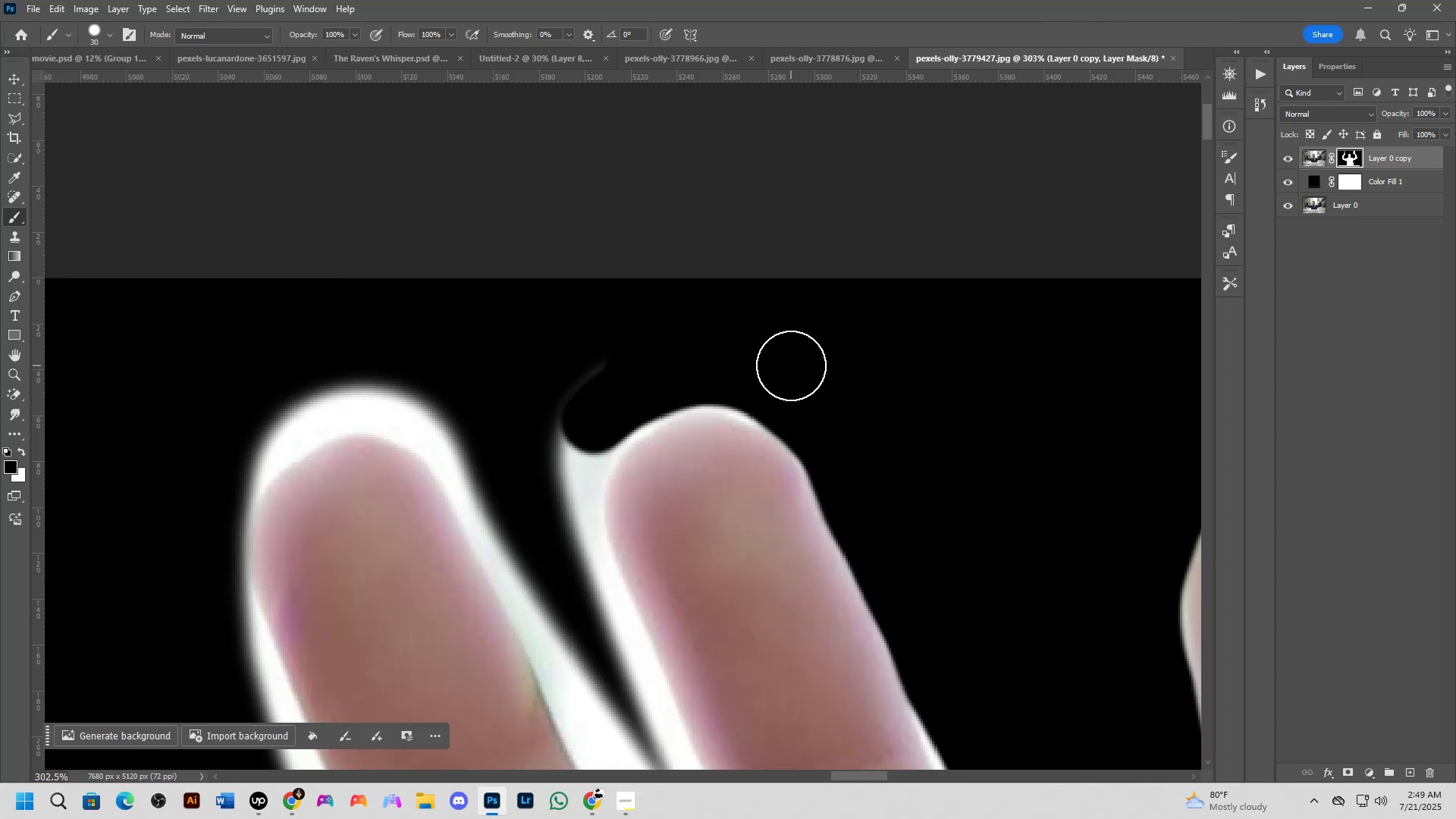 
hold_key(key=Space, duration=0.56)
 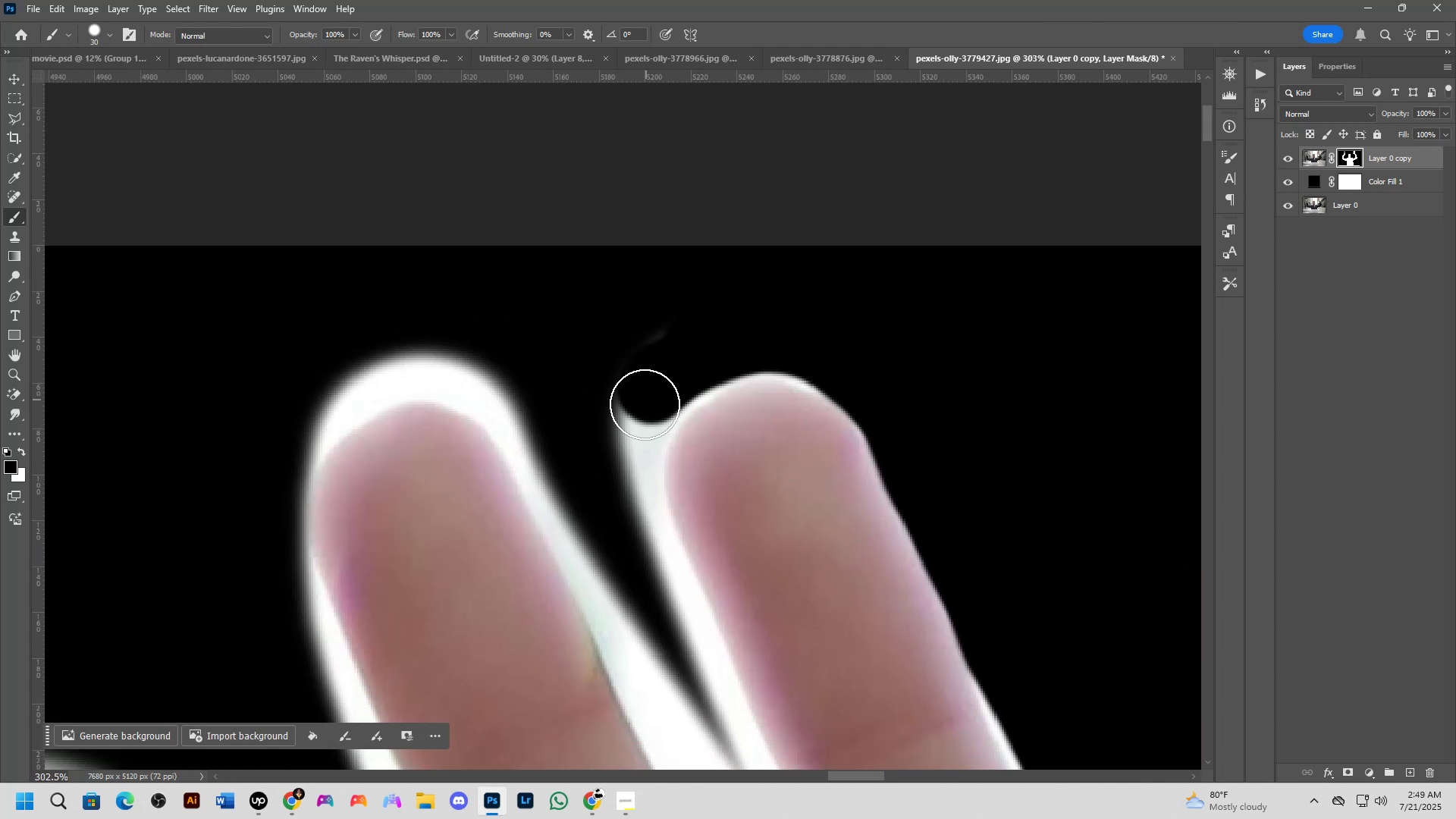 
left_click_drag(start_coordinate=[582, 419], to_coordinate=[642, 386])
 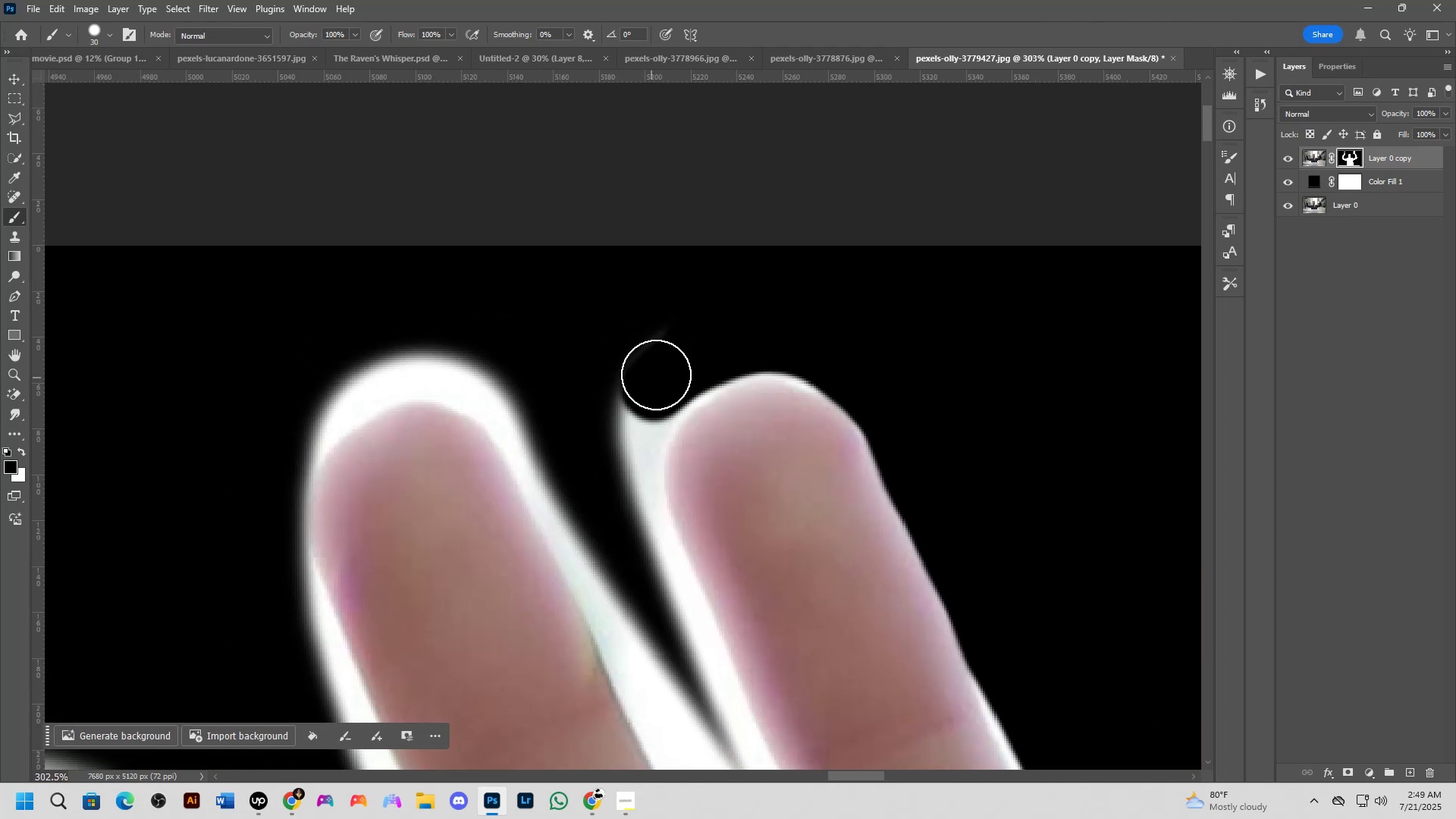 
left_click_drag(start_coordinate=[658, 375], to_coordinate=[633, 508])
 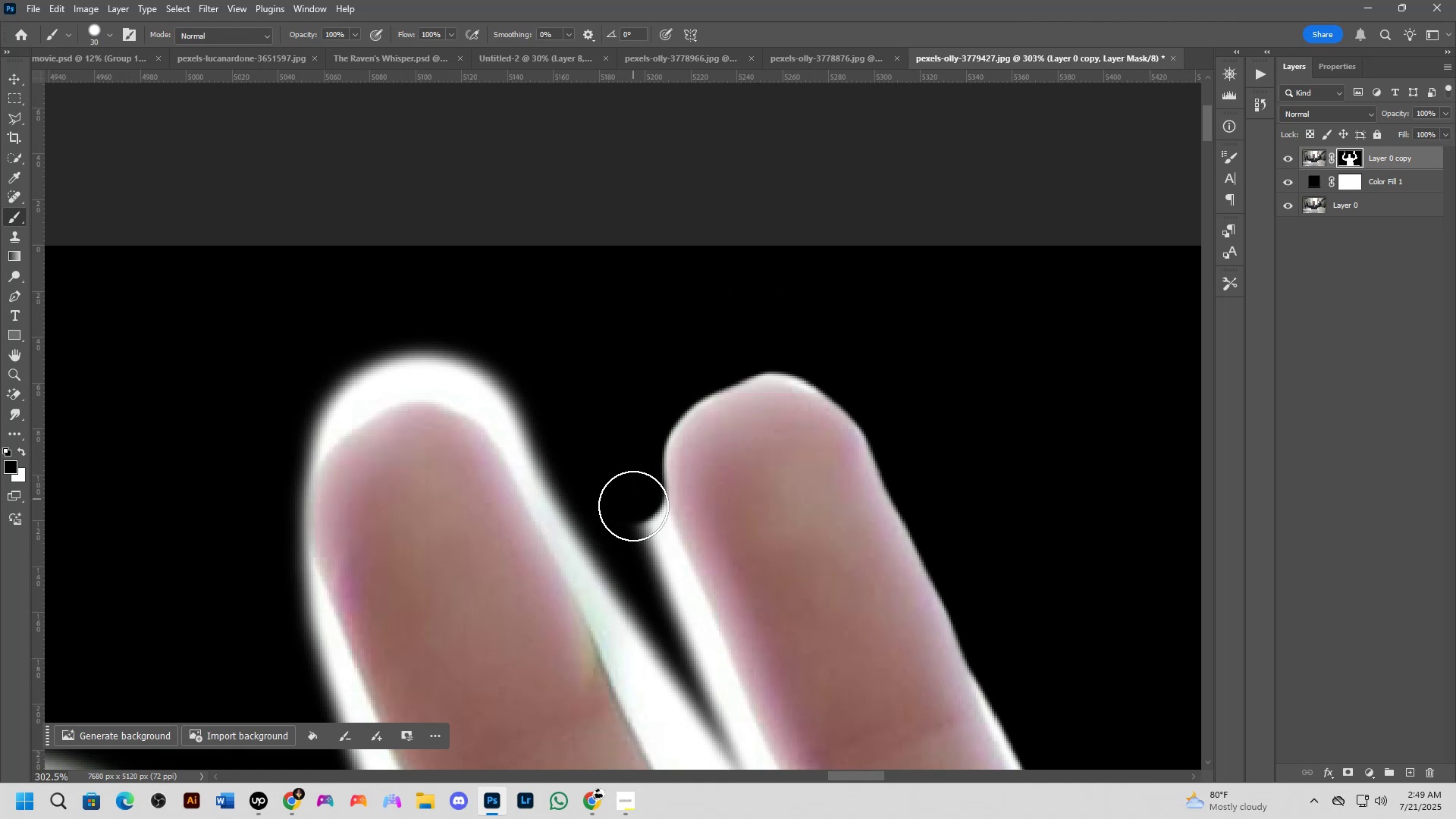 
hold_key(key=Space, duration=0.51)
 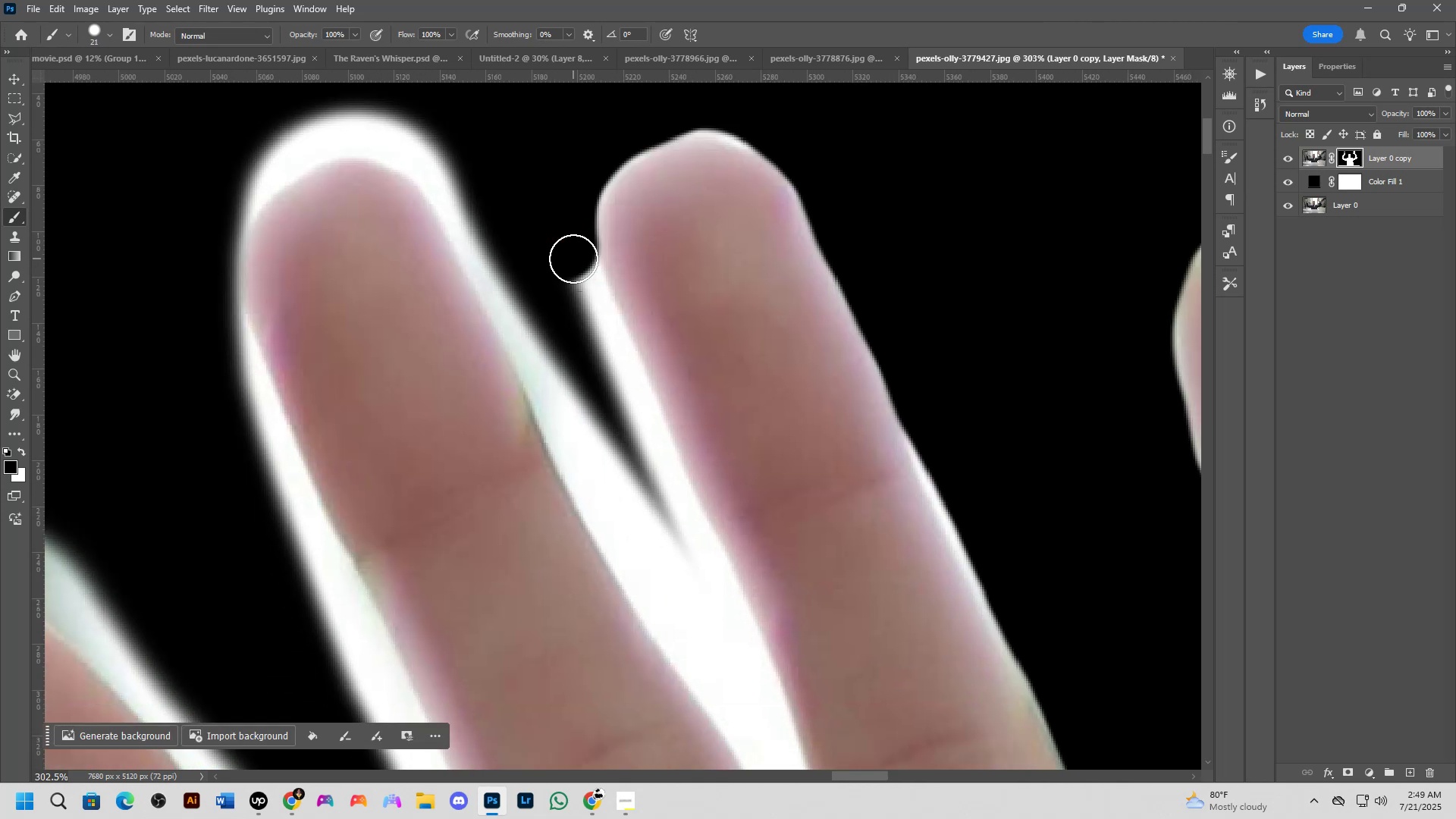 
left_click_drag(start_coordinate=[633, 515], to_coordinate=[566, 271])
 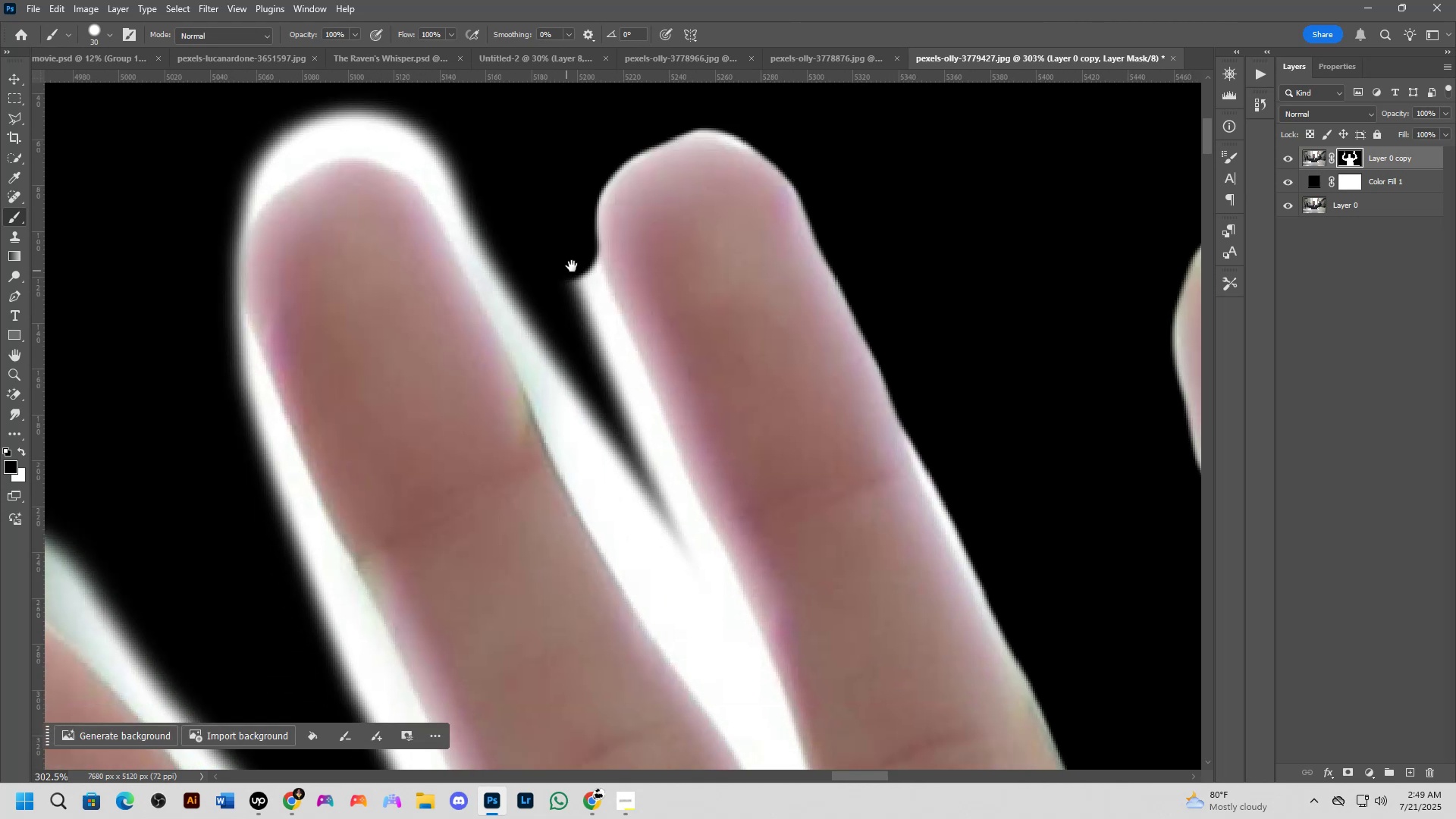 
key(Alt+AltLeft)
 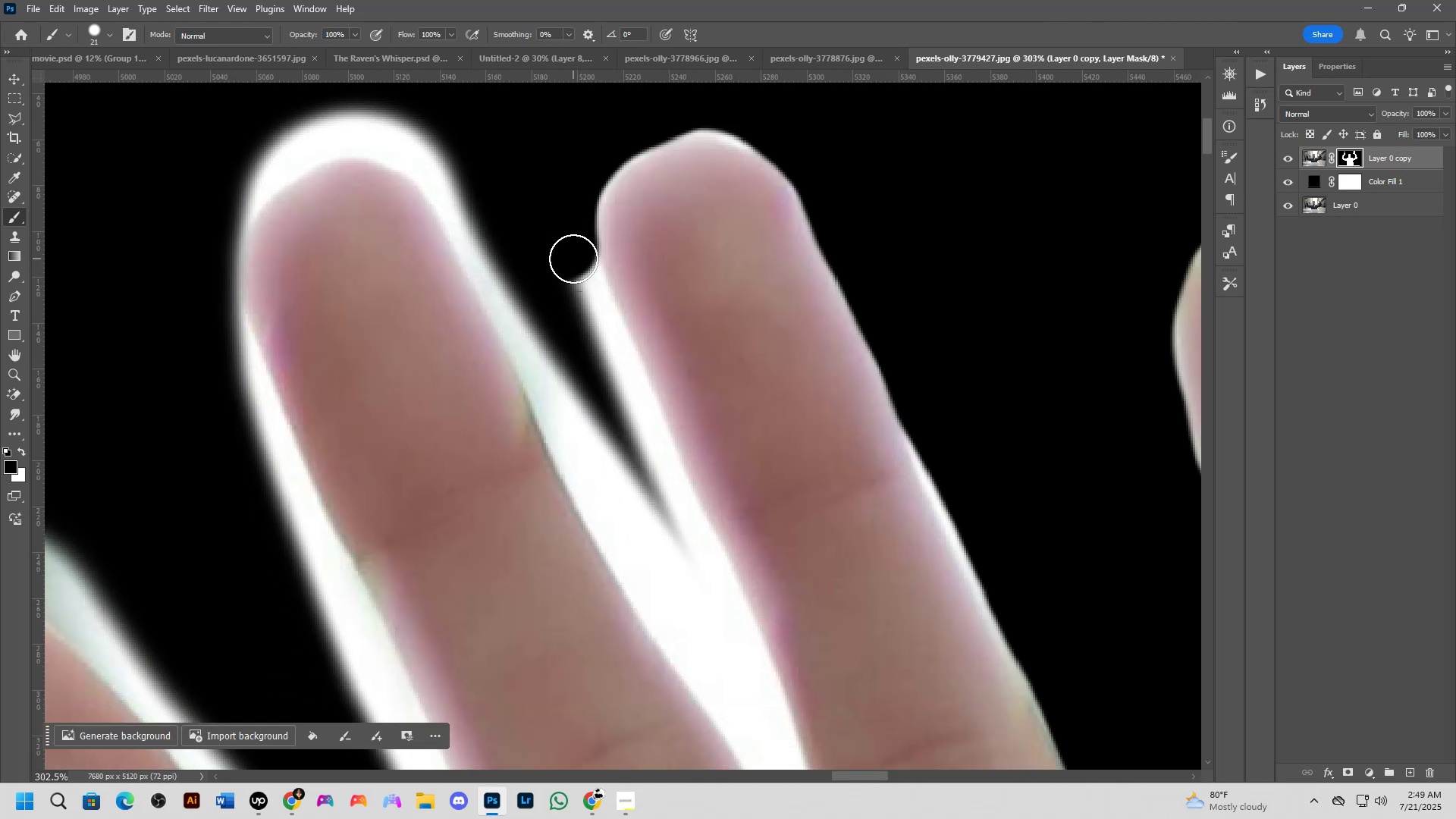 
left_click([573, 259])
 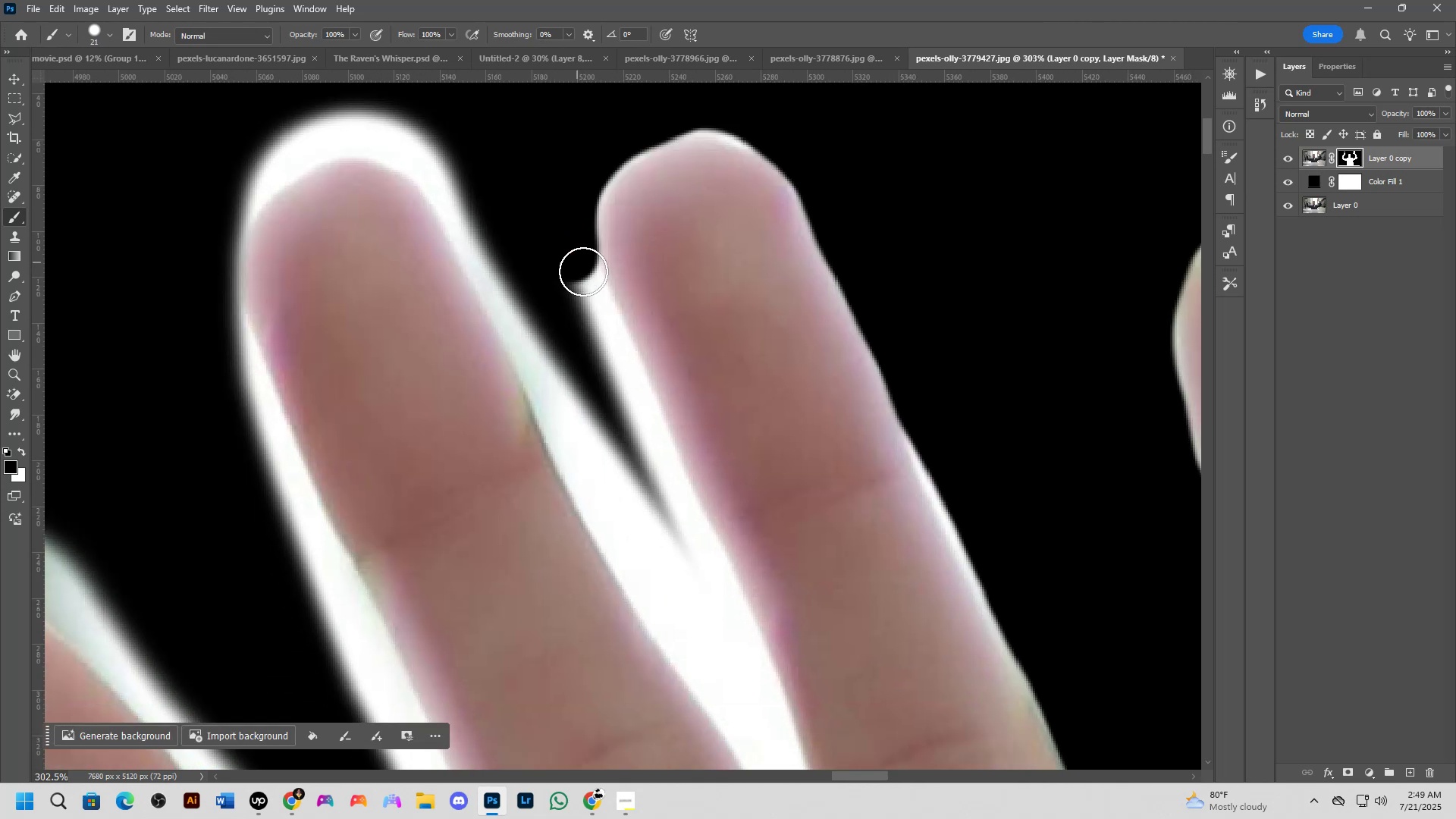 
hold_key(key=Space, duration=0.57)
 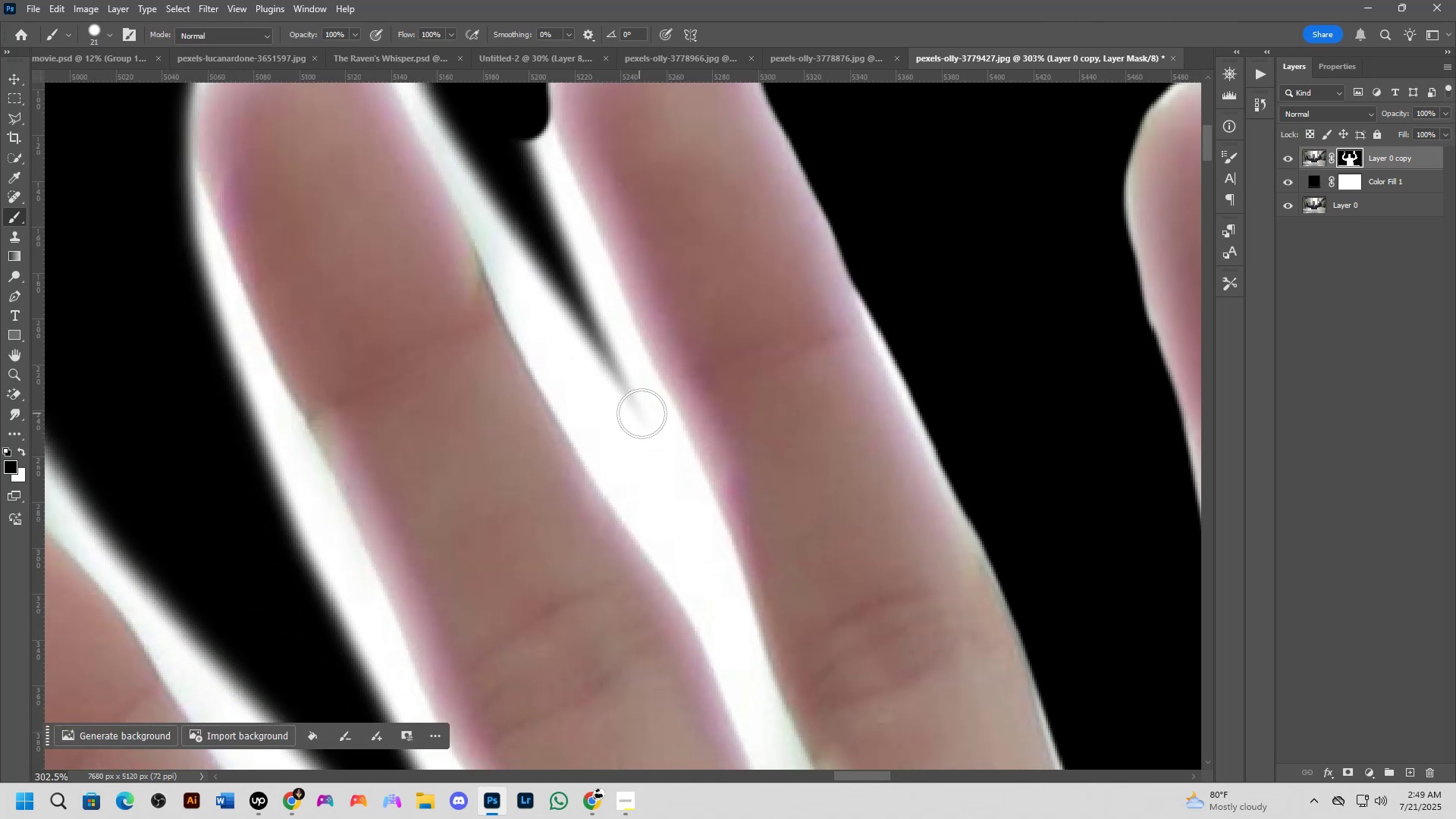 
left_click_drag(start_coordinate=[629, 428], to_coordinate=[580, 287])
 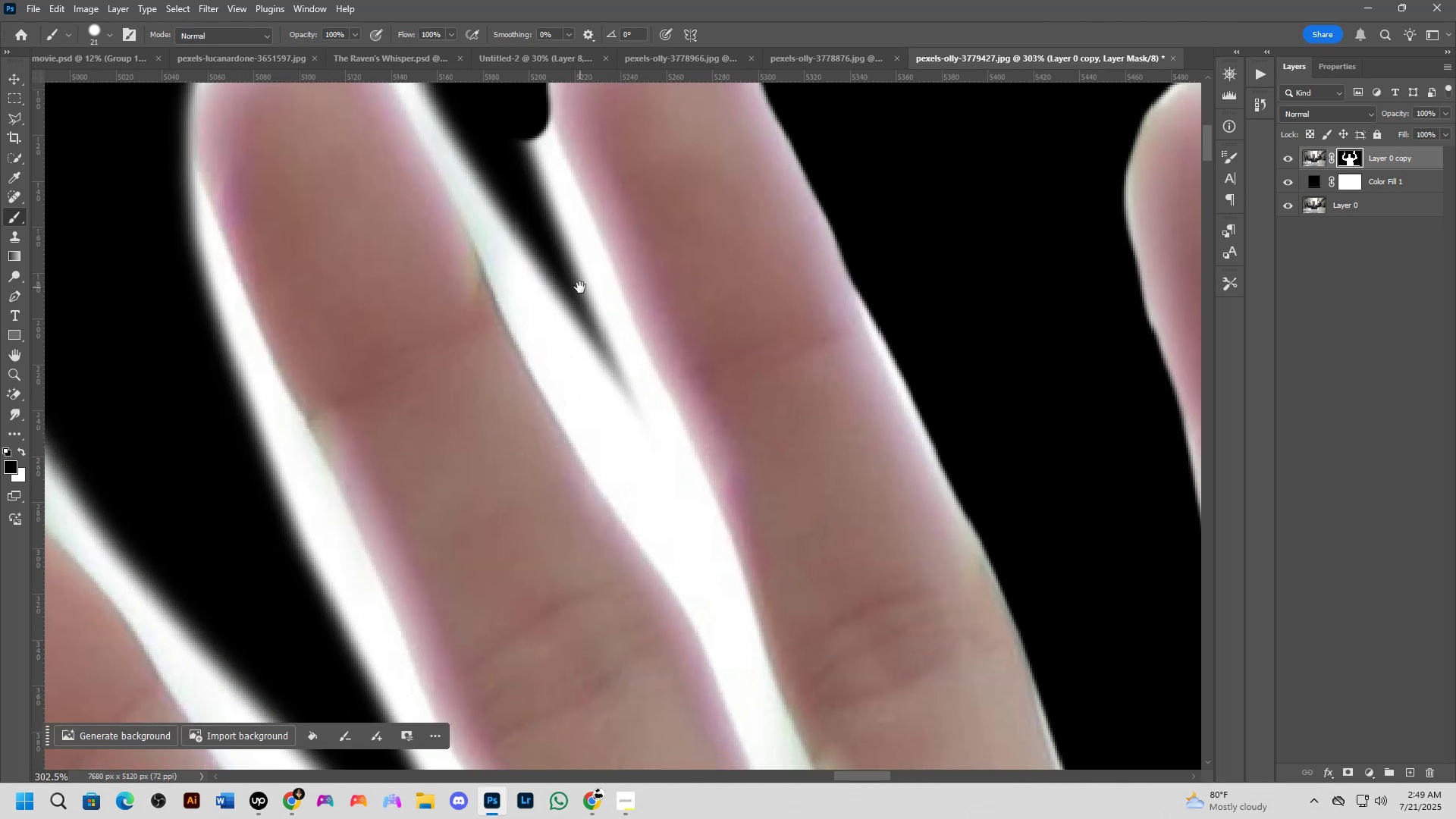 
hold_key(key=ShiftLeft, duration=0.67)
left_click([648, 413])
 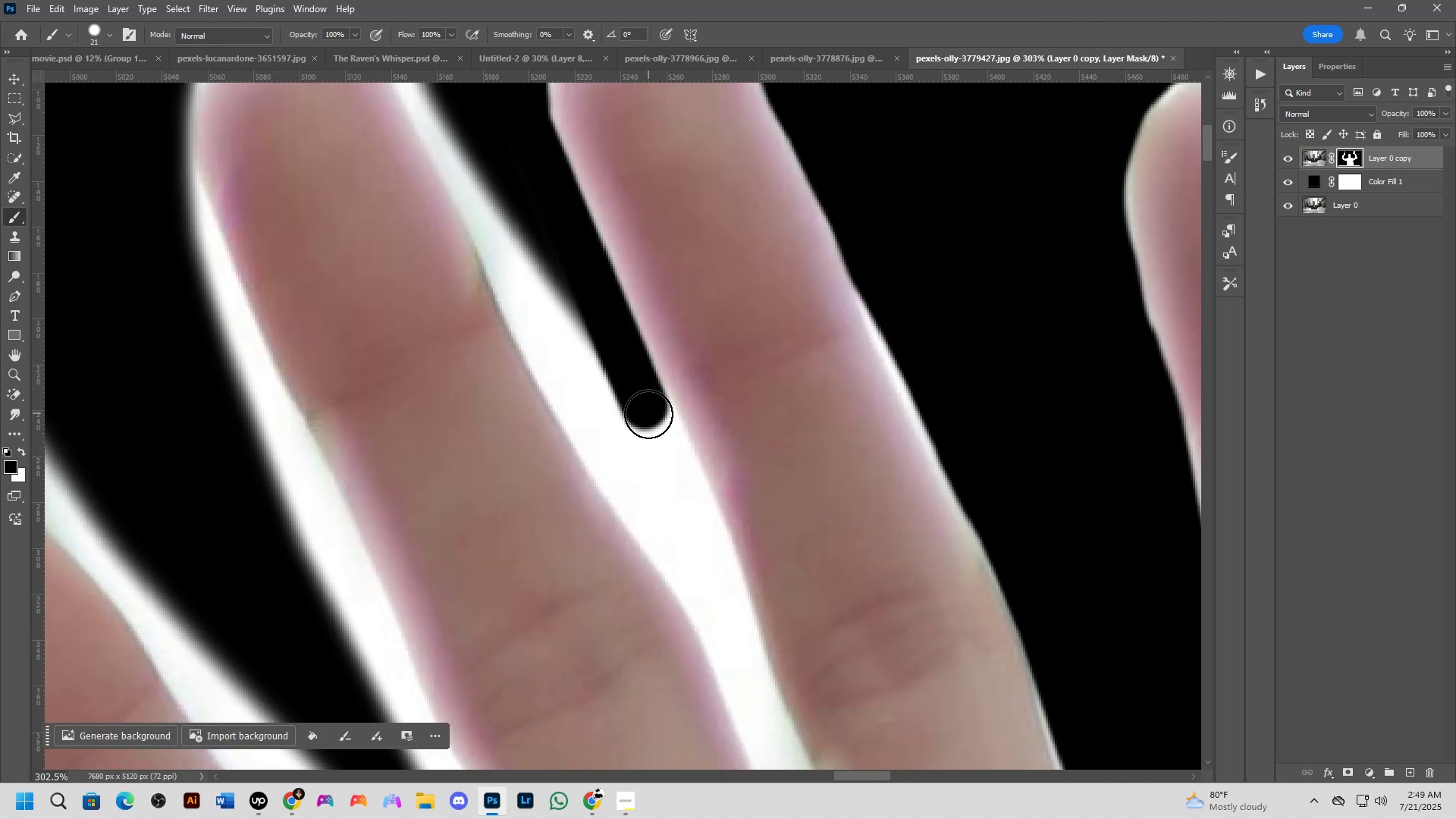 
scroll: coordinate [648, 411], scroll_direction: down, amount: 5.0
 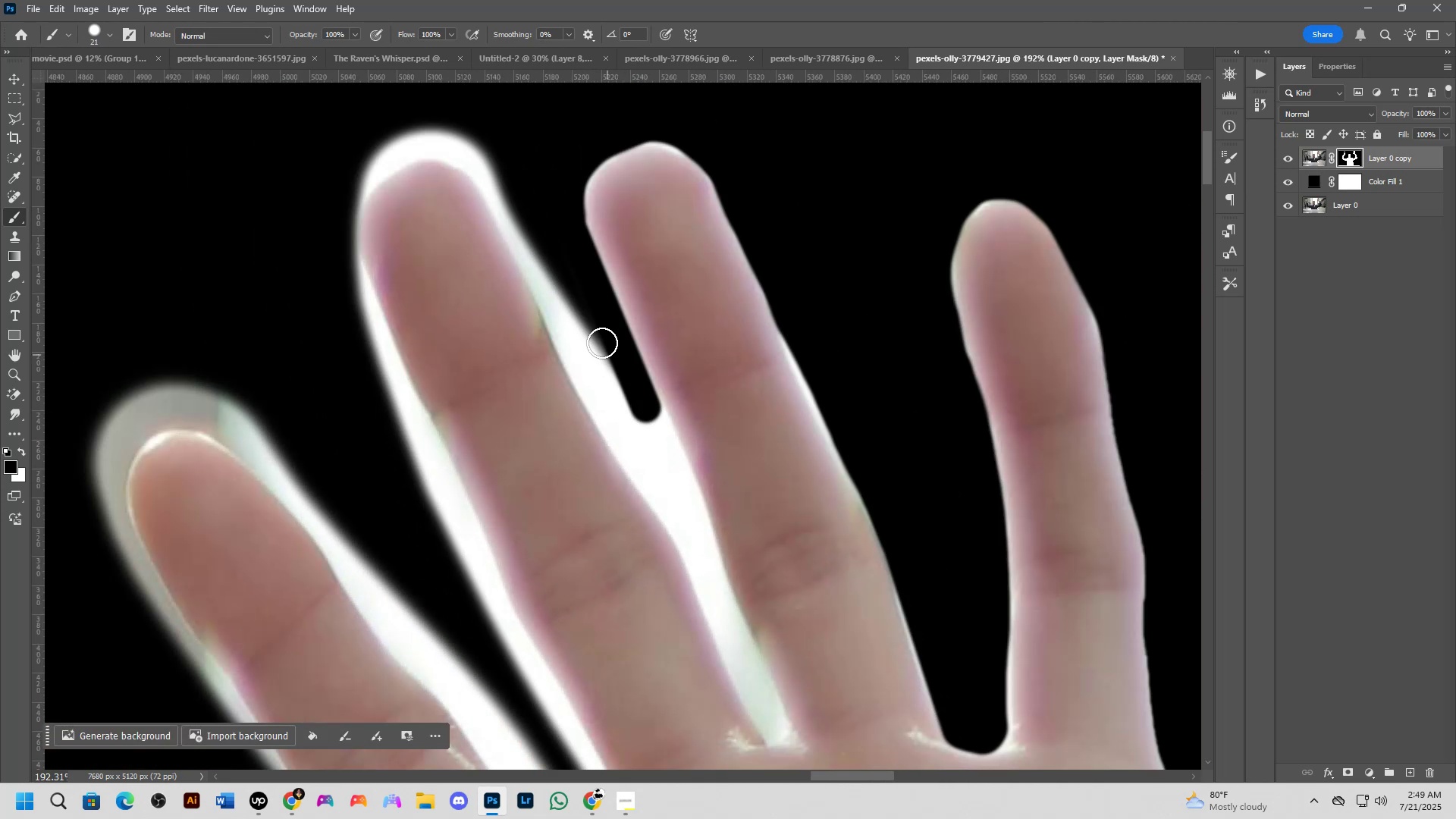 
left_click_drag(start_coordinate=[576, 244], to_coordinate=[703, 530])
 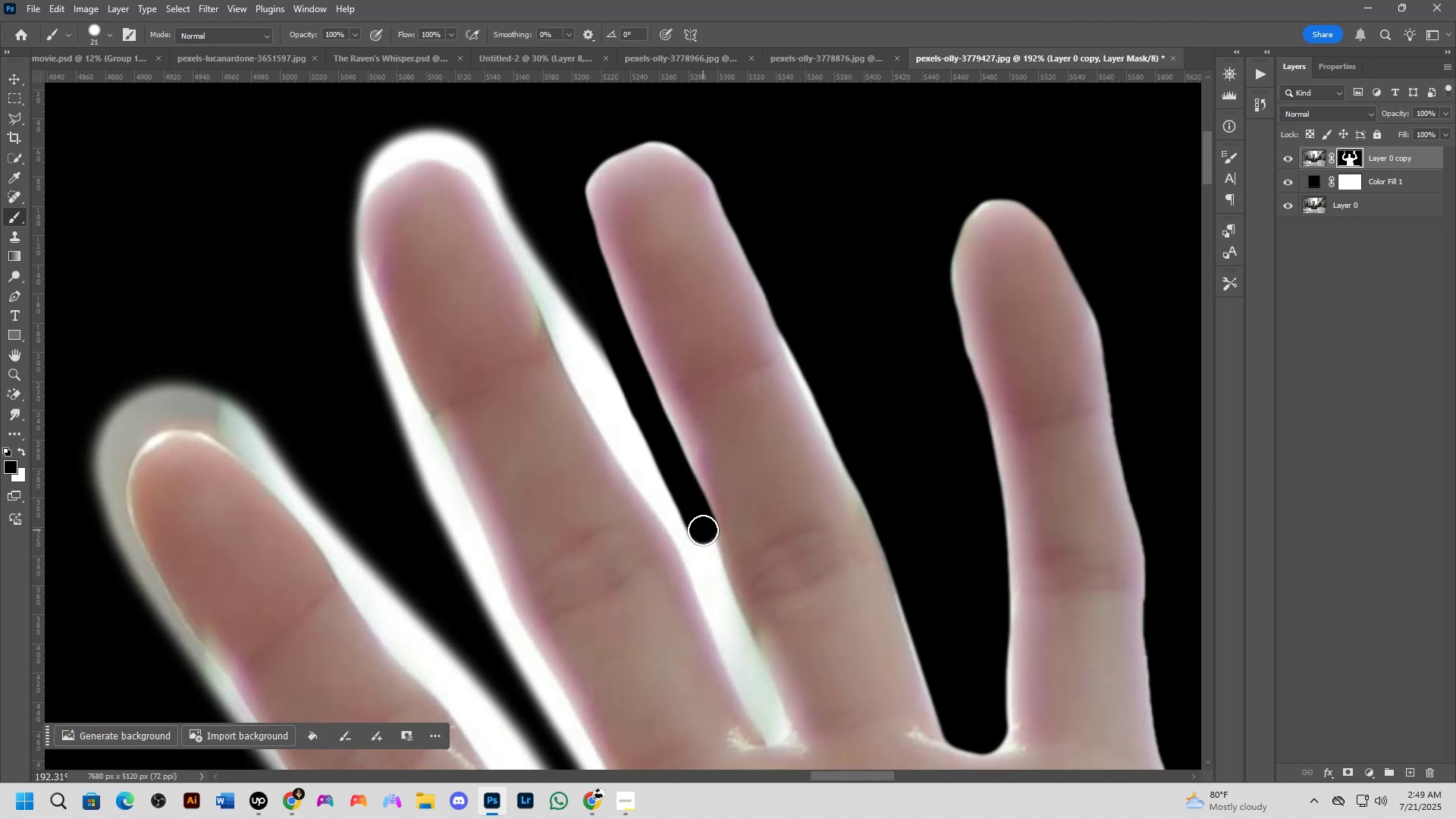 
hold_key(key=Space, duration=0.53)
 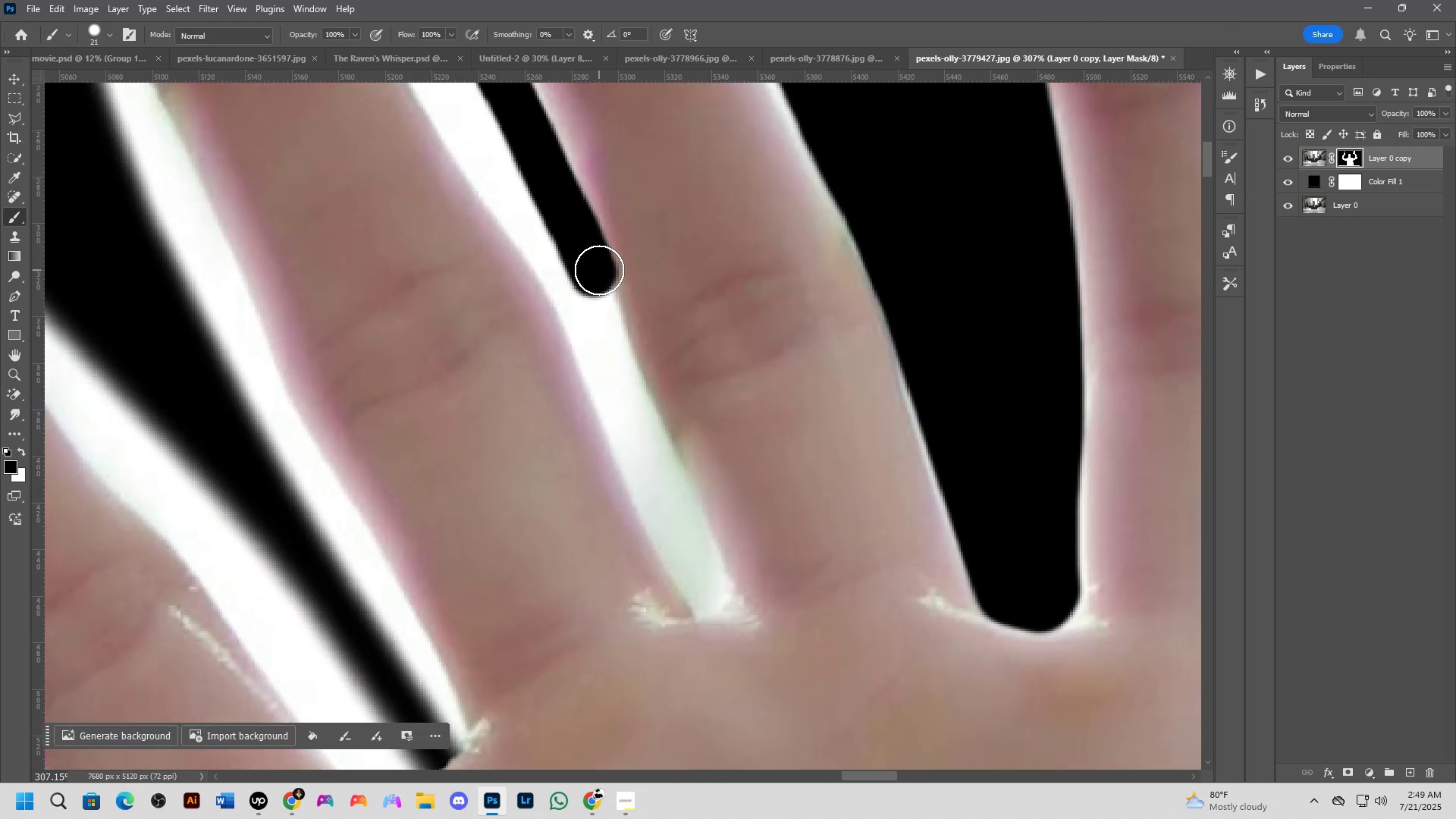 
left_click_drag(start_coordinate=[704, 532], to_coordinate=[596, 274])
 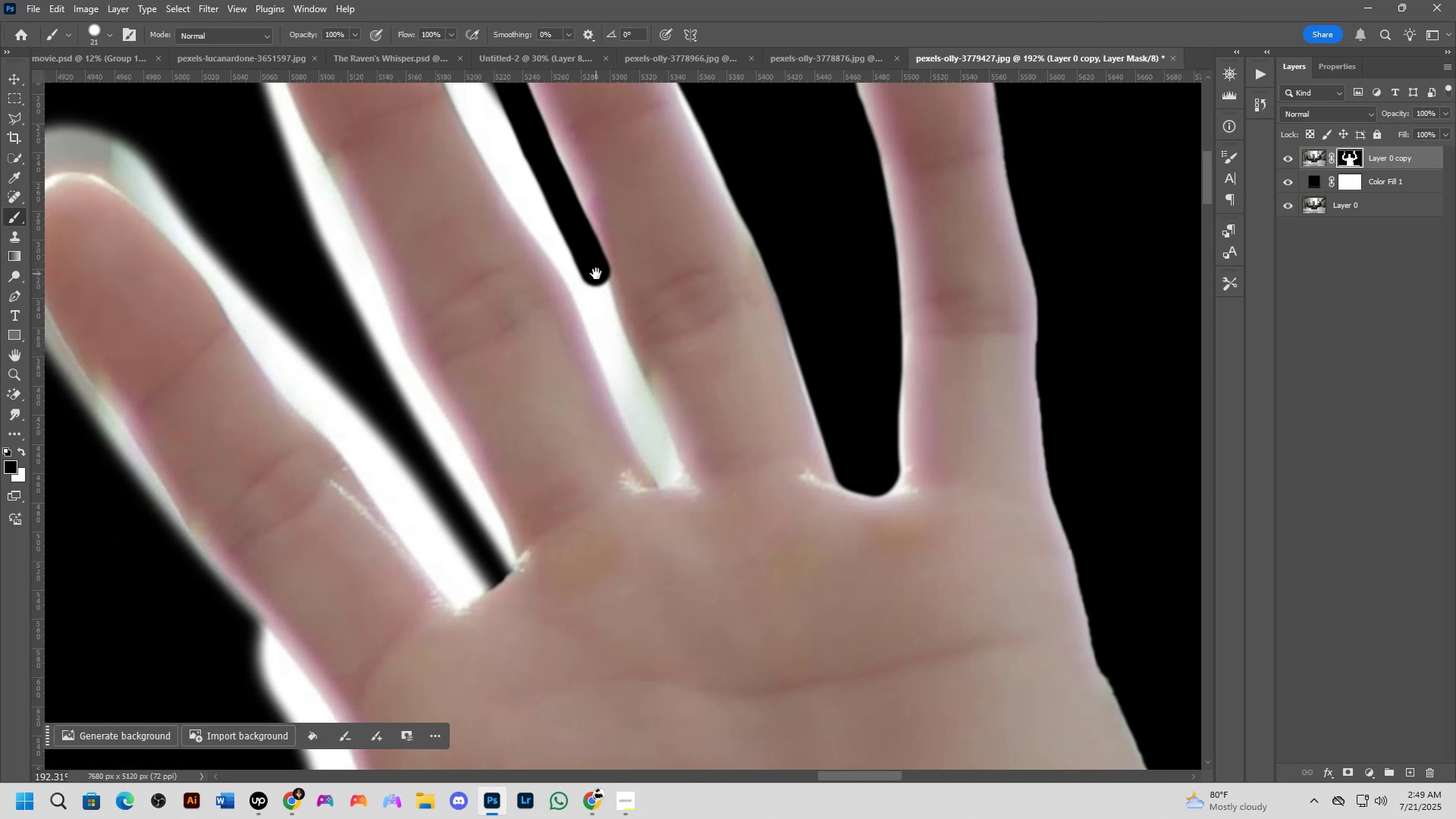 
scroll: coordinate [598, 268], scroll_direction: up, amount: 5.0
 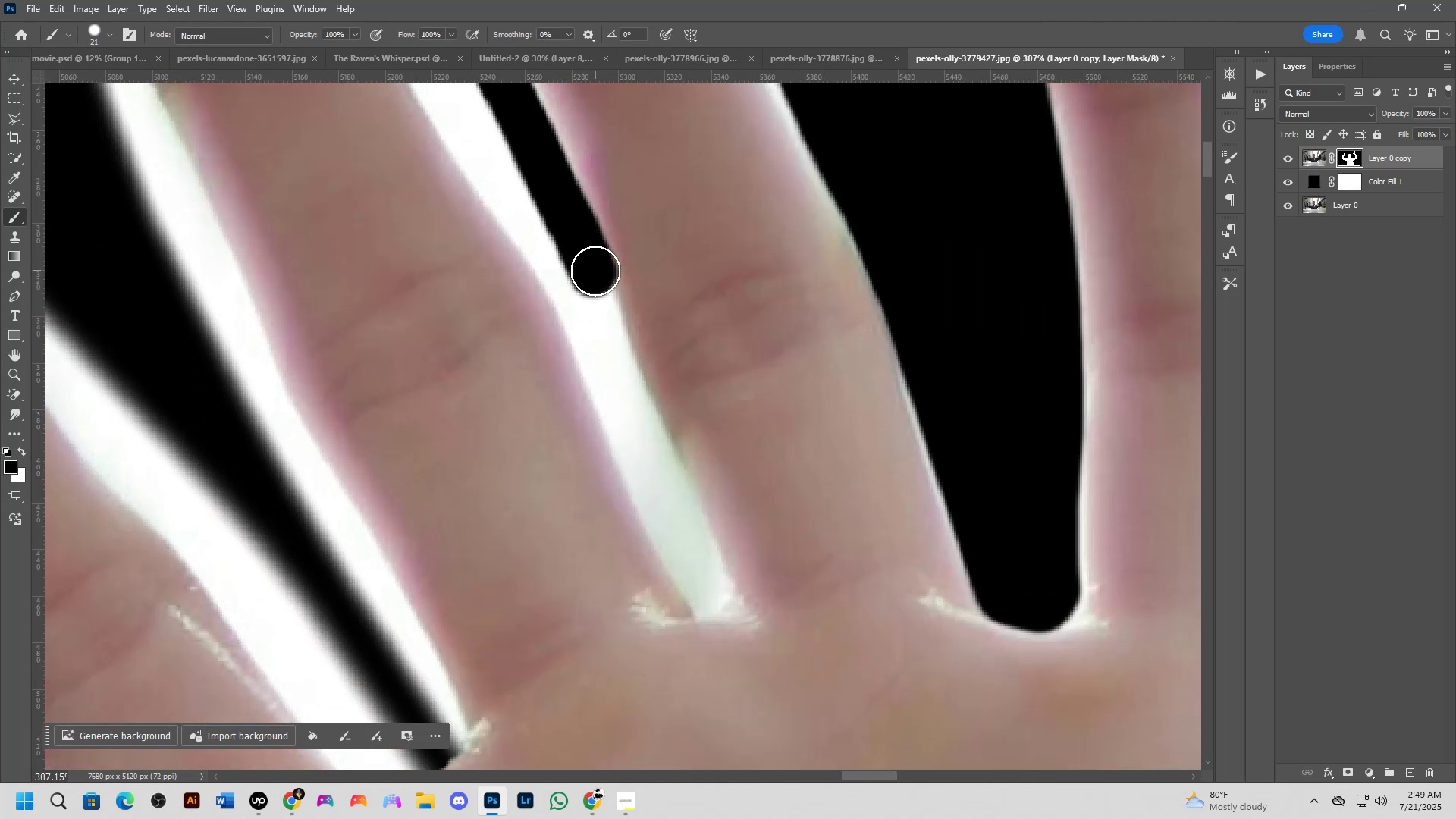 
left_click_drag(start_coordinate=[592, 268], to_coordinate=[568, 201])
 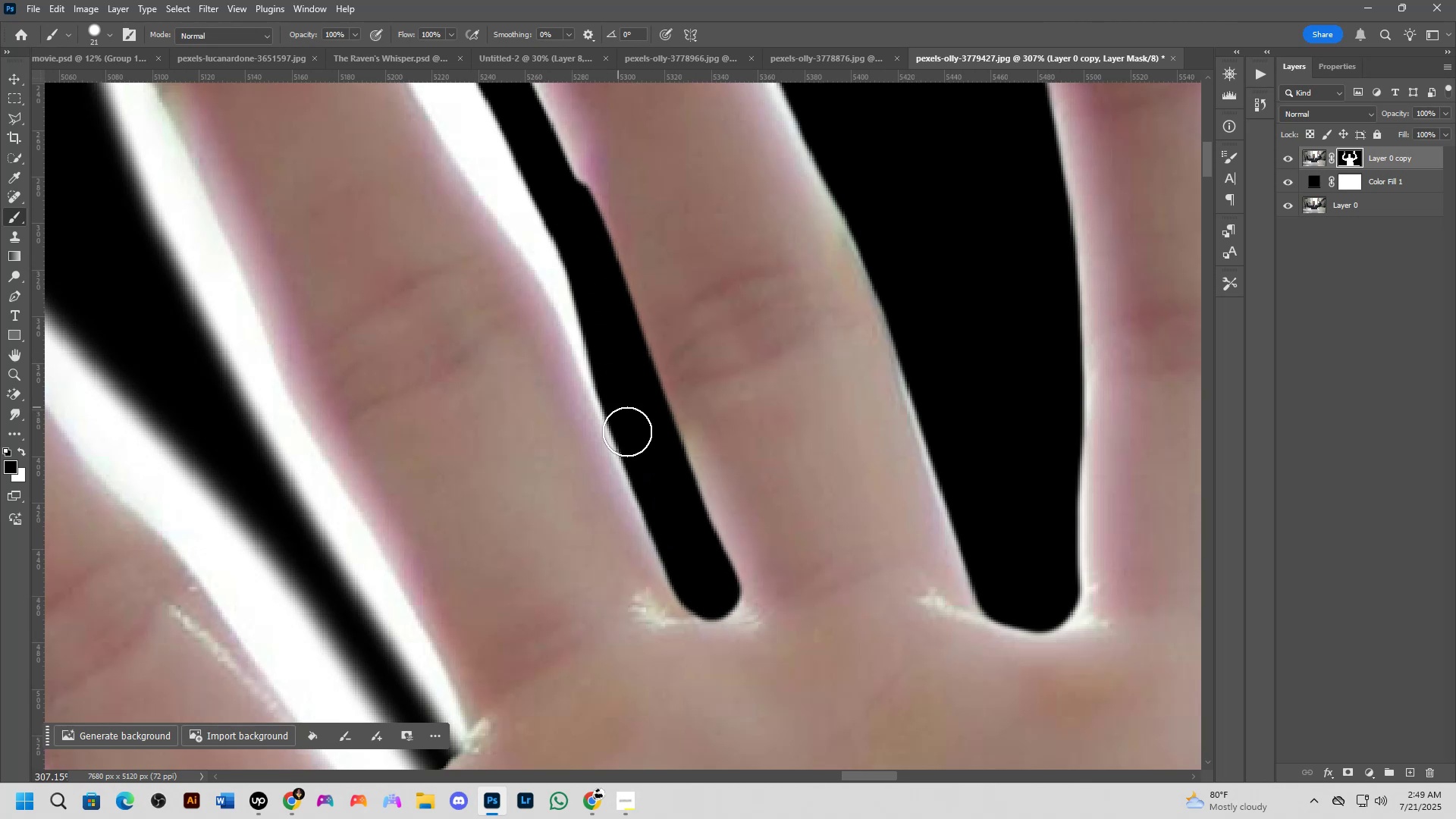 
left_click_drag(start_coordinate=[640, 463], to_coordinate=[615, 378])
 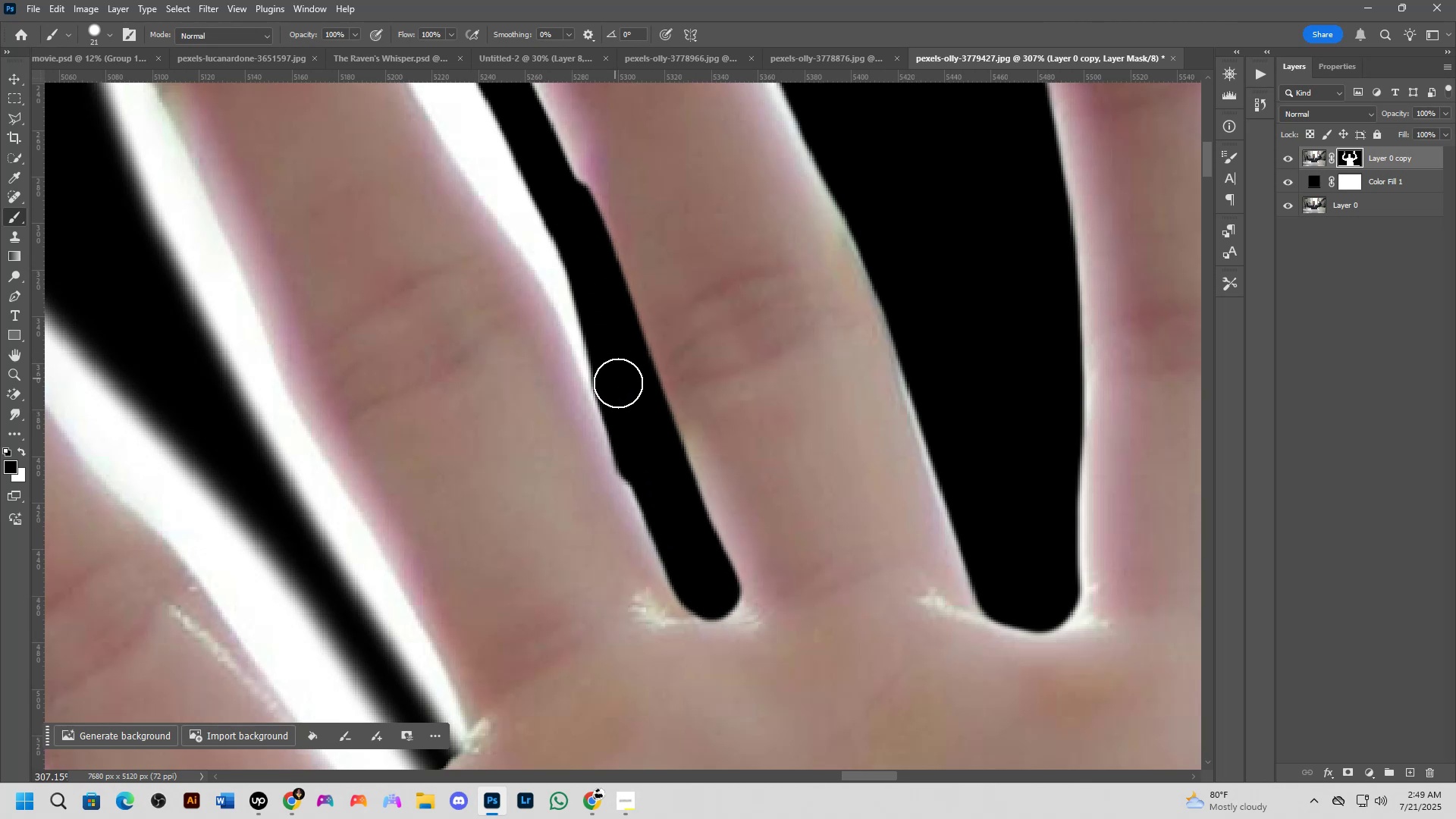 
key(Control+ControlLeft)
 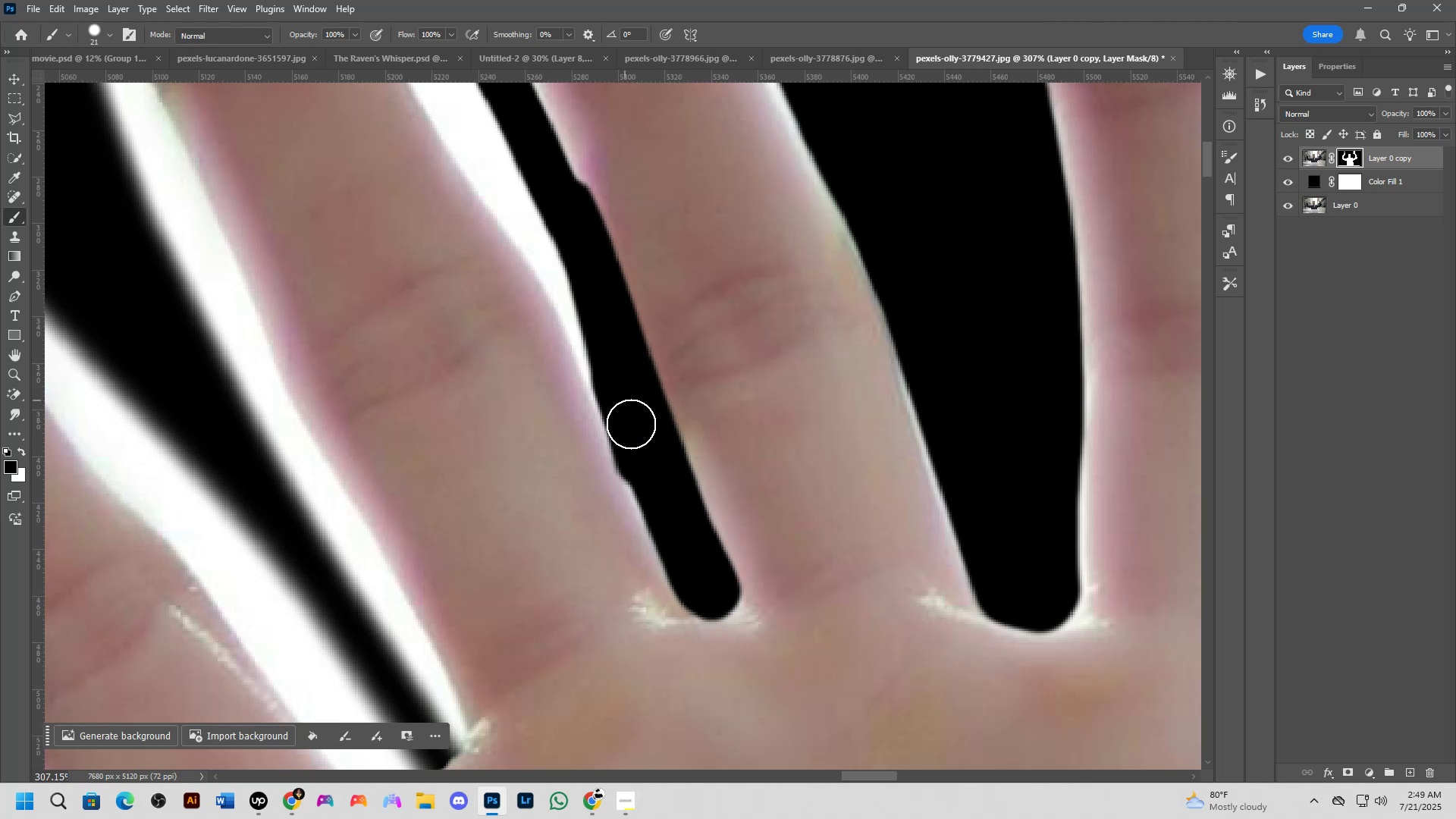 
key(Control+Z)
 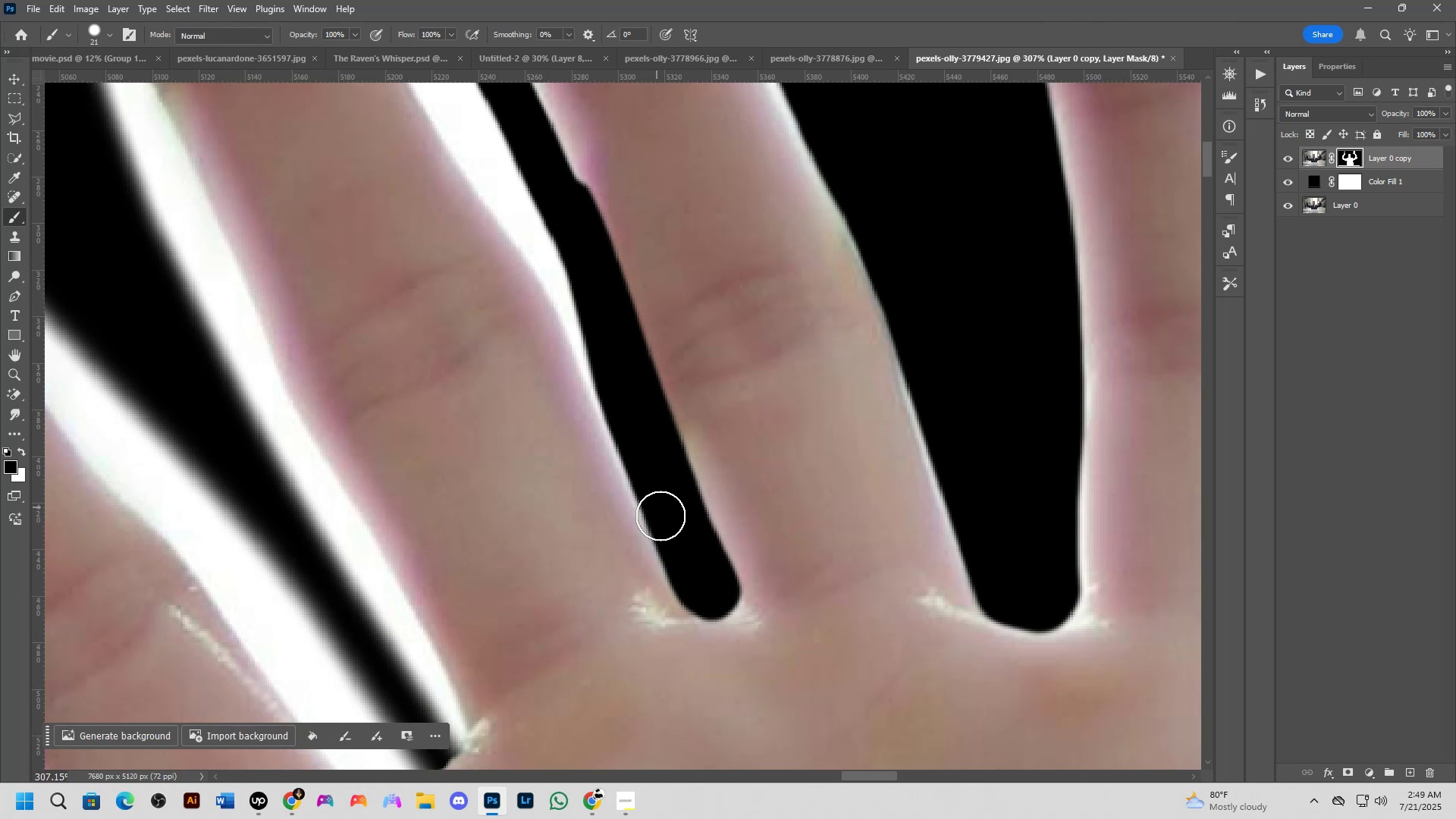 
left_click_drag(start_coordinate=[661, 512], to_coordinate=[639, 433])
 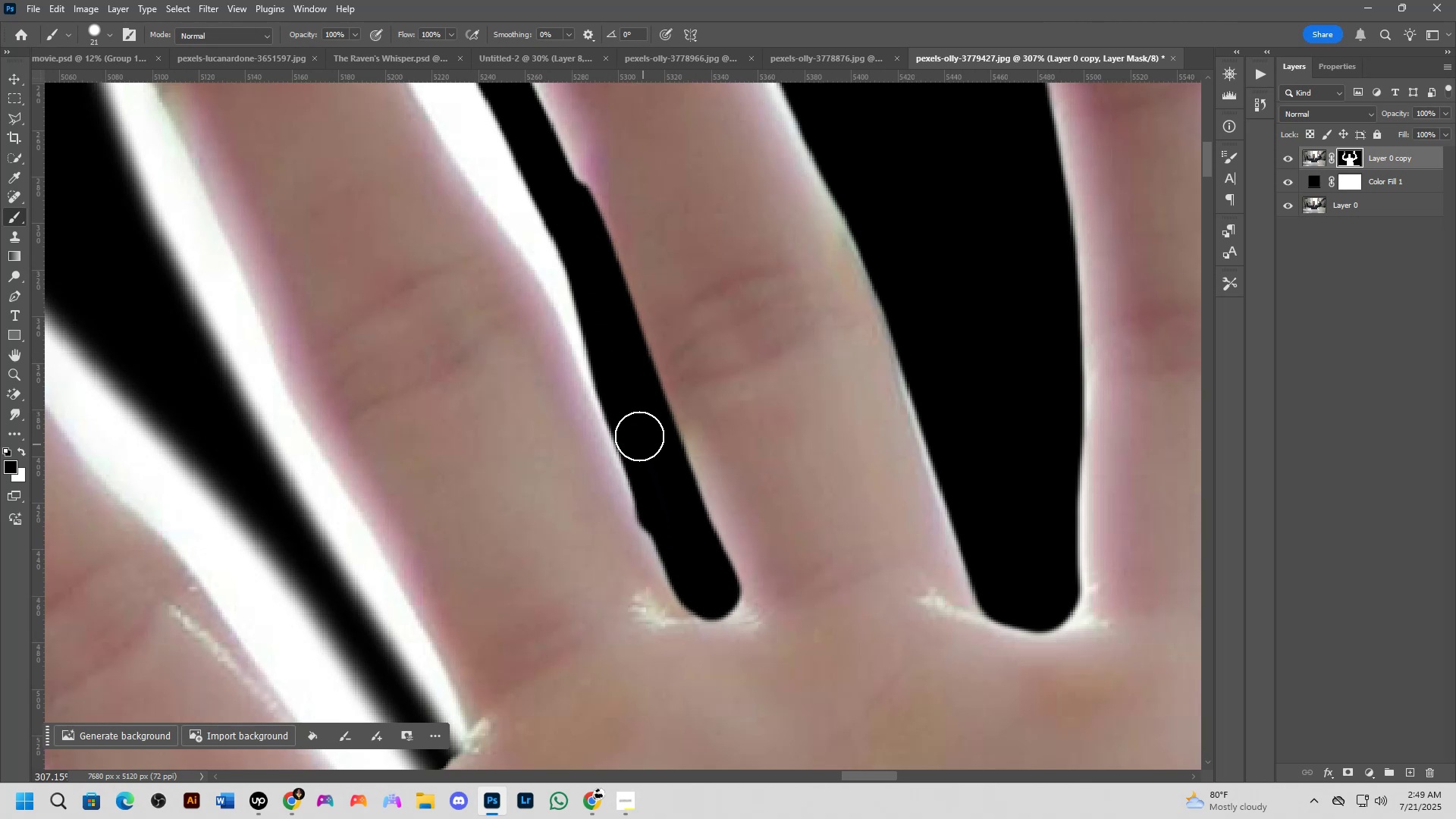 
key(Control+ControlLeft)
 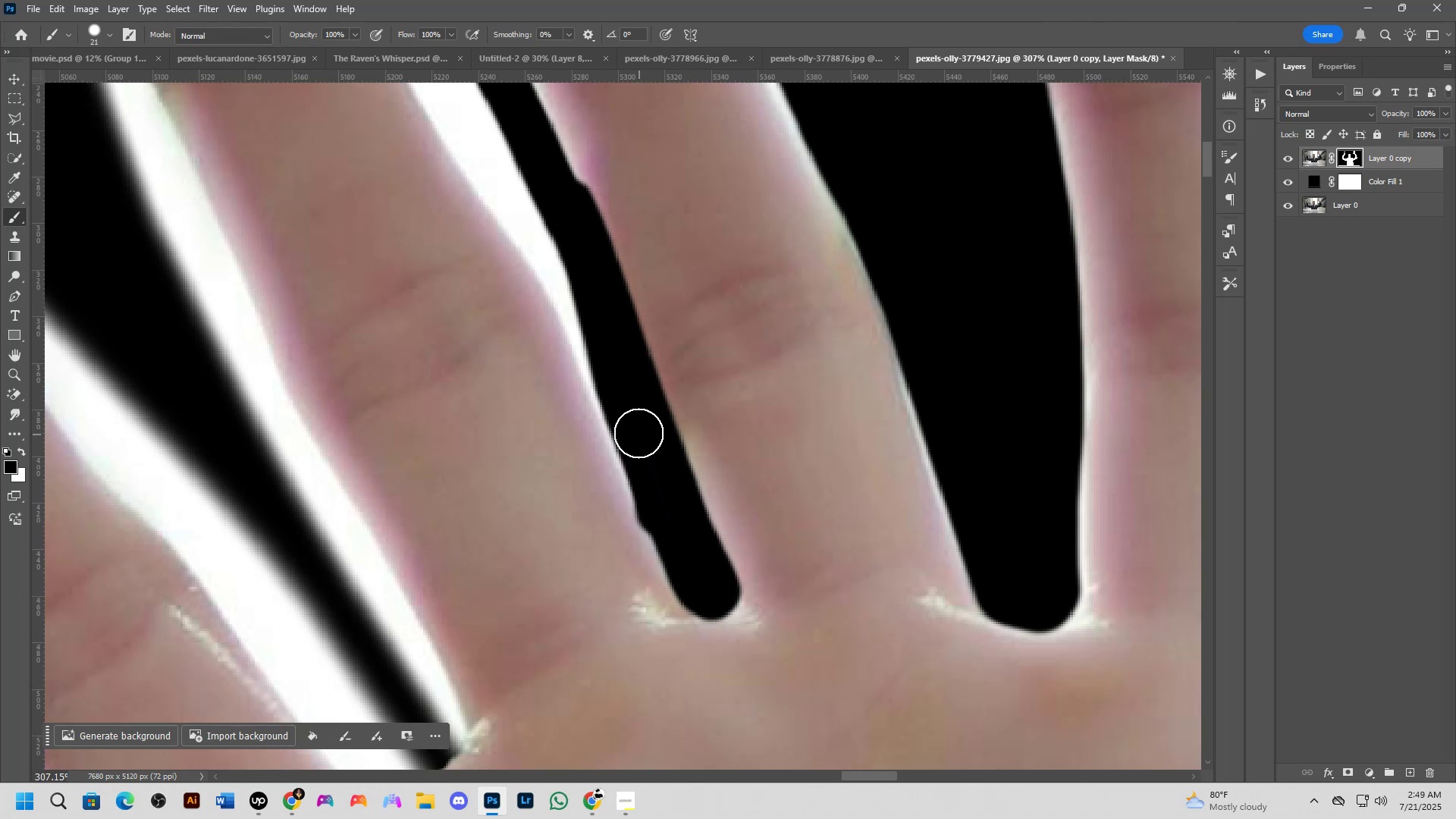 
key(Control+Z)
 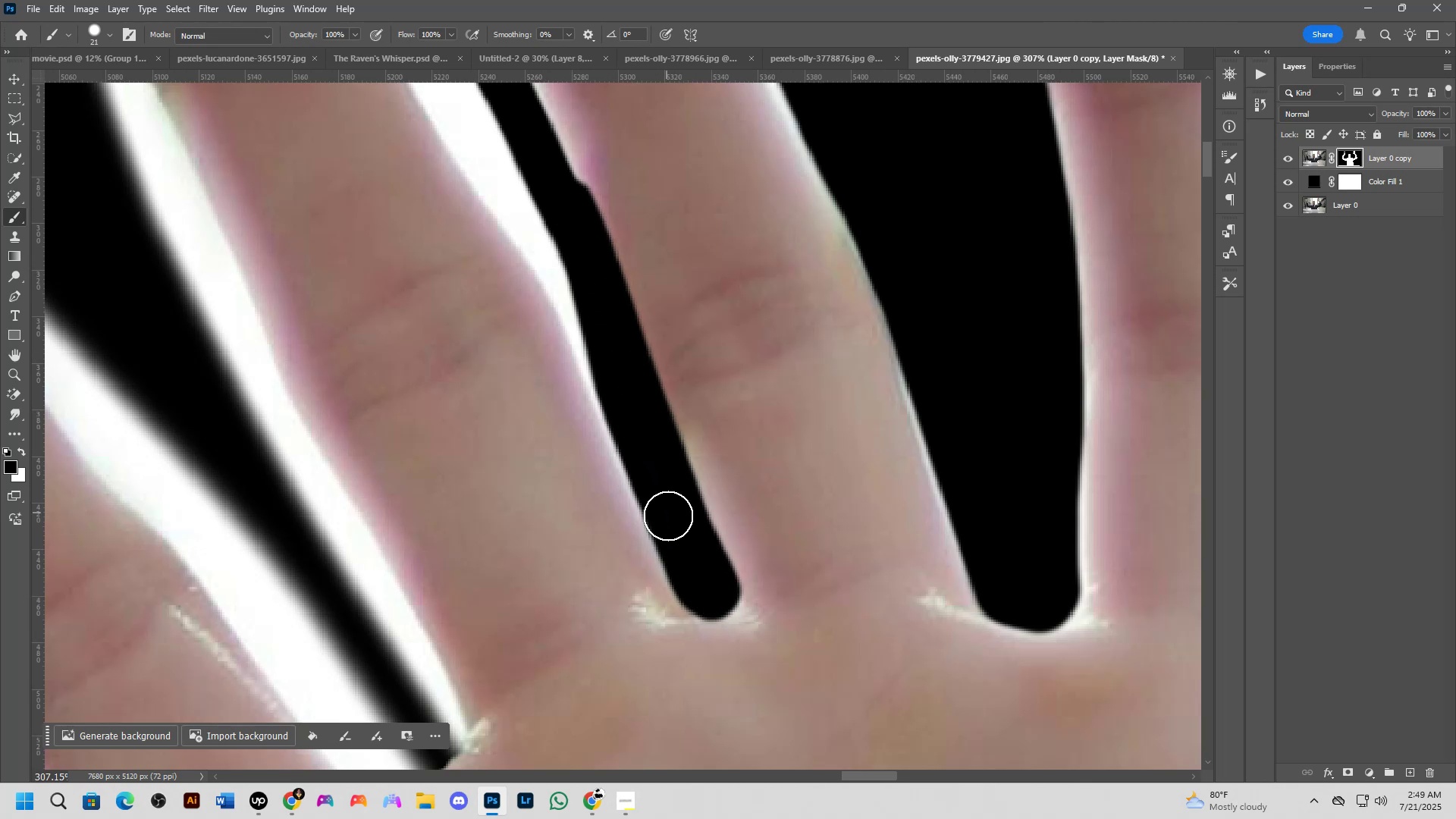 
left_click_drag(start_coordinate=[667, 510], to_coordinate=[522, 219])
 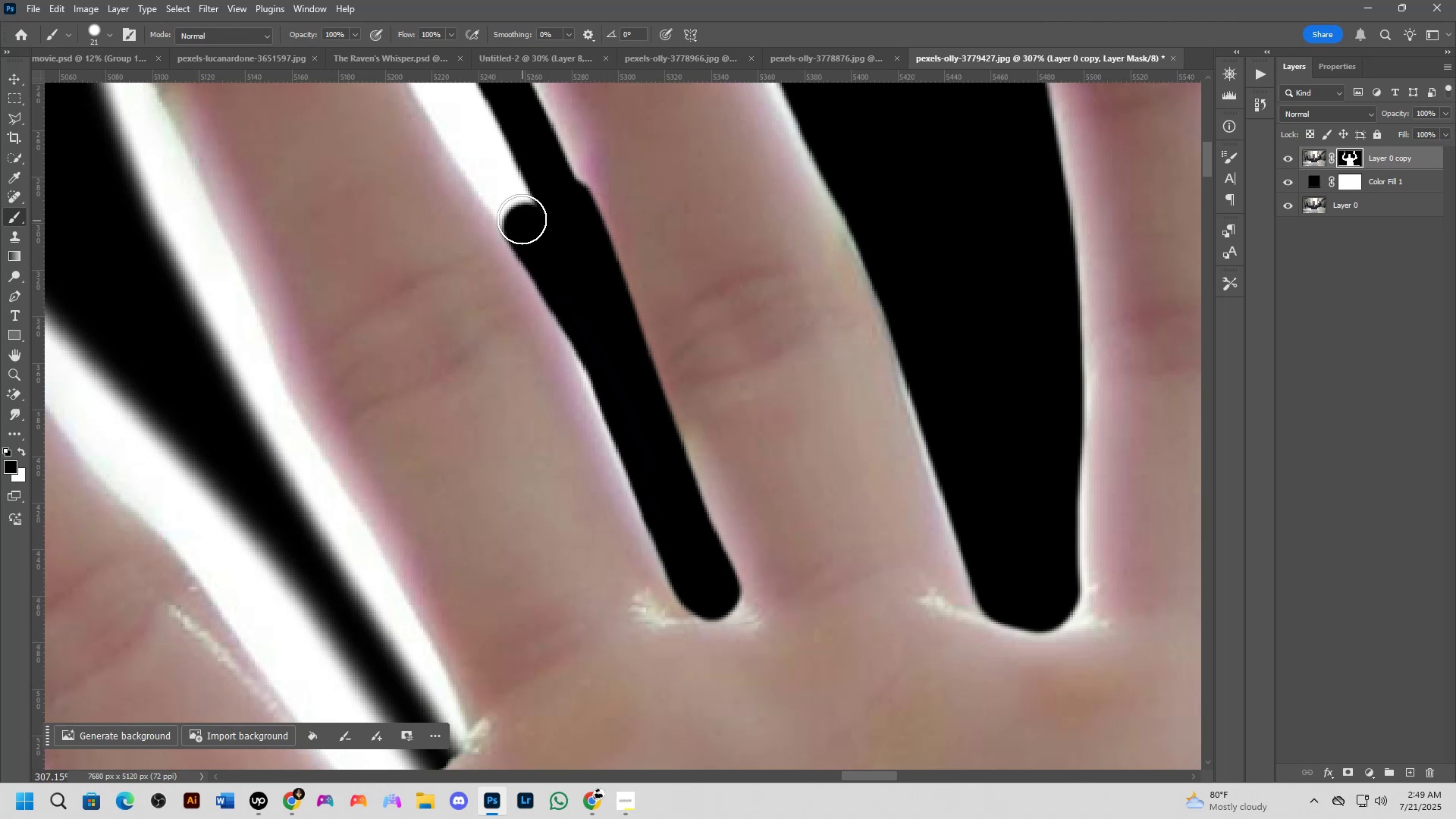 
hold_key(key=Space, duration=0.59)
 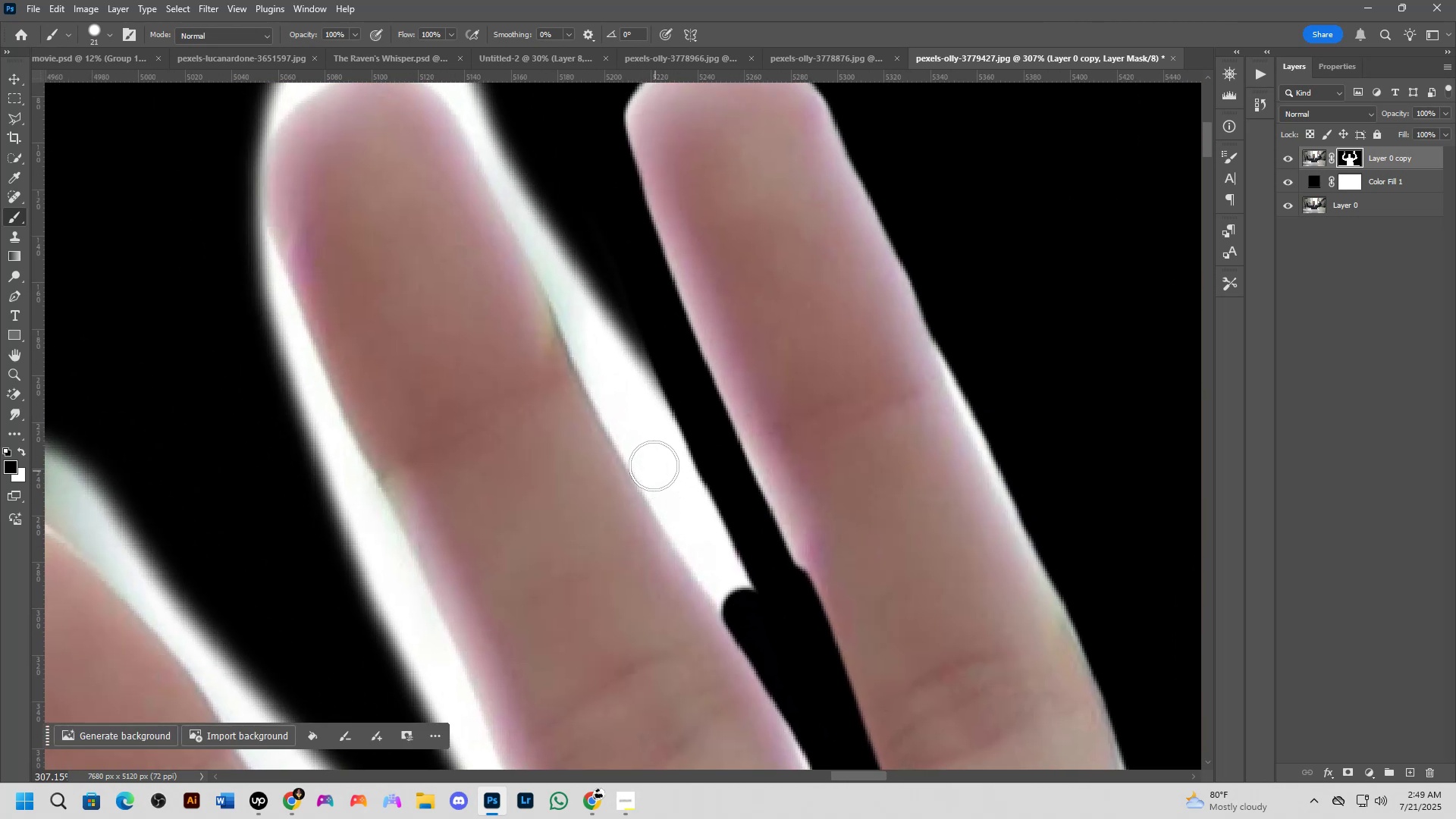 
left_click_drag(start_coordinate=[522, 220], to_coordinate=[741, 605])
 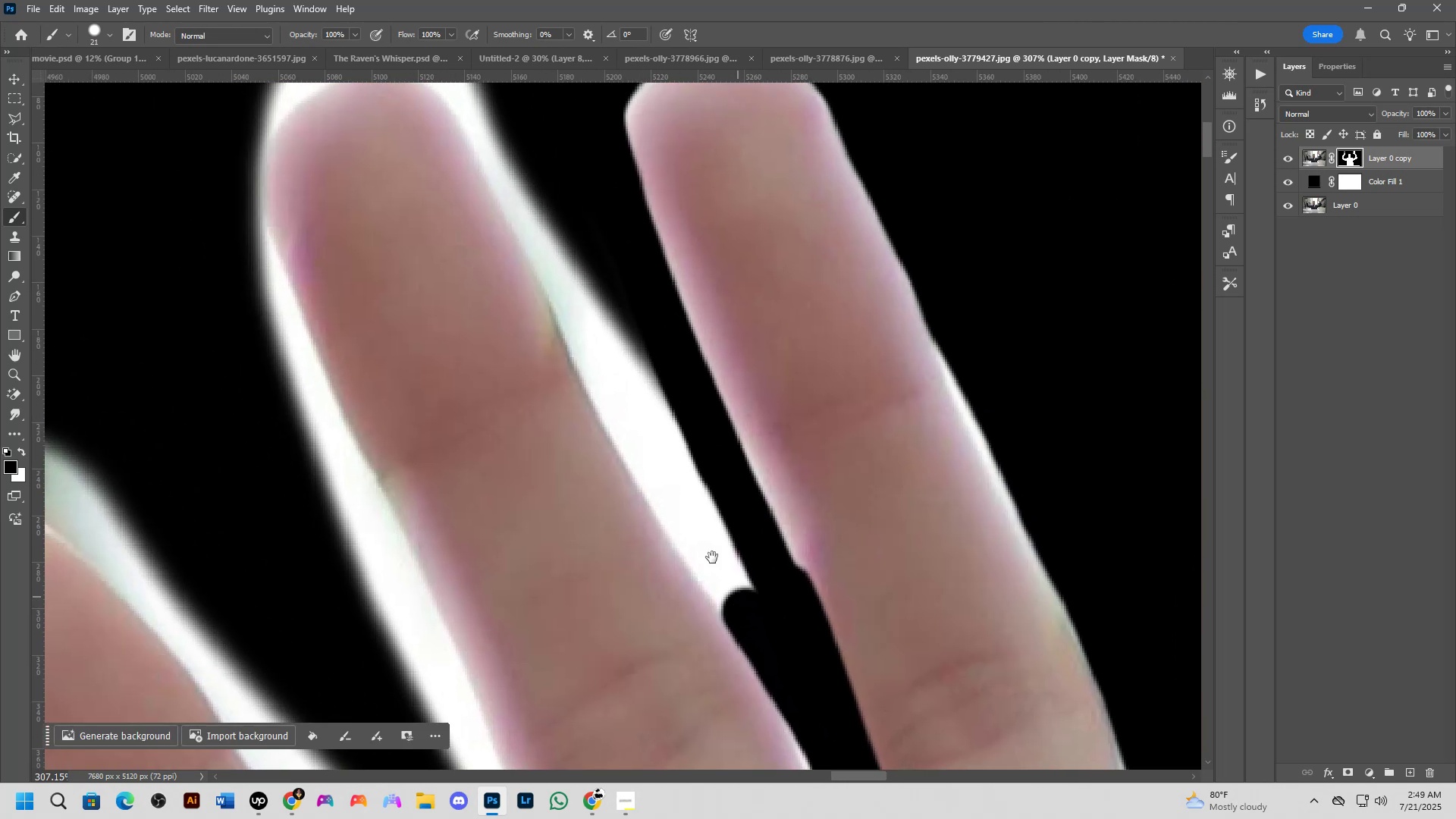 
hold_key(key=ShiftLeft, duration=0.59)
left_click([652, 461])
 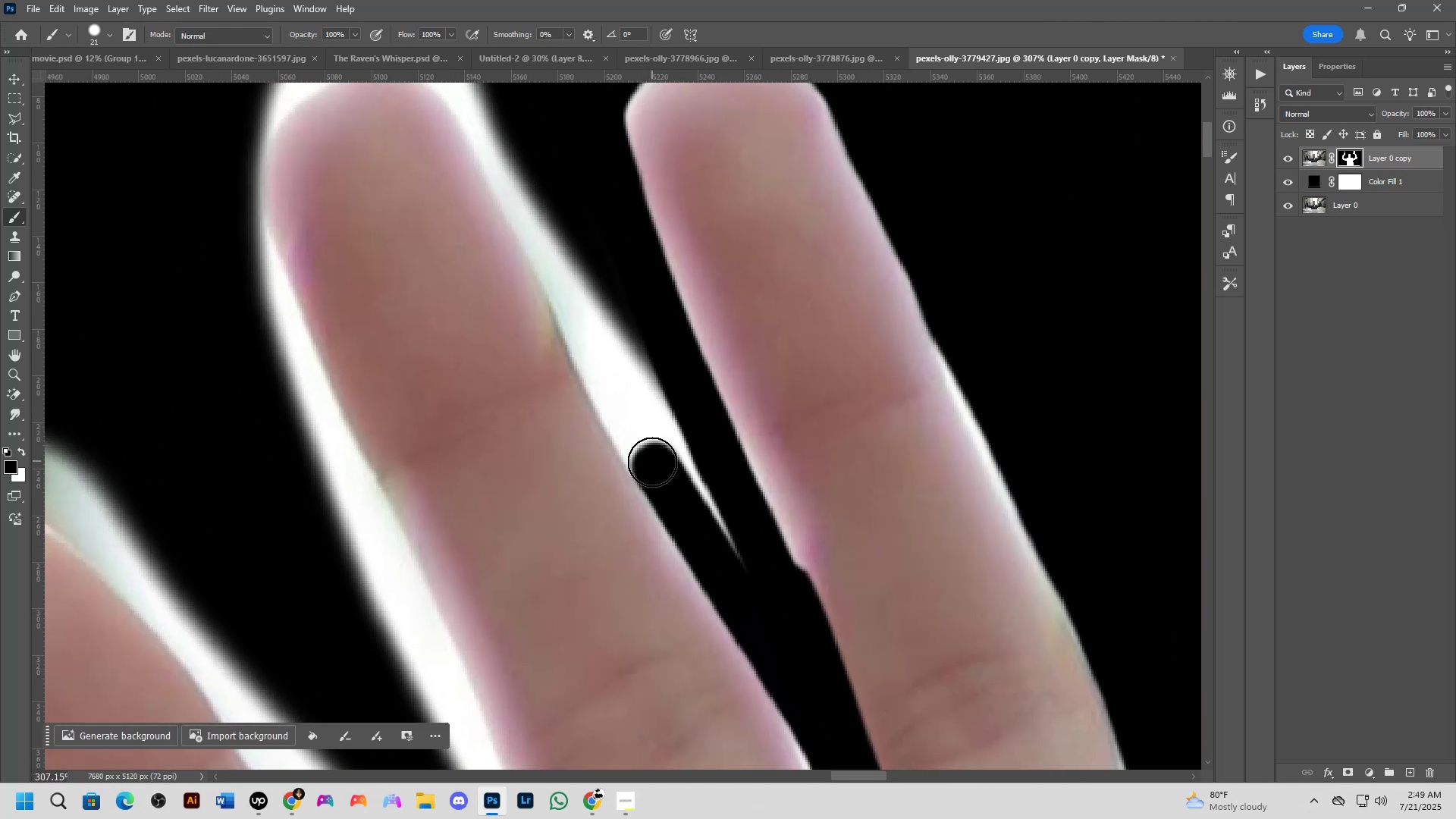 
left_click_drag(start_coordinate=[661, 471], to_coordinate=[607, 286])
 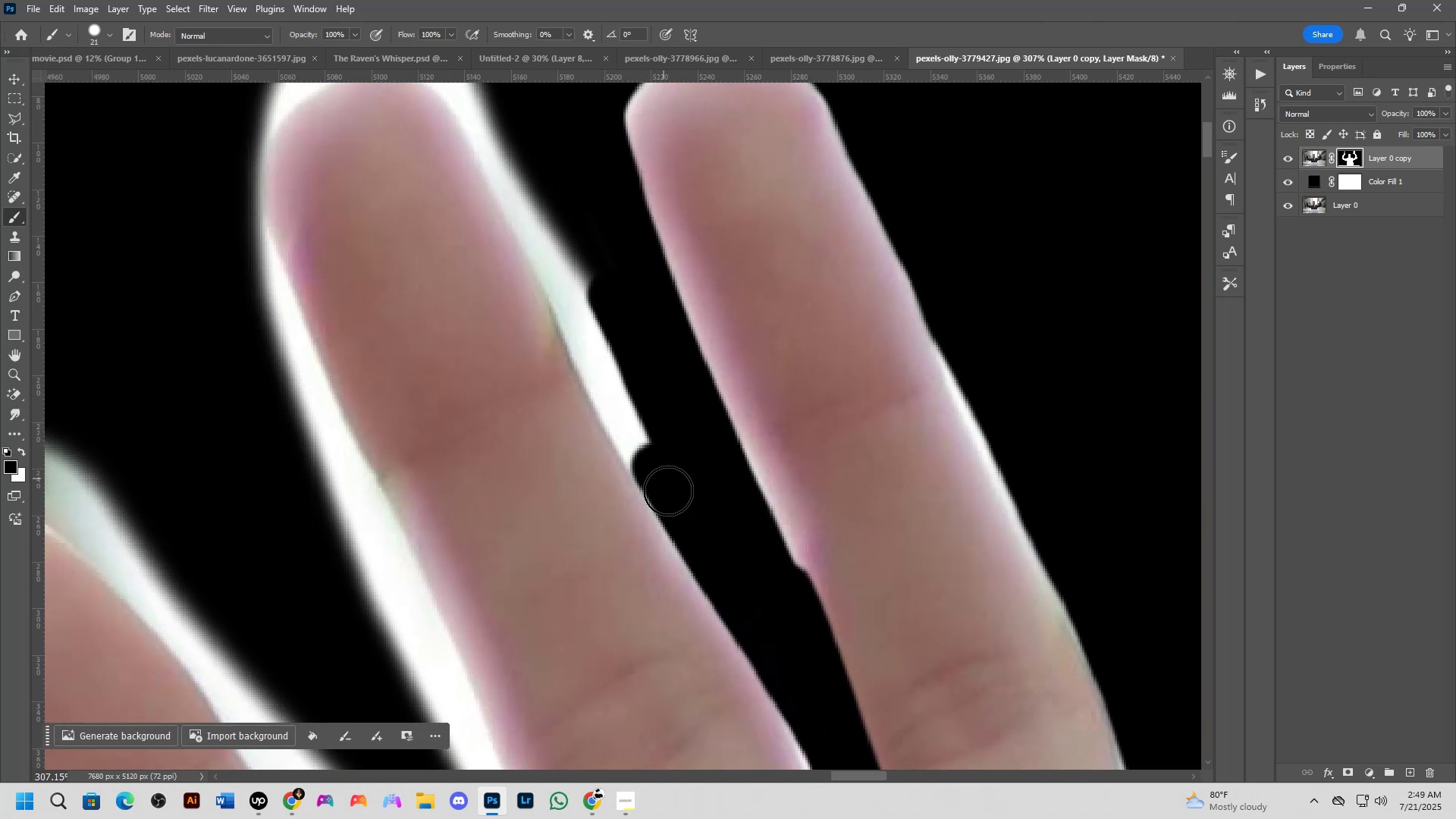 
left_click_drag(start_coordinate=[668, 494], to_coordinate=[545, 225])
 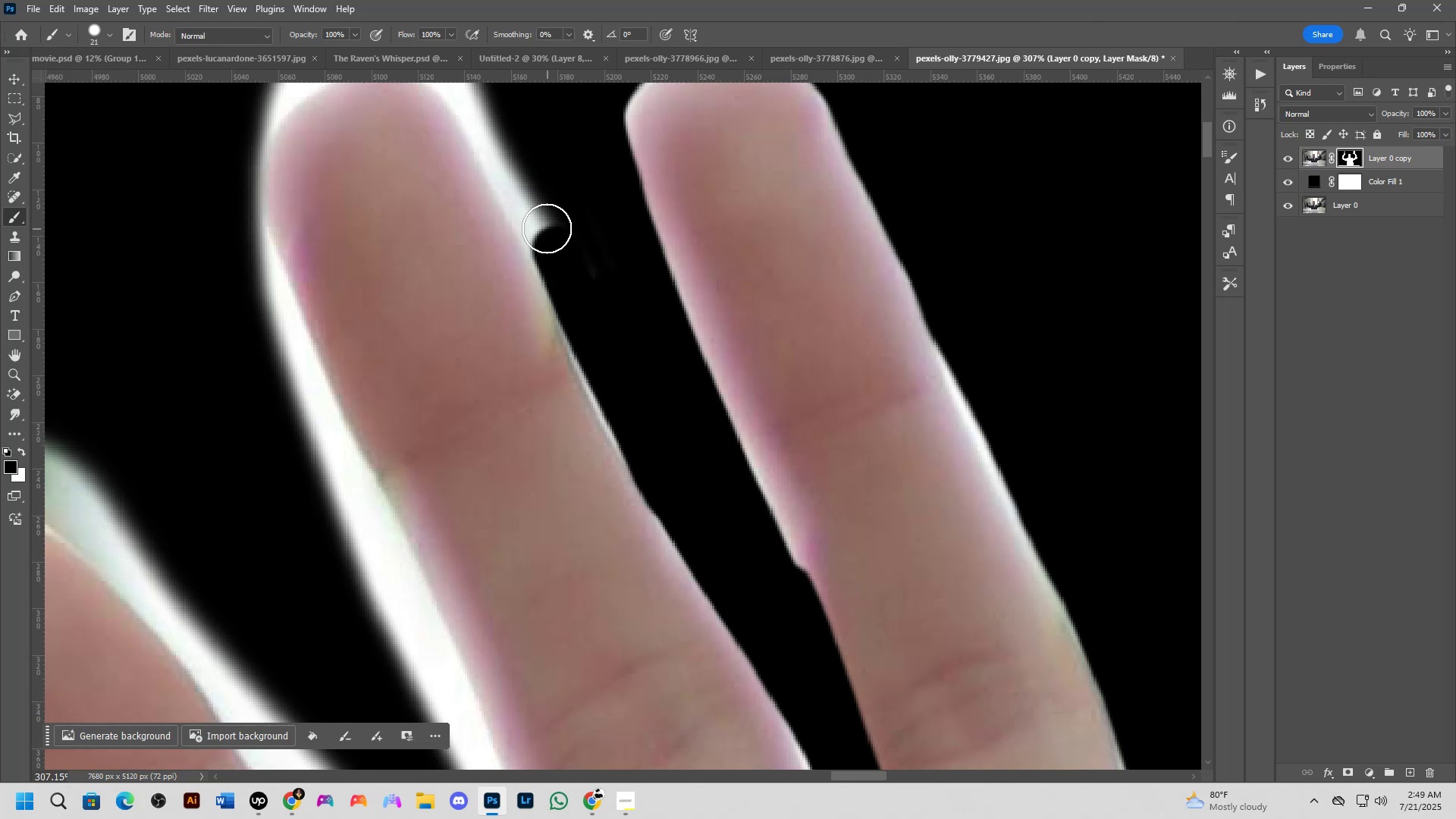 
hold_key(key=Space, duration=0.56)
 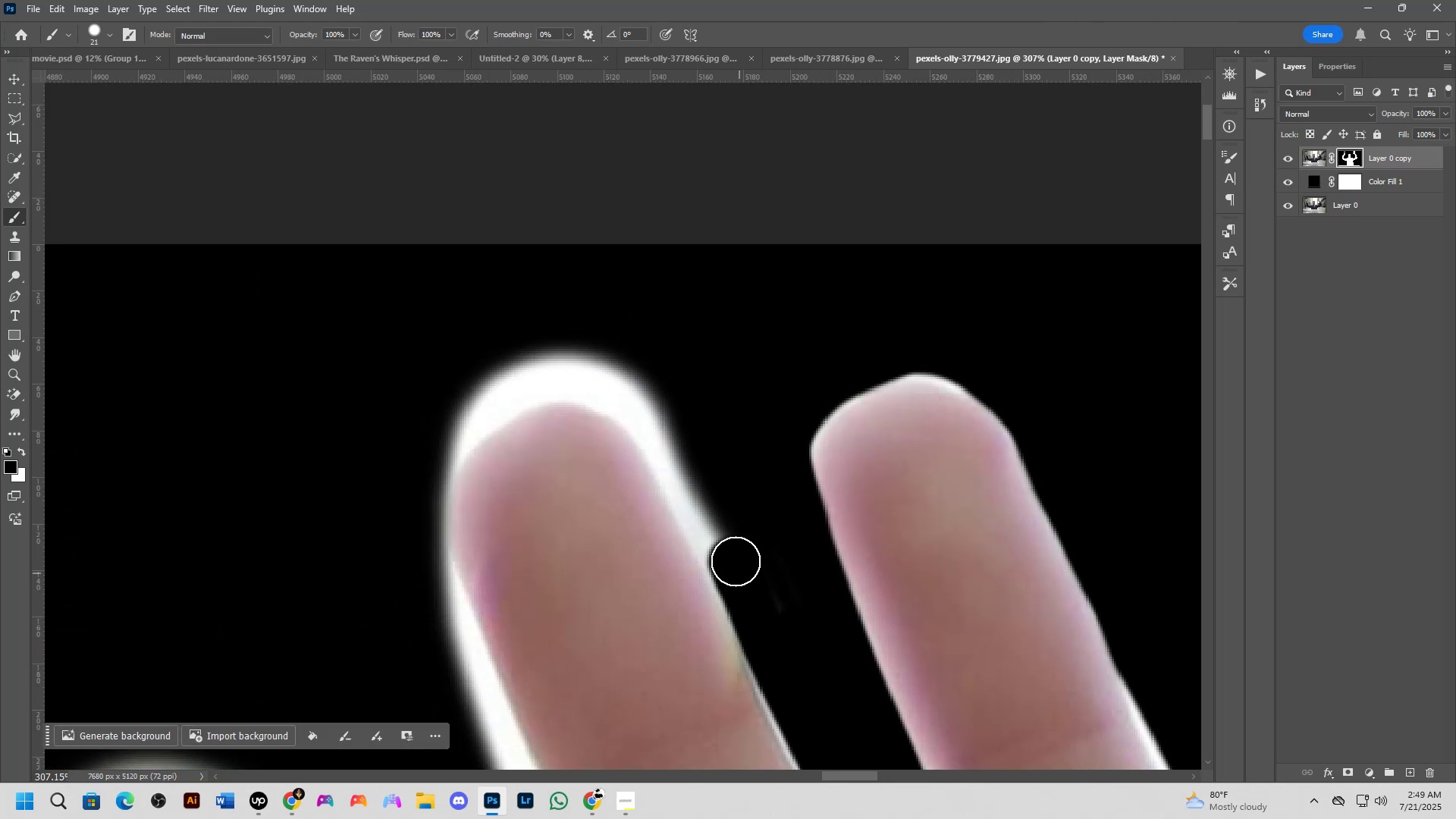 
left_click_drag(start_coordinate=[553, 237], to_coordinate=[739, 571])
 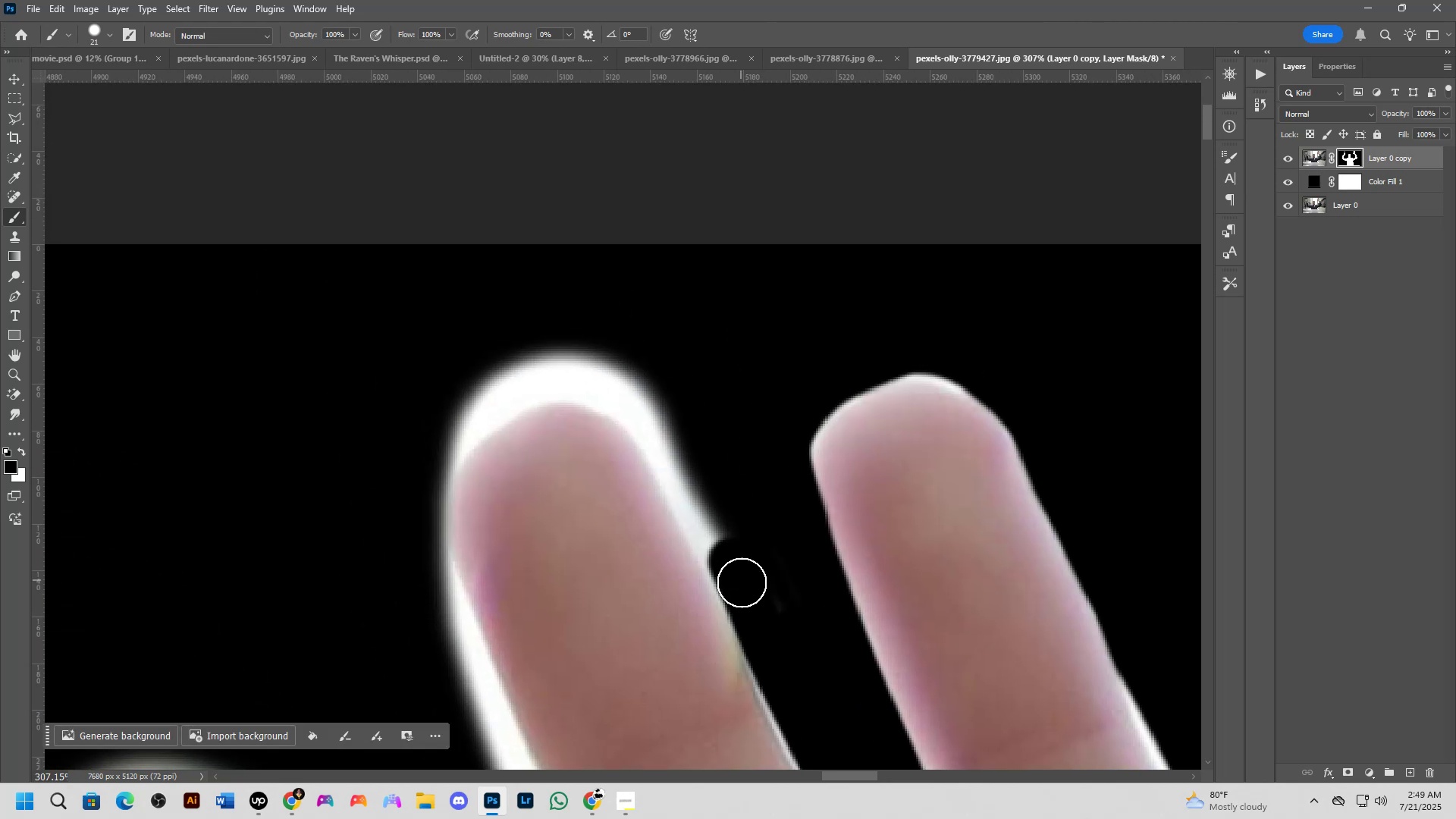 
left_click_drag(start_coordinate=[740, 576], to_coordinate=[425, 645])
 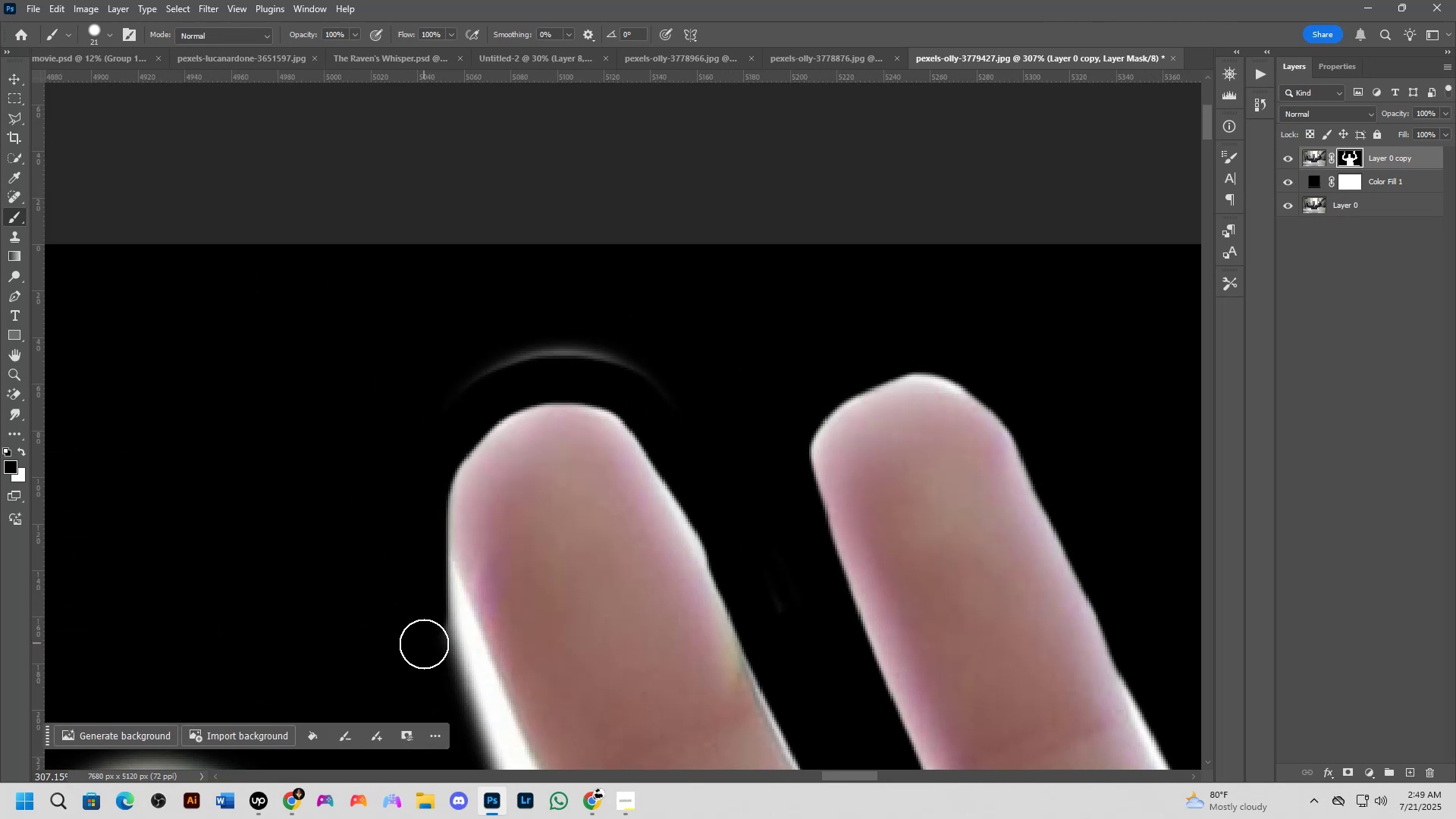 
key(Alt+AltLeft)
 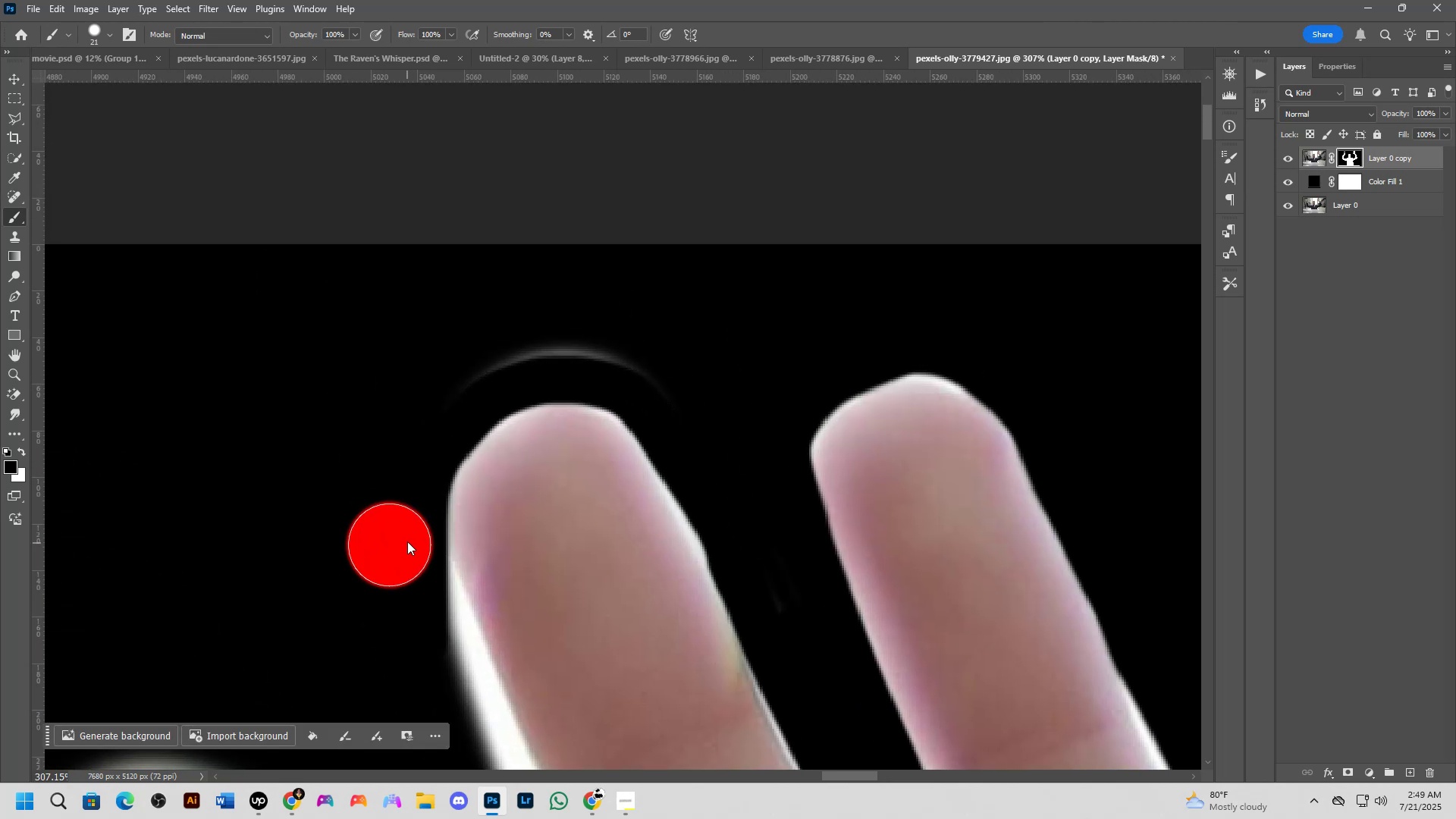 
left_click_drag(start_coordinate=[376, 442], to_coordinate=[722, 415])
 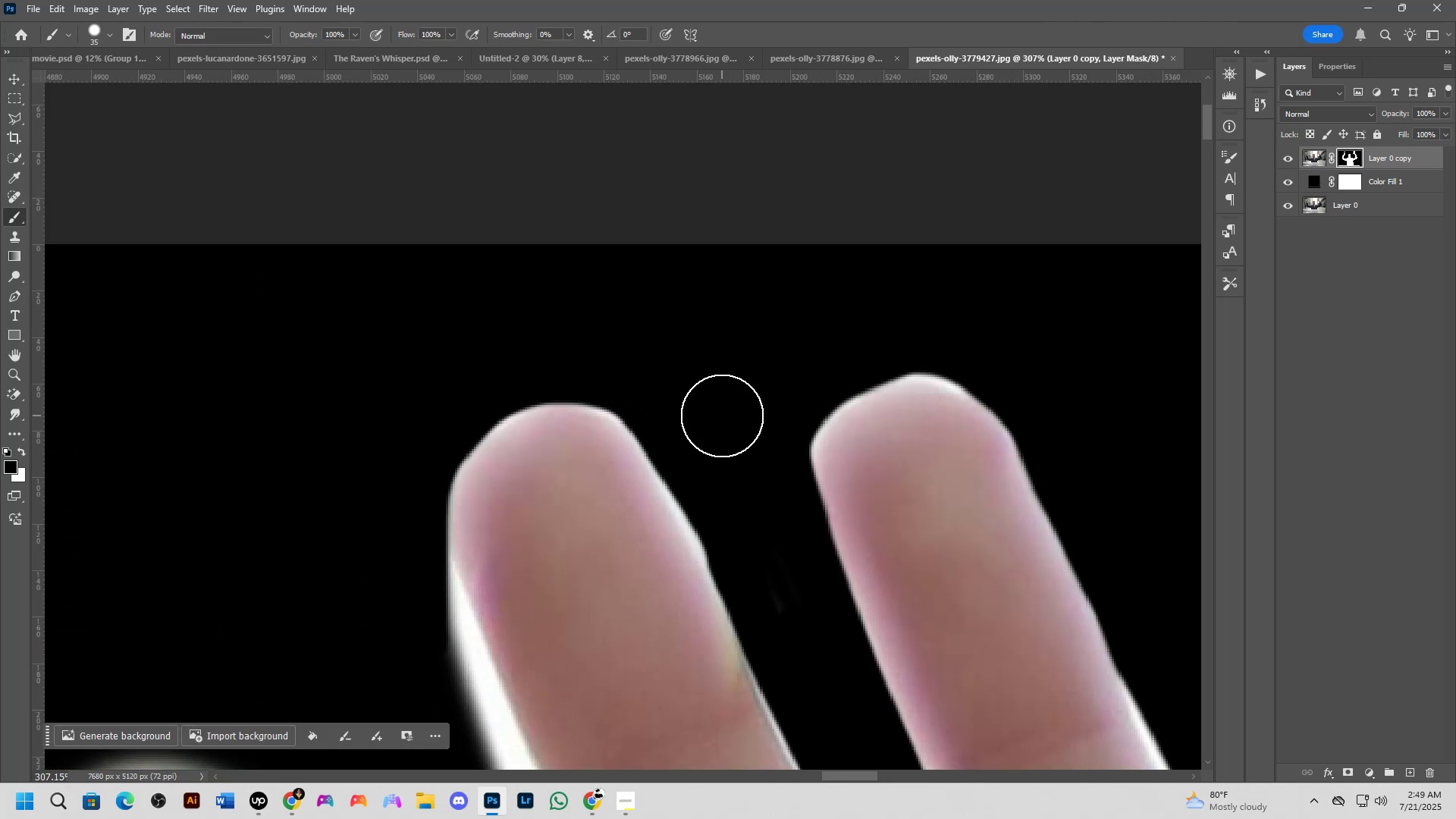 
scroll: coordinate [646, 430], scroll_direction: down, amount: 8.0
 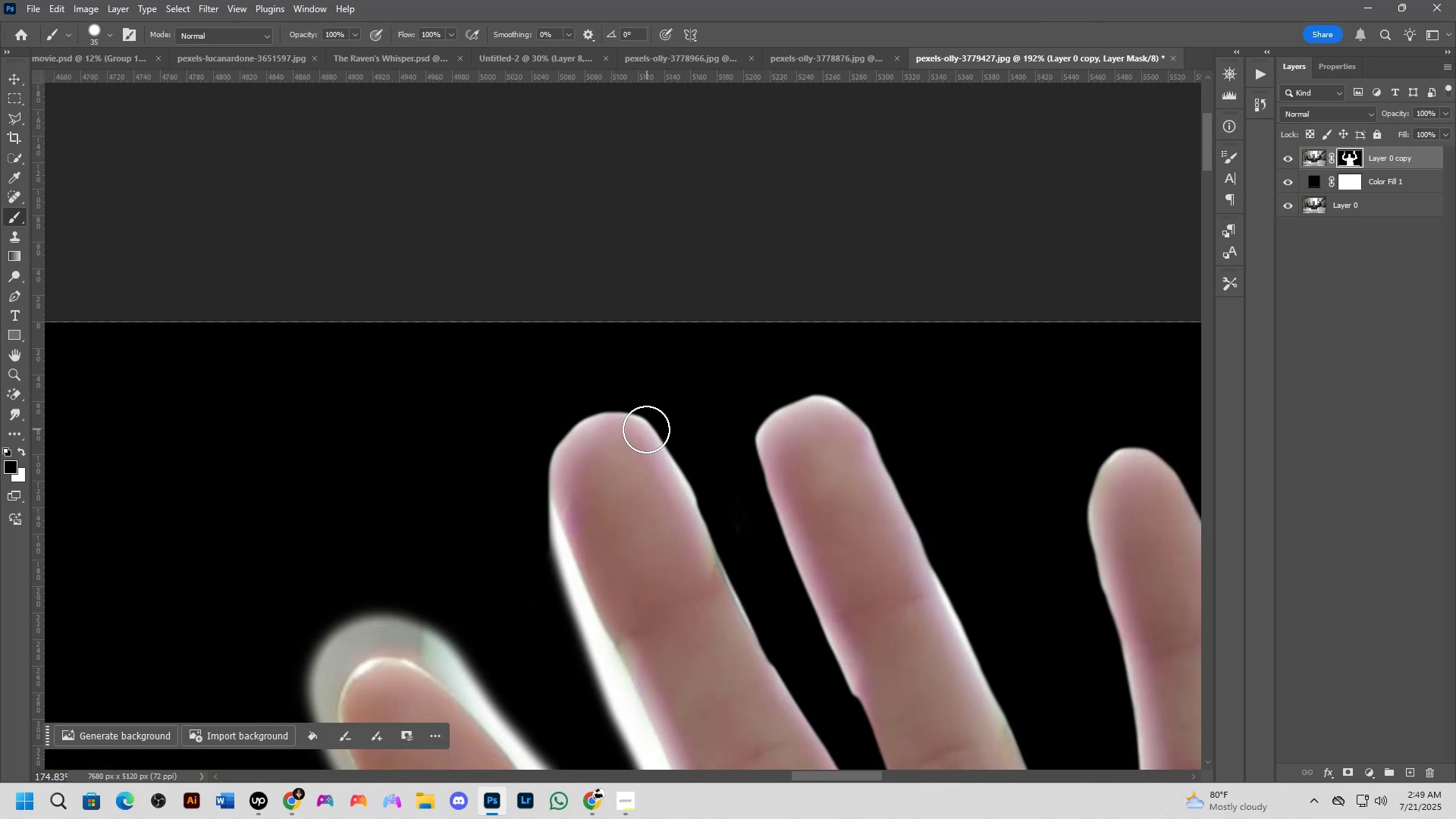 
hold_key(key=Space, duration=0.59)
 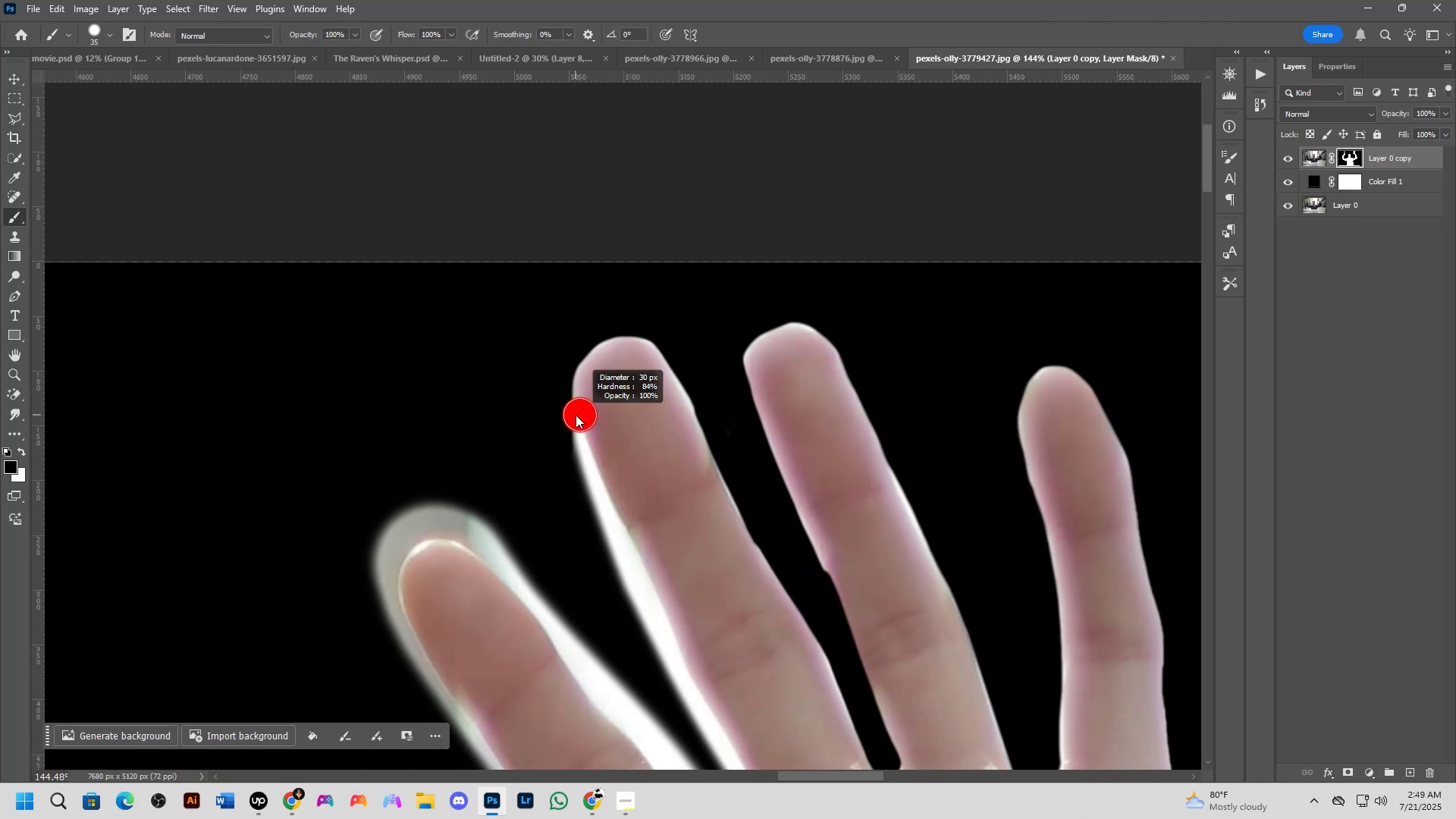 
left_click_drag(start_coordinate=[613, 513], to_coordinate=[620, 434])
 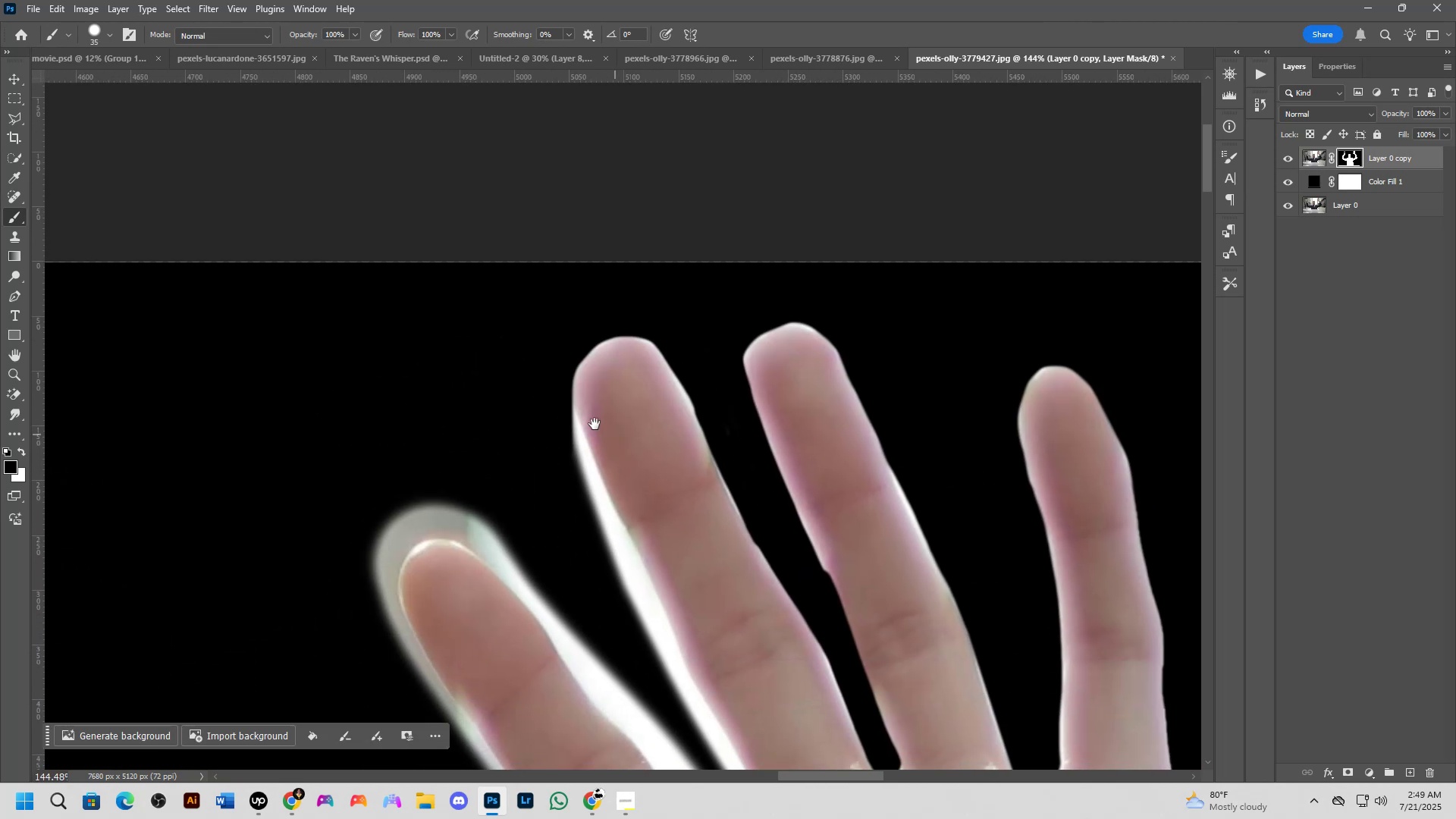 
key(Alt+AltLeft)
 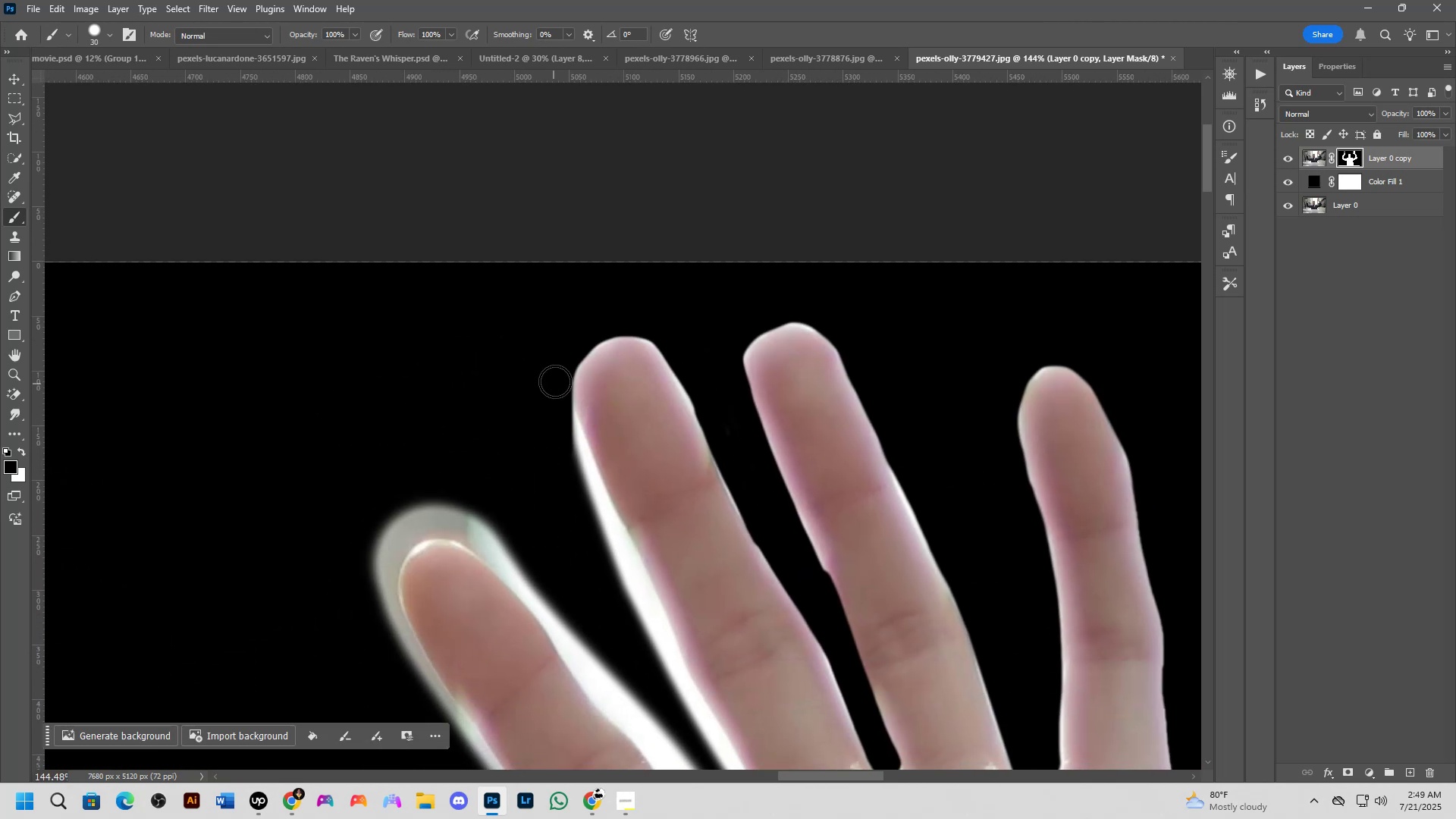 
left_click_drag(start_coordinate=[557, 377], to_coordinate=[643, 611])
 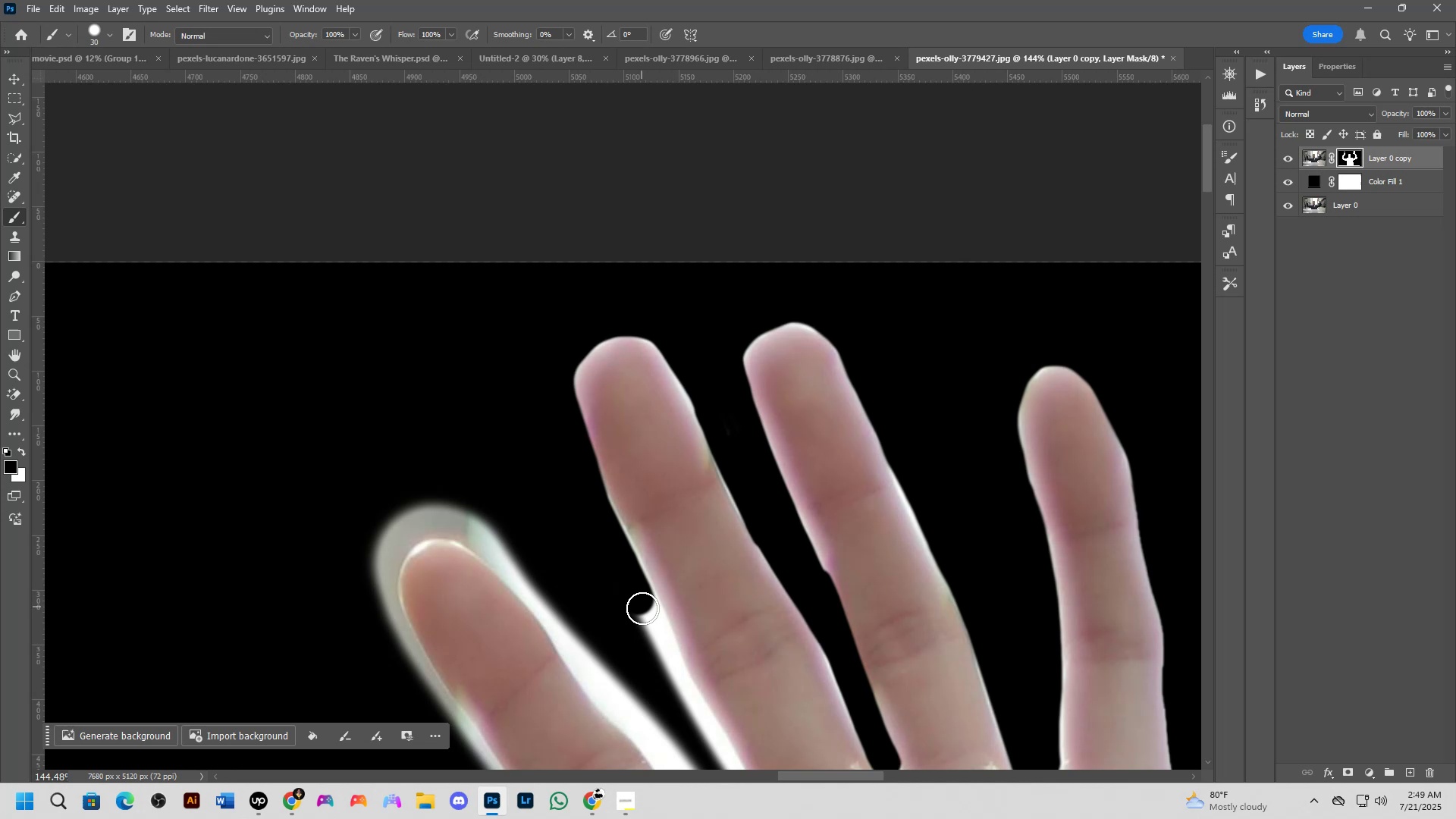 
hold_key(key=Space, duration=0.53)
 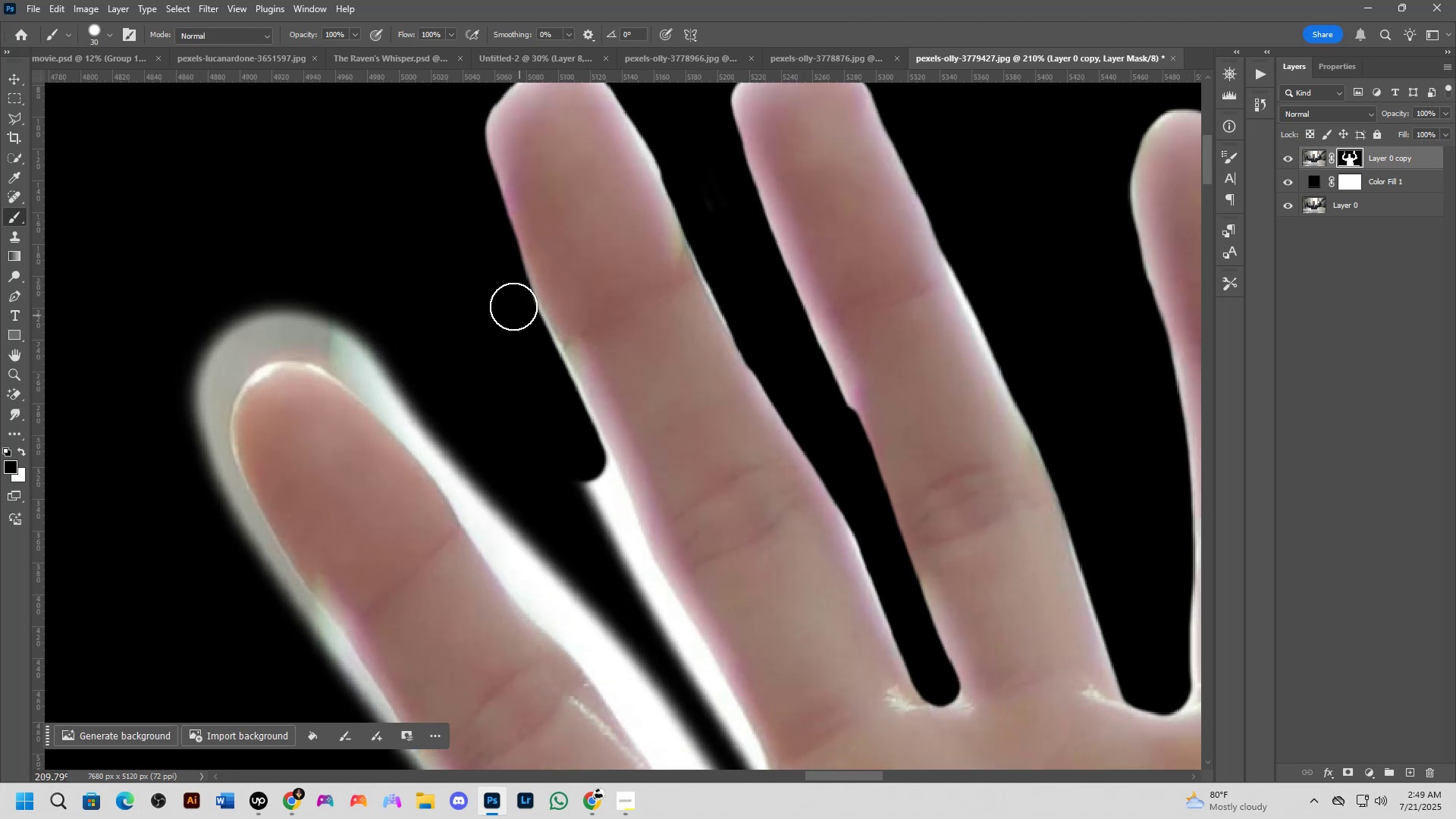 
left_click_drag(start_coordinate=[645, 631], to_coordinate=[570, 447])
 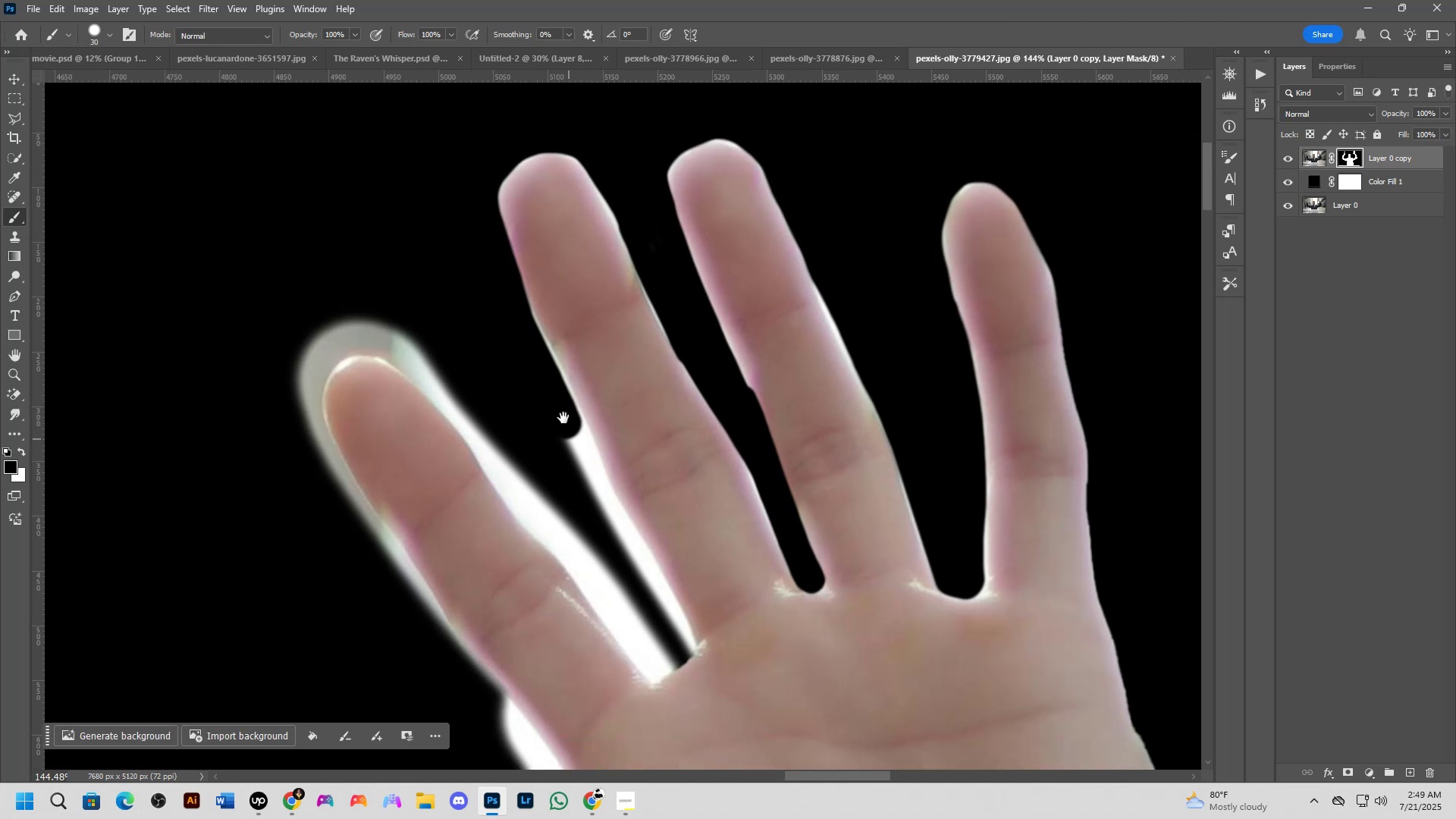 
scroll: coordinate [526, 339], scroll_direction: up, amount: 4.0
 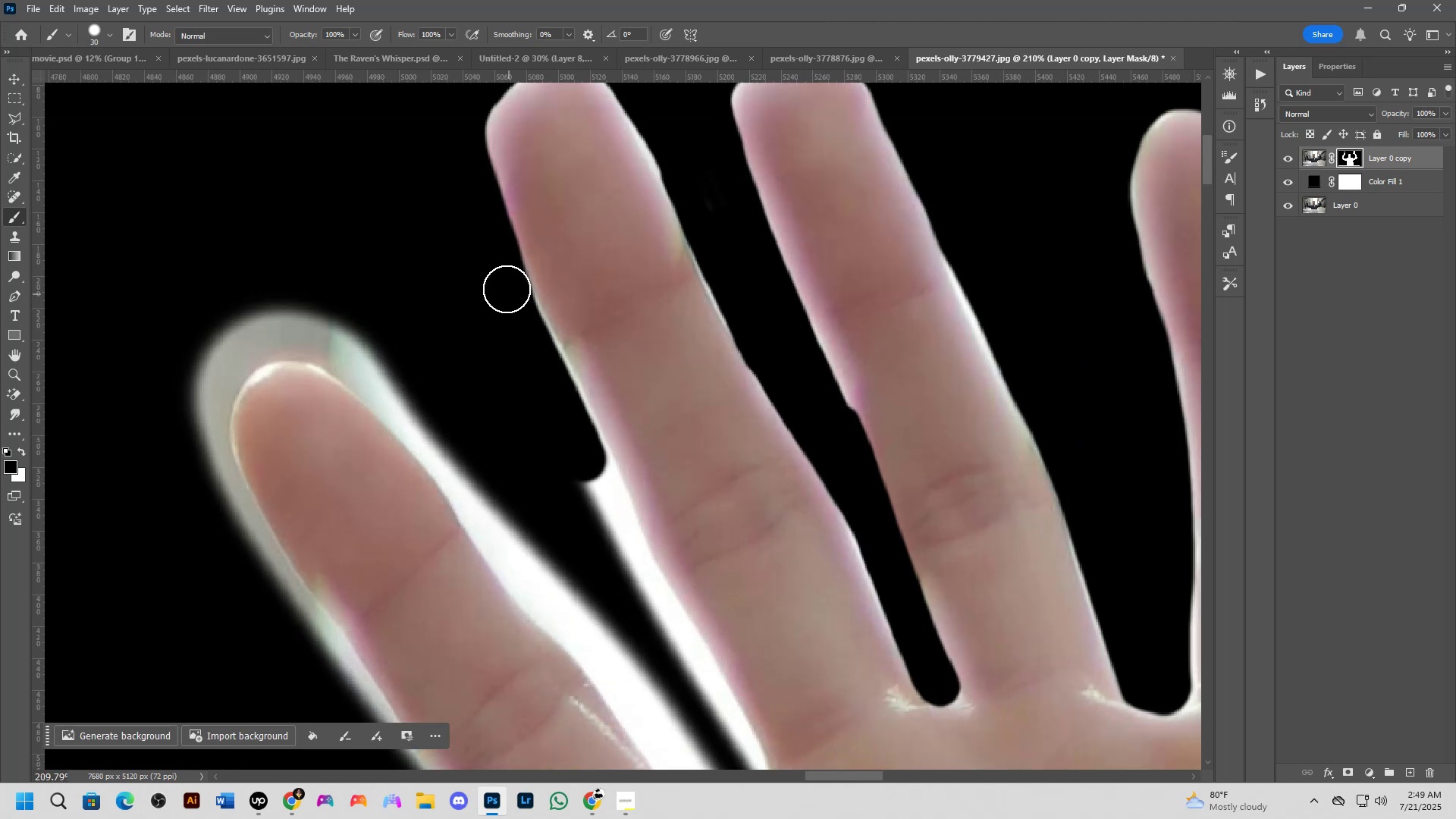 
left_click_drag(start_coordinate=[505, 287], to_coordinate=[635, 550])
 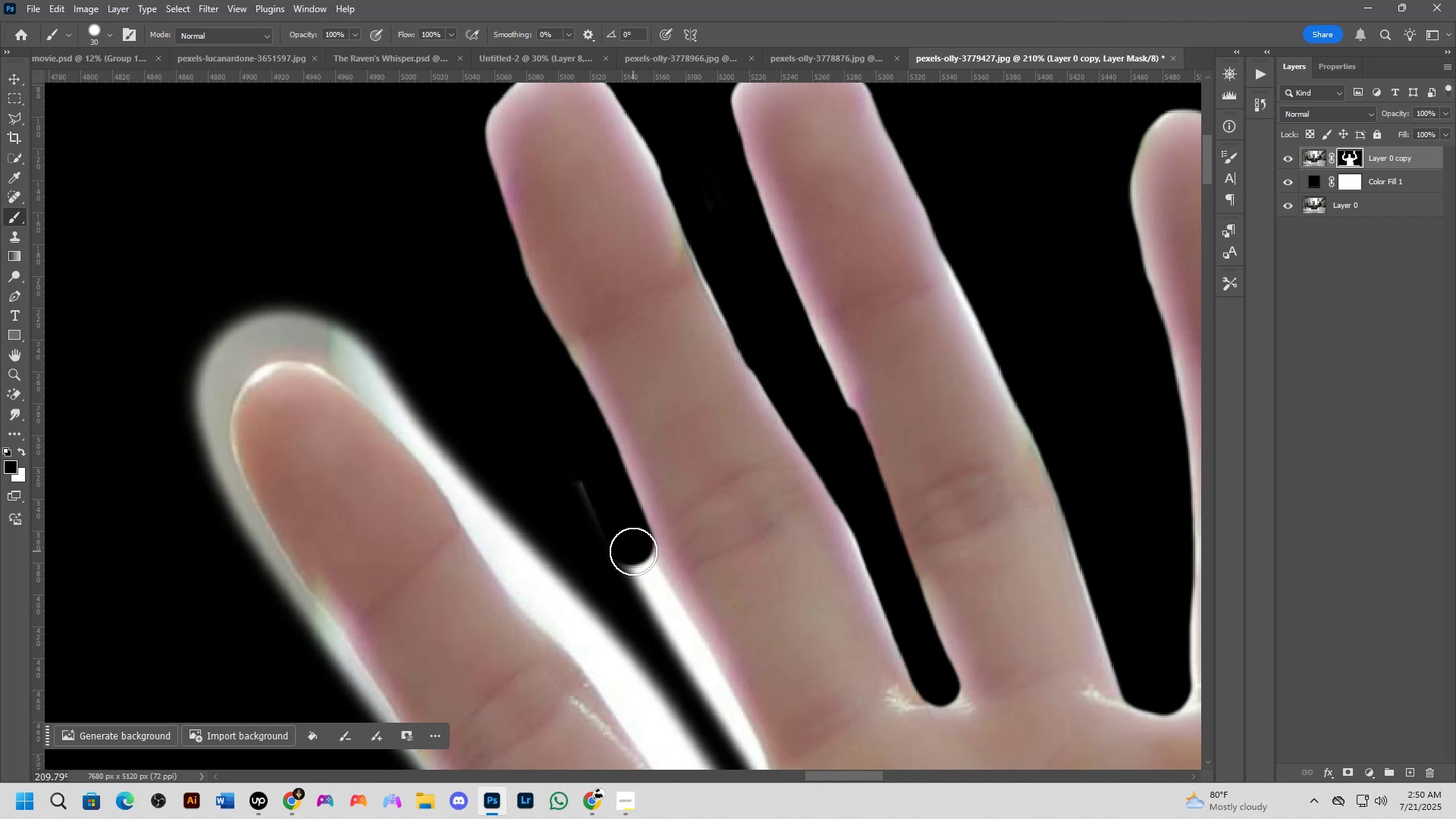 
wait(16.51)
 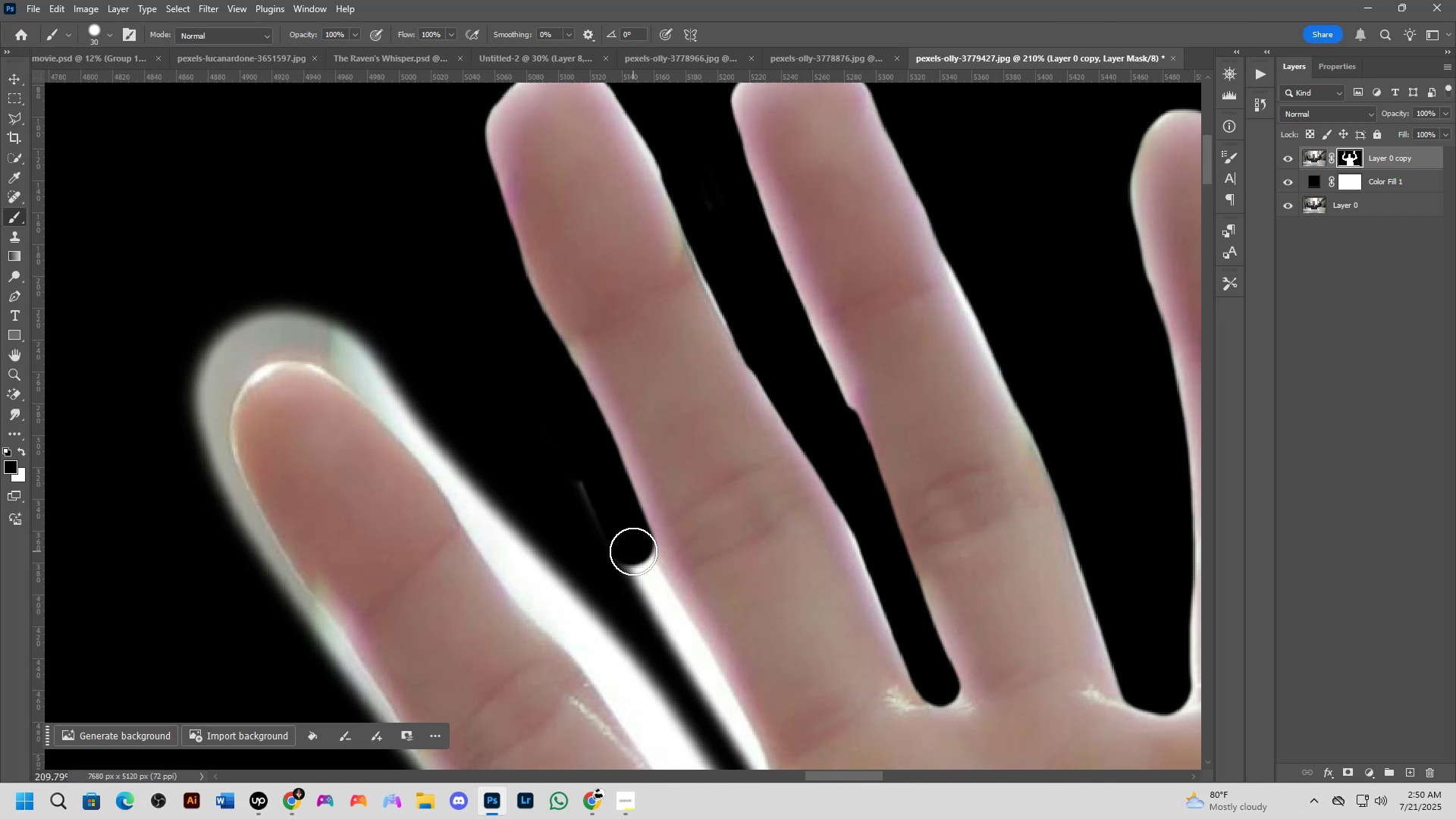 
scroll: coordinate [611, 500], scroll_direction: up, amount: 1.0
 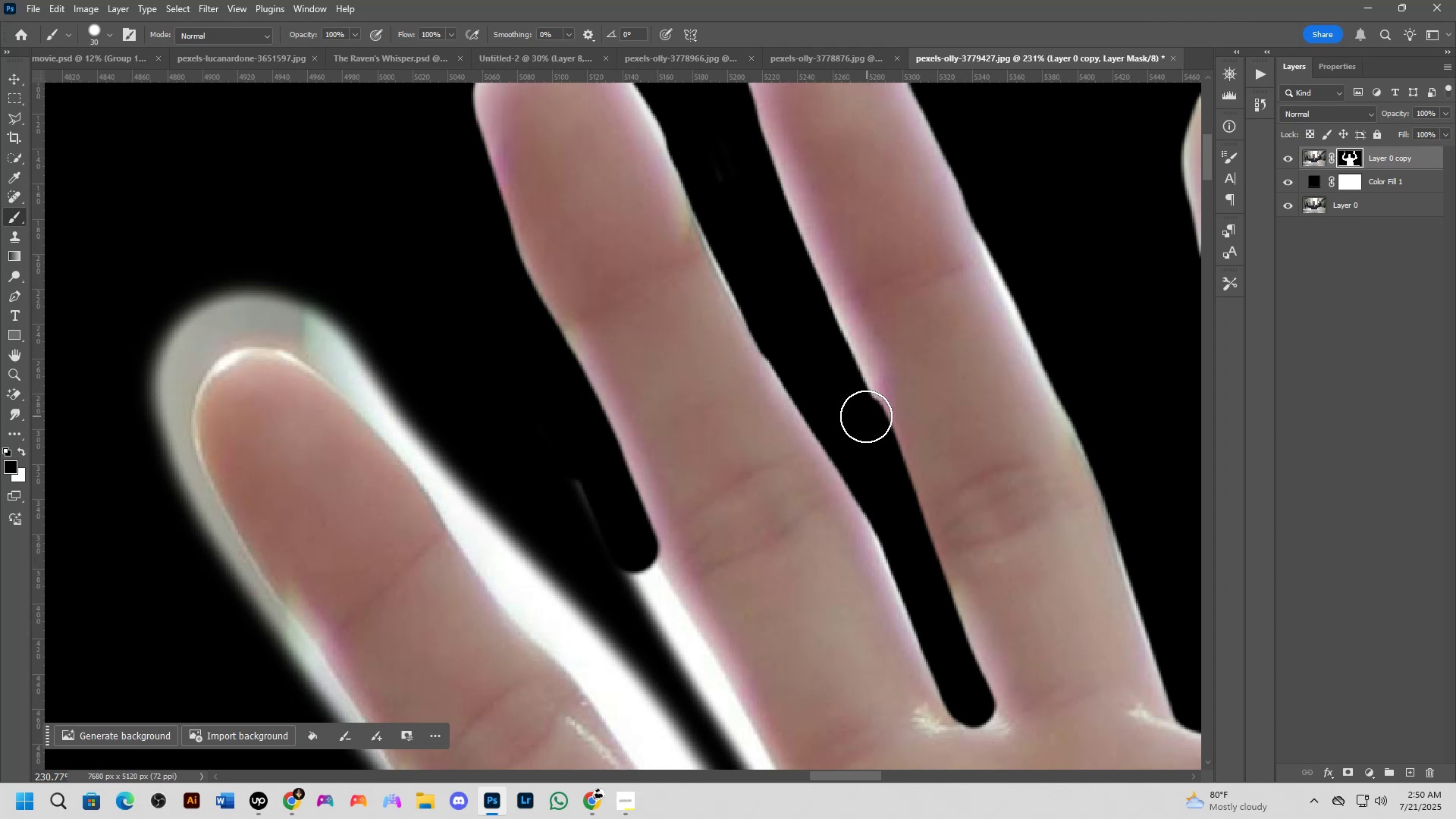 
left_click([860, 416])
 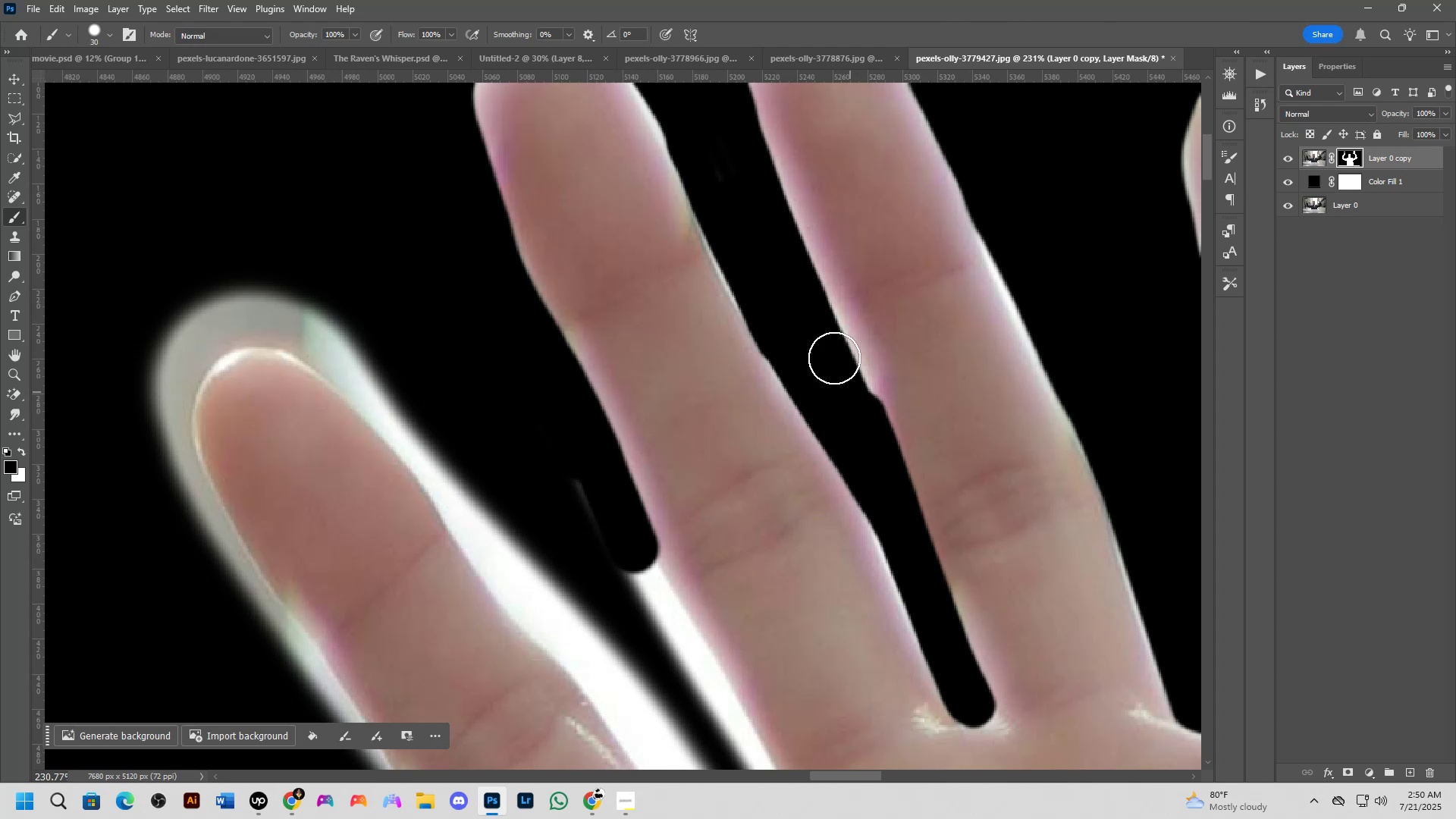 
hold_key(key=ShiftLeft, duration=0.65)
left_click([767, 234])
 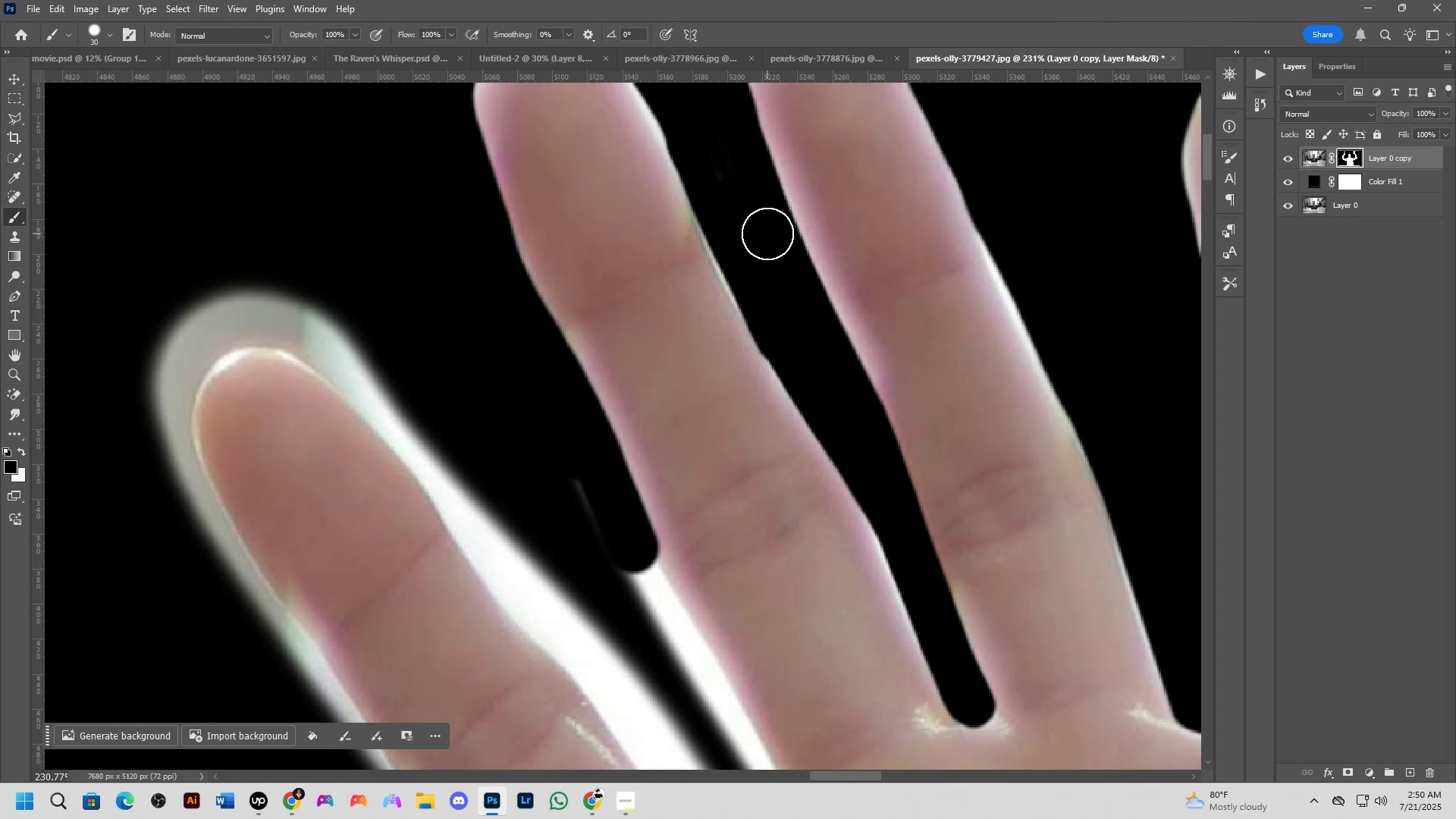 
scroll: coordinate [628, 397], scroll_direction: down, amount: 6.0
 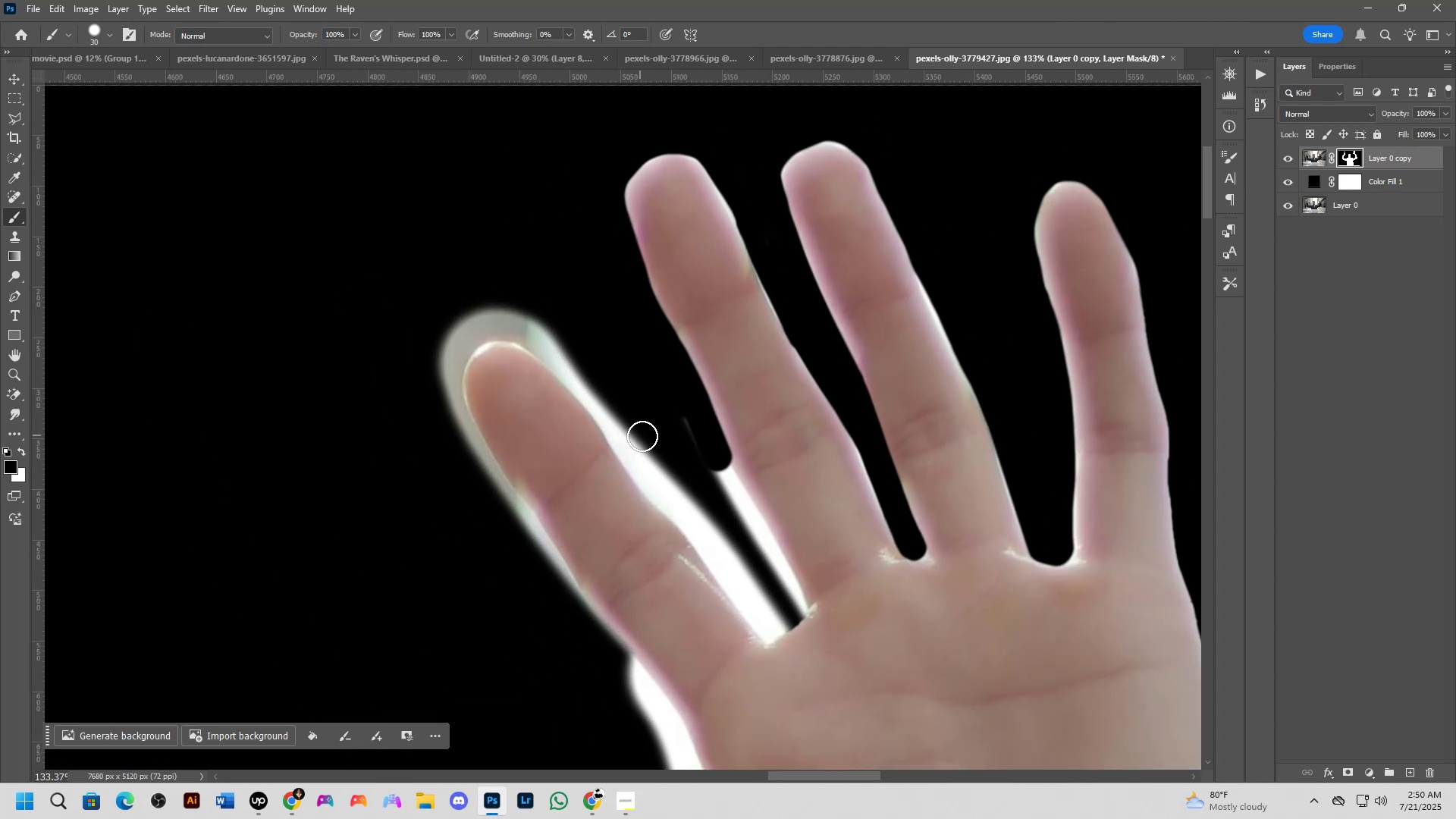 
scroll: coordinate [704, 449], scroll_direction: up, amount: 6.0
 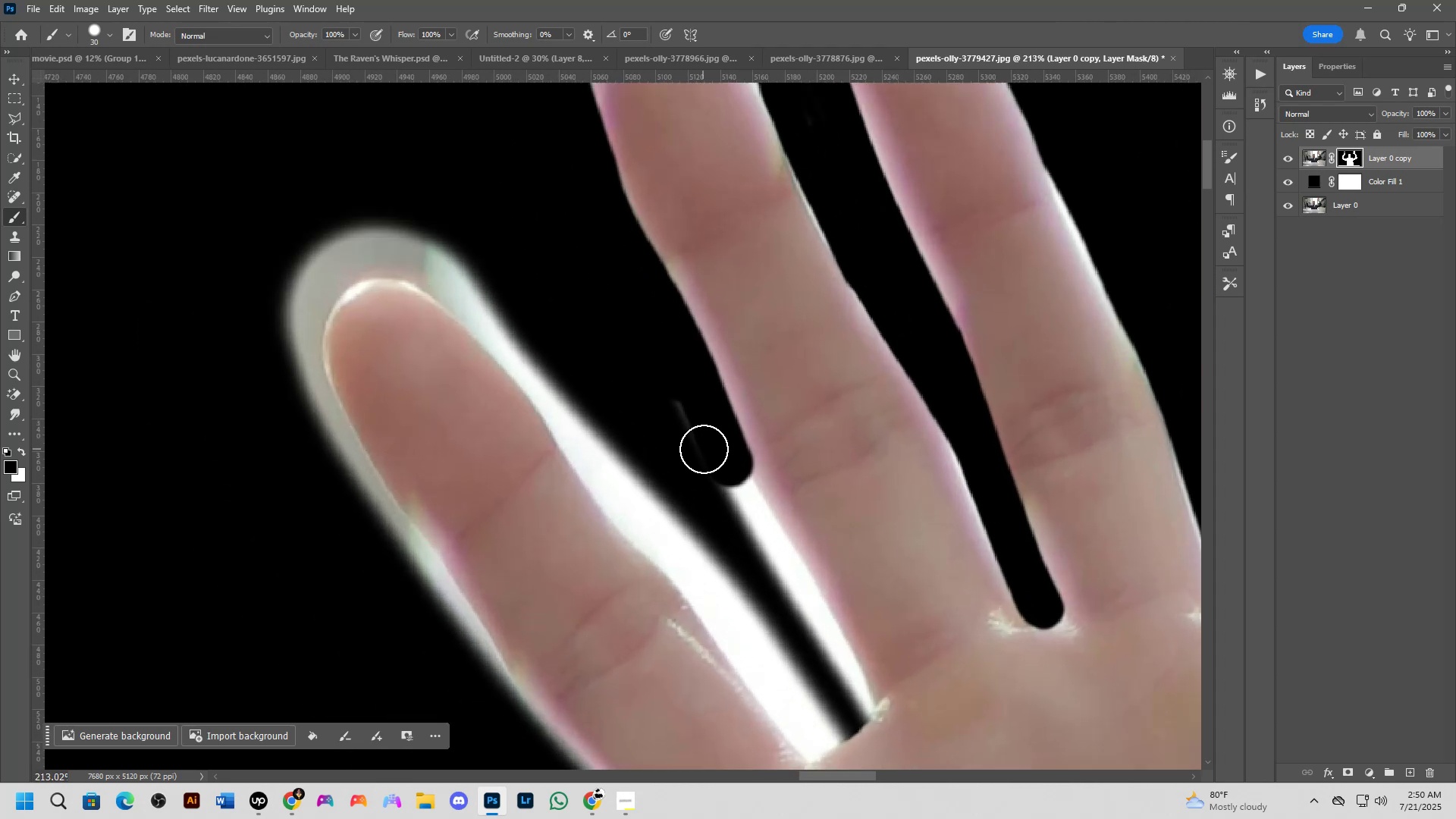 
hold_key(key=Space, duration=0.47)
 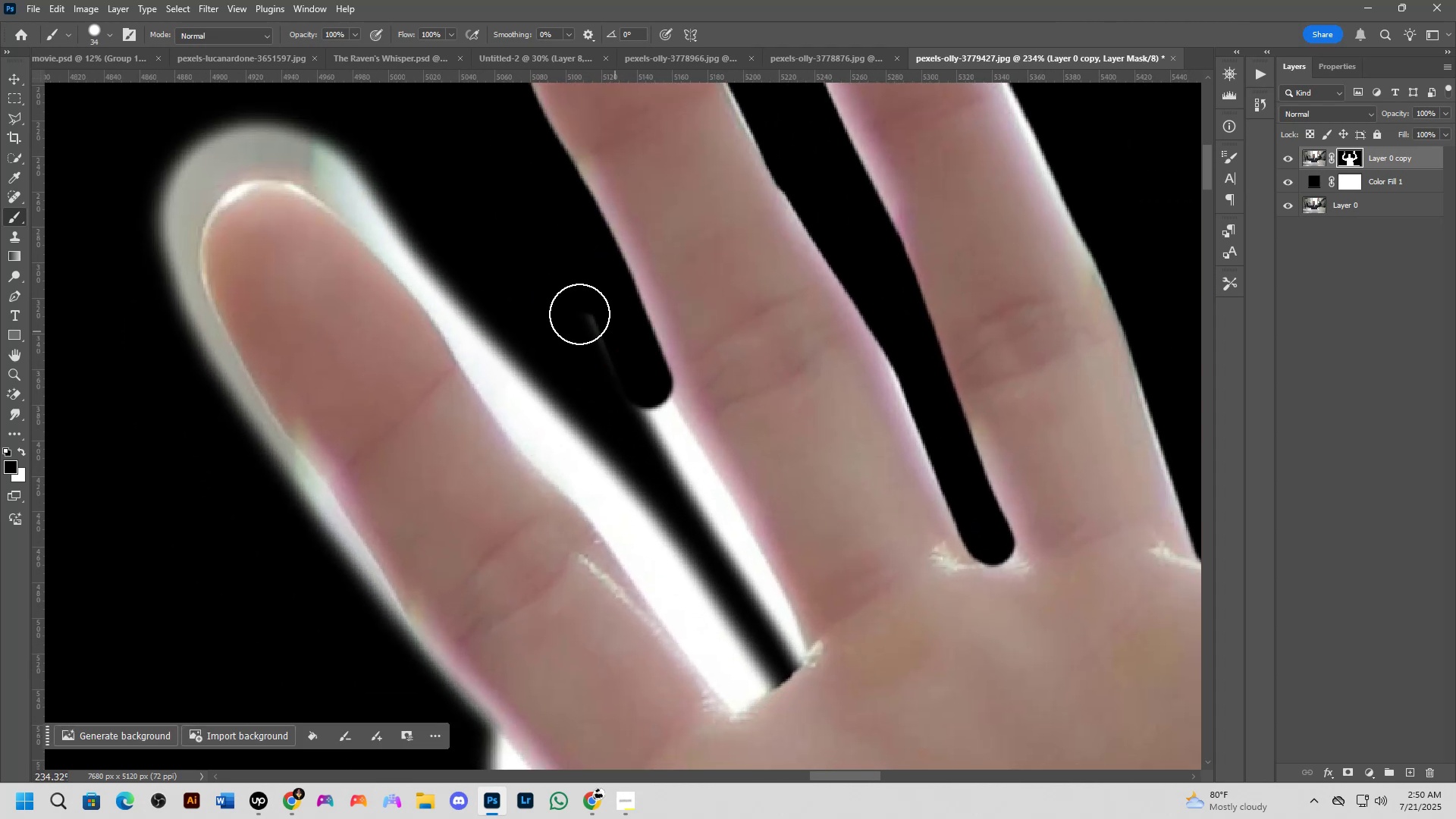 
left_click_drag(start_coordinate=[717, 458], to_coordinate=[632, 376])
 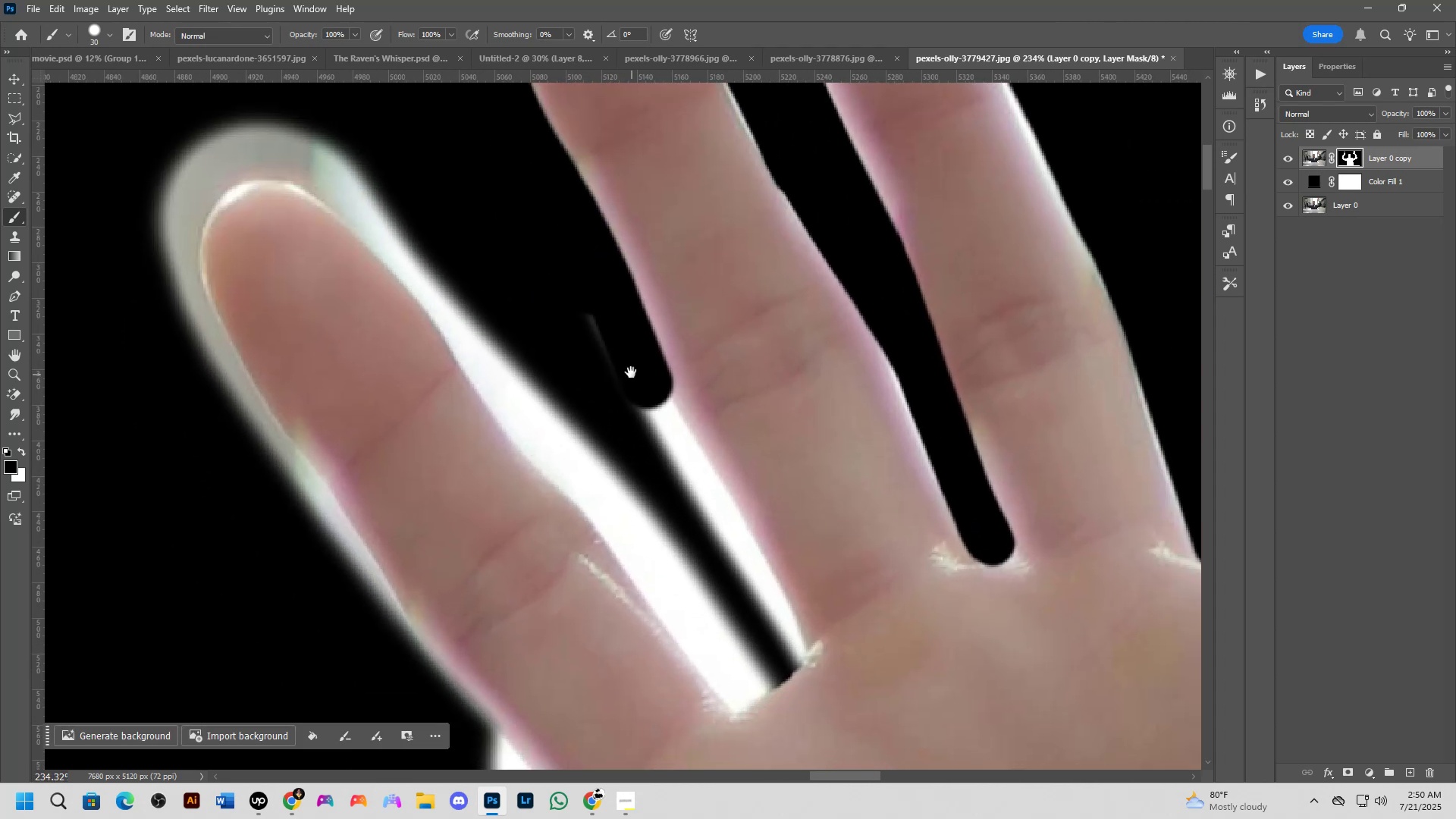 
key(Alt+AltLeft)
 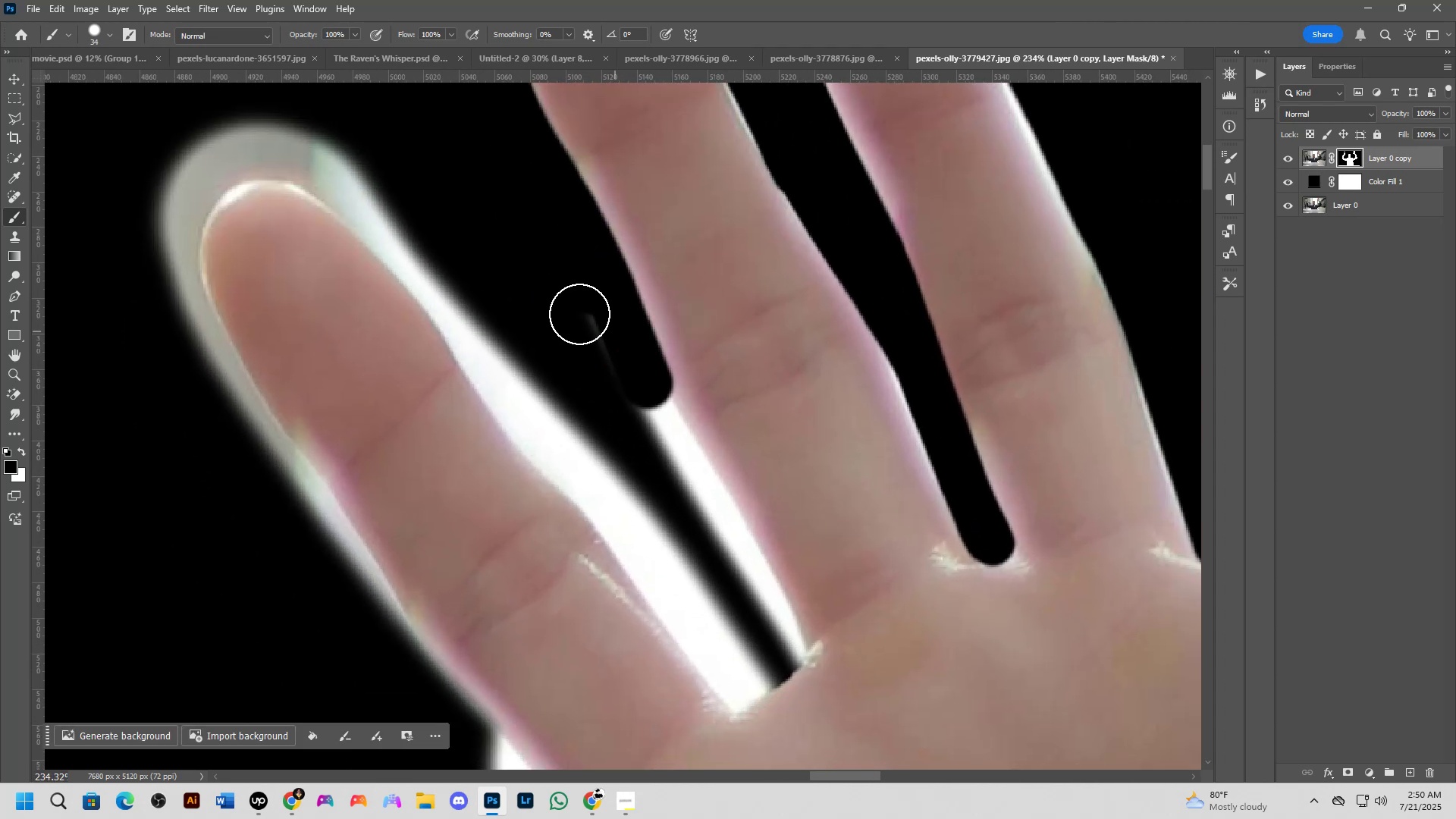 
left_click_drag(start_coordinate=[573, 293], to_coordinate=[782, 650])
 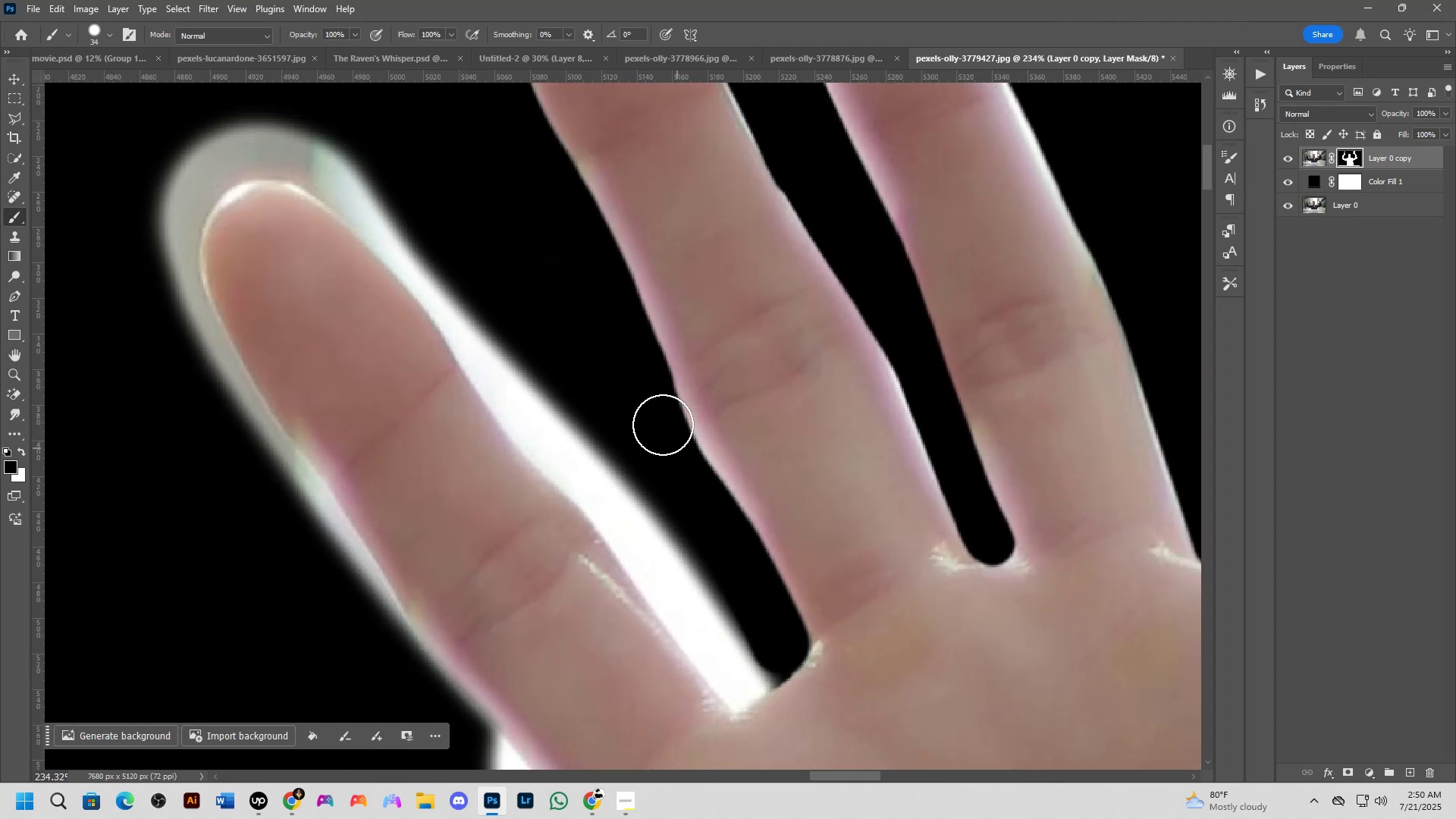 
scroll: coordinate [653, 506], scroll_direction: down, amount: 3.0
 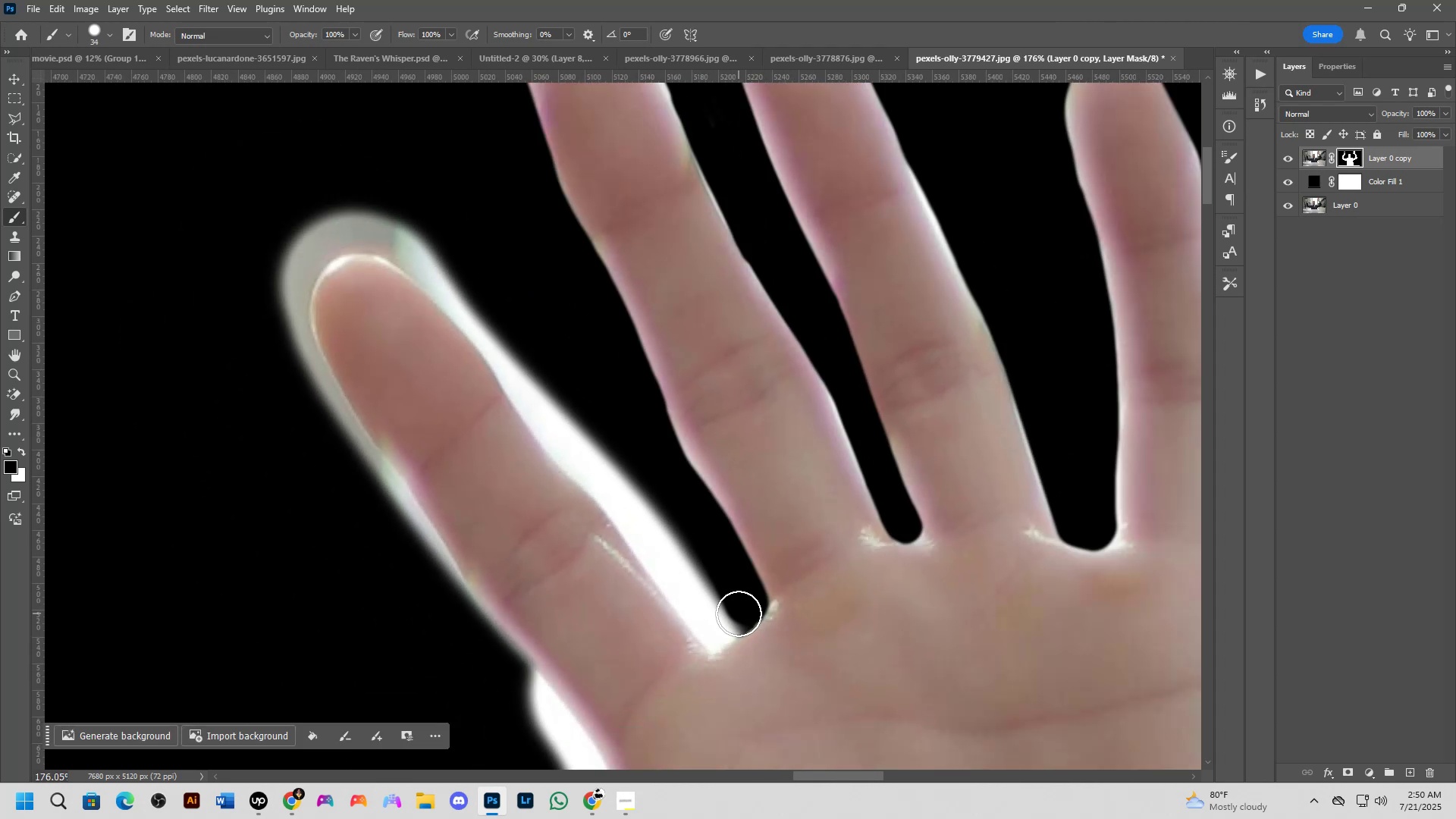 
left_click_drag(start_coordinate=[736, 616], to_coordinate=[714, 630])
 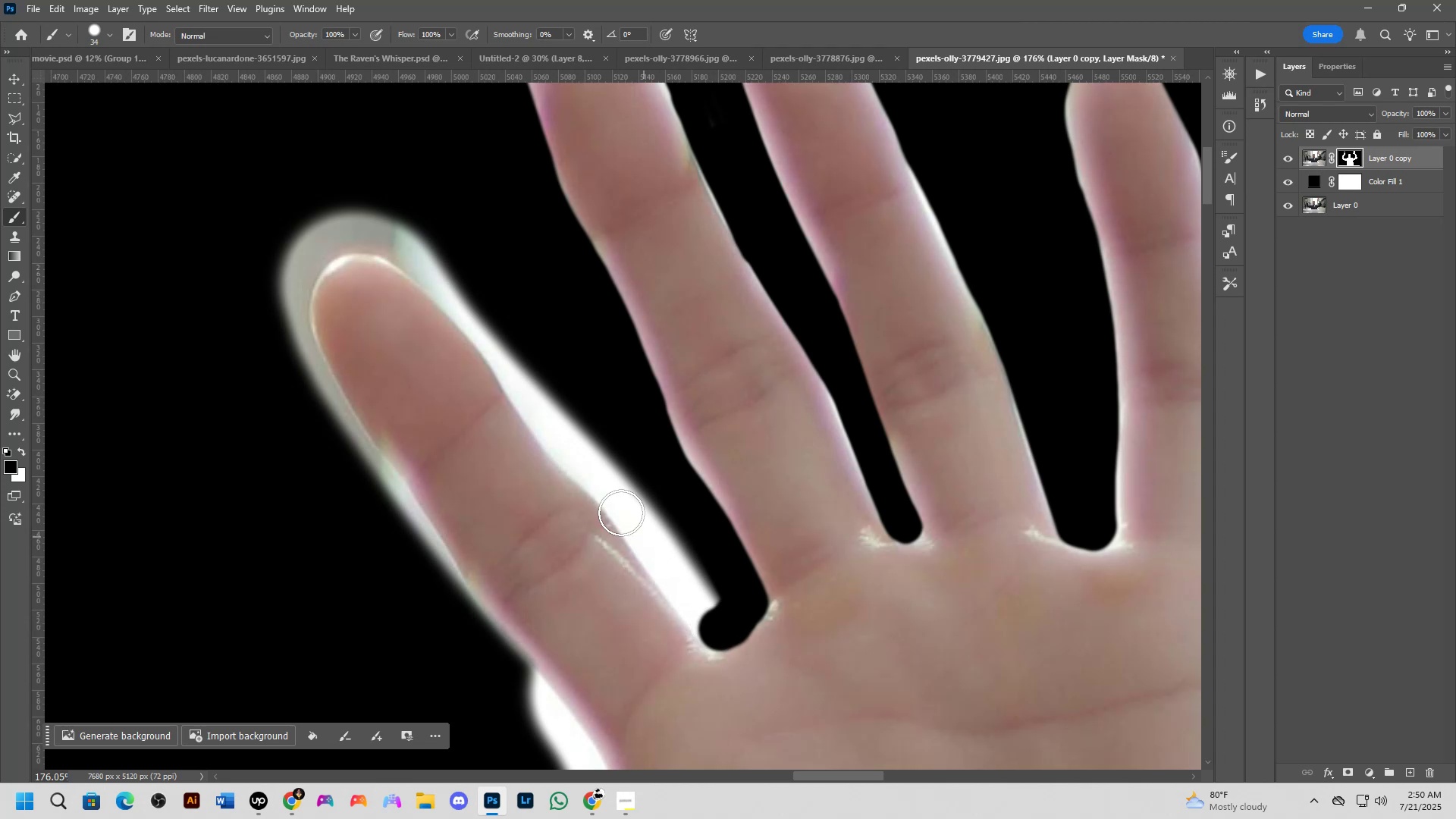 
hold_key(key=ShiftLeft, duration=0.69)
left_click([626, 492])
 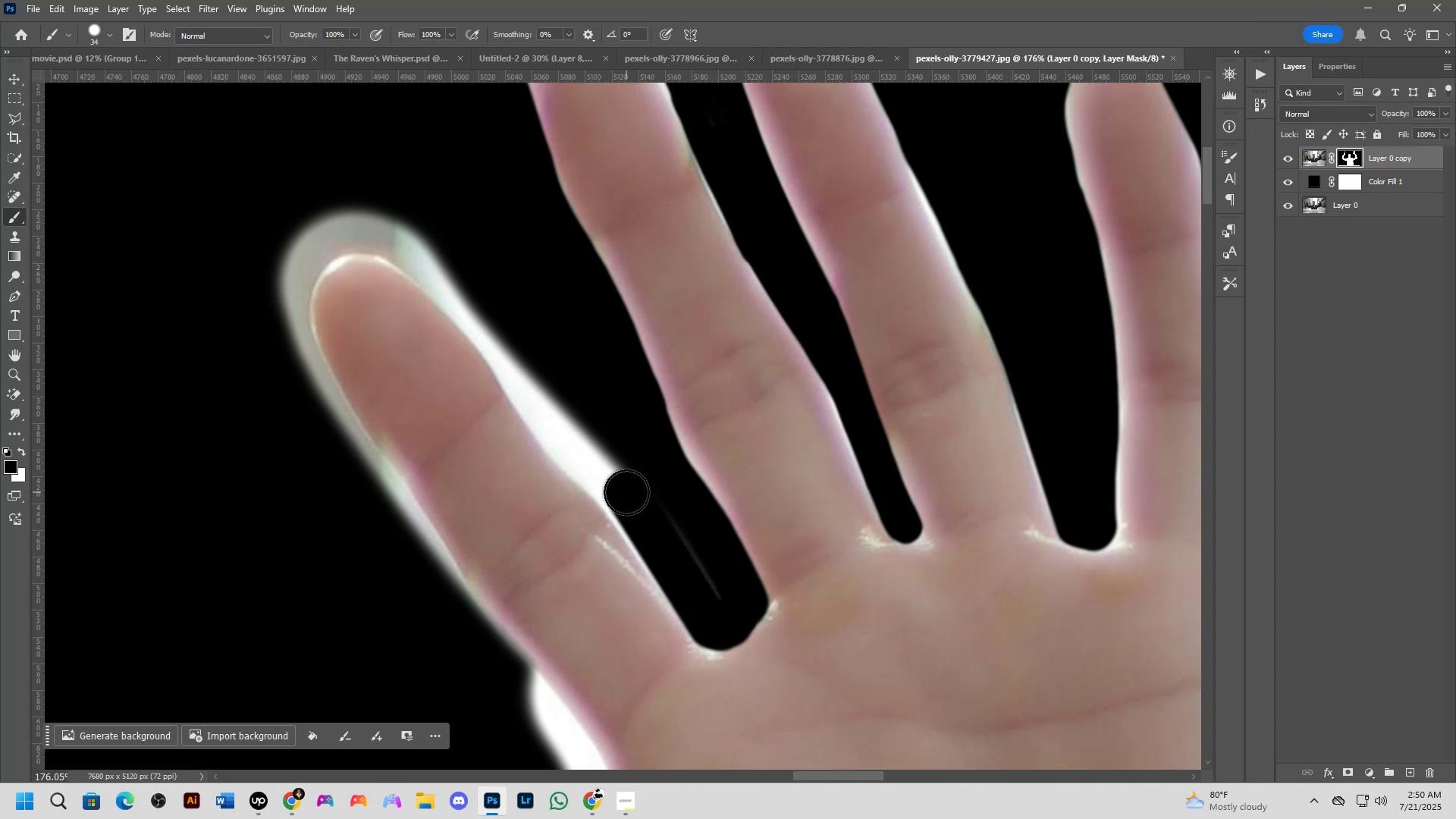 
left_click_drag(start_coordinate=[629, 496], to_coordinate=[657, 515])
 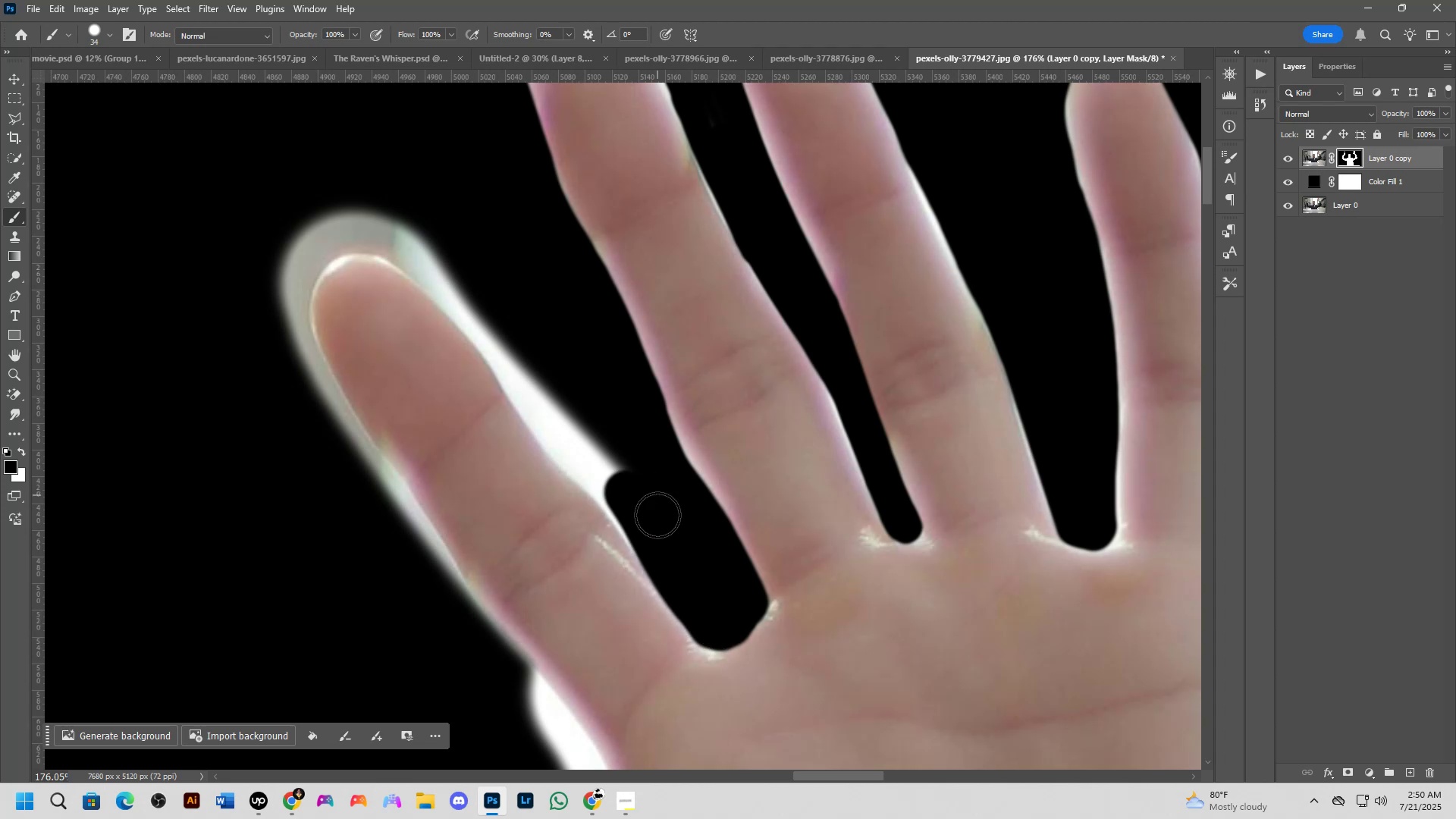 
hold_key(key=Space, duration=0.52)
 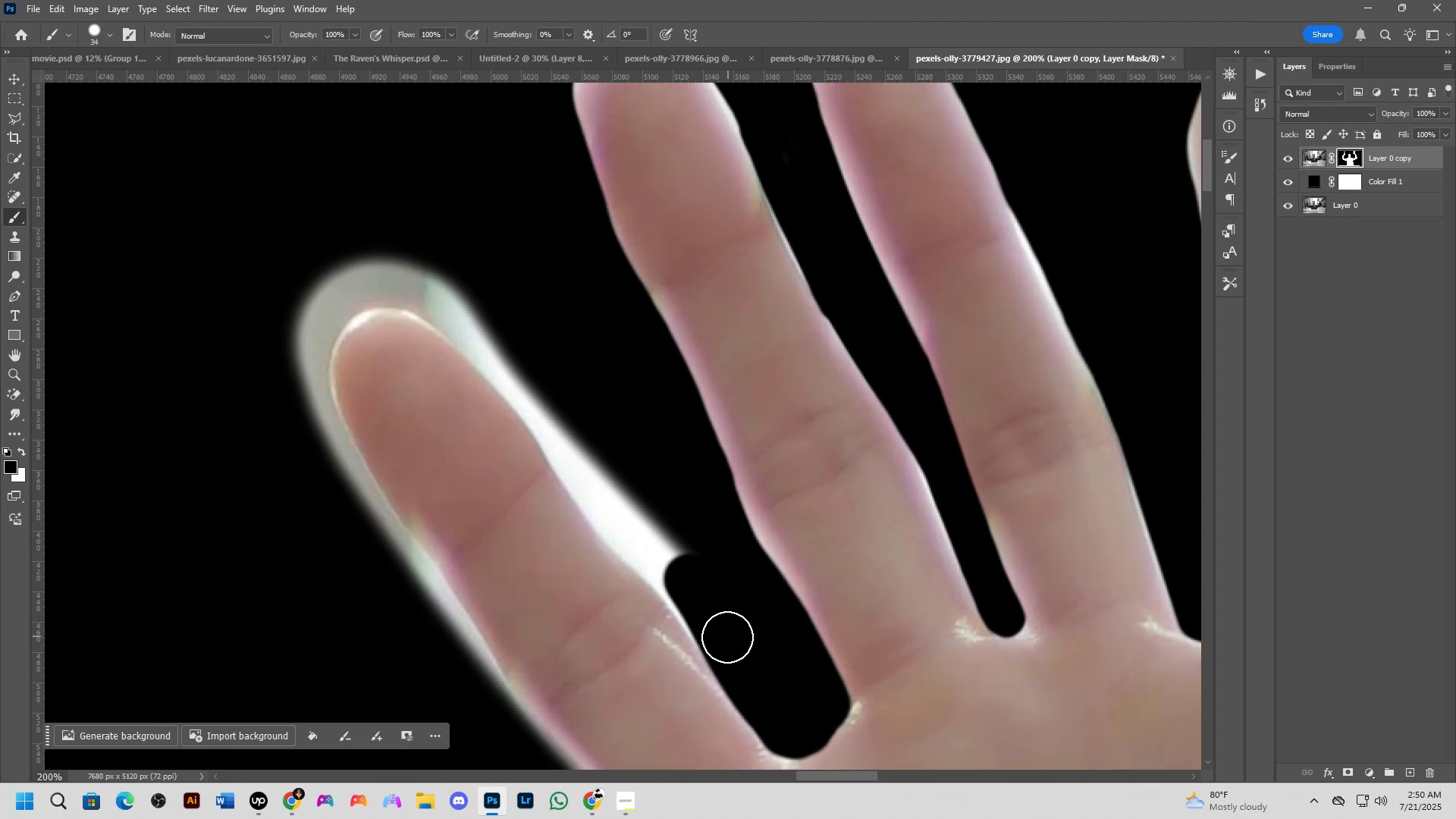 
left_click_drag(start_coordinate=[664, 532], to_coordinate=[731, 624])
 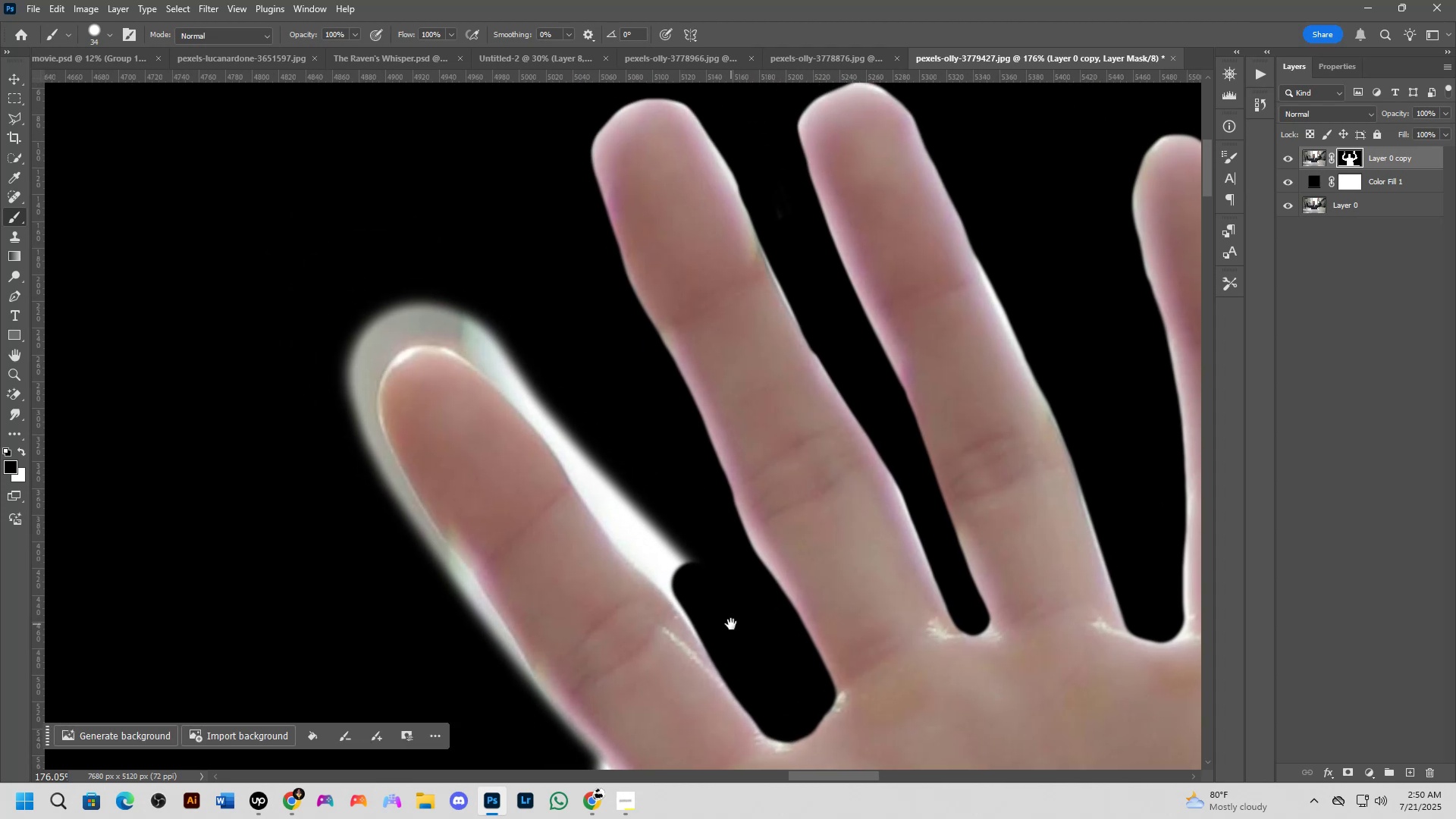 
key(Shift+ShiftLeft)
 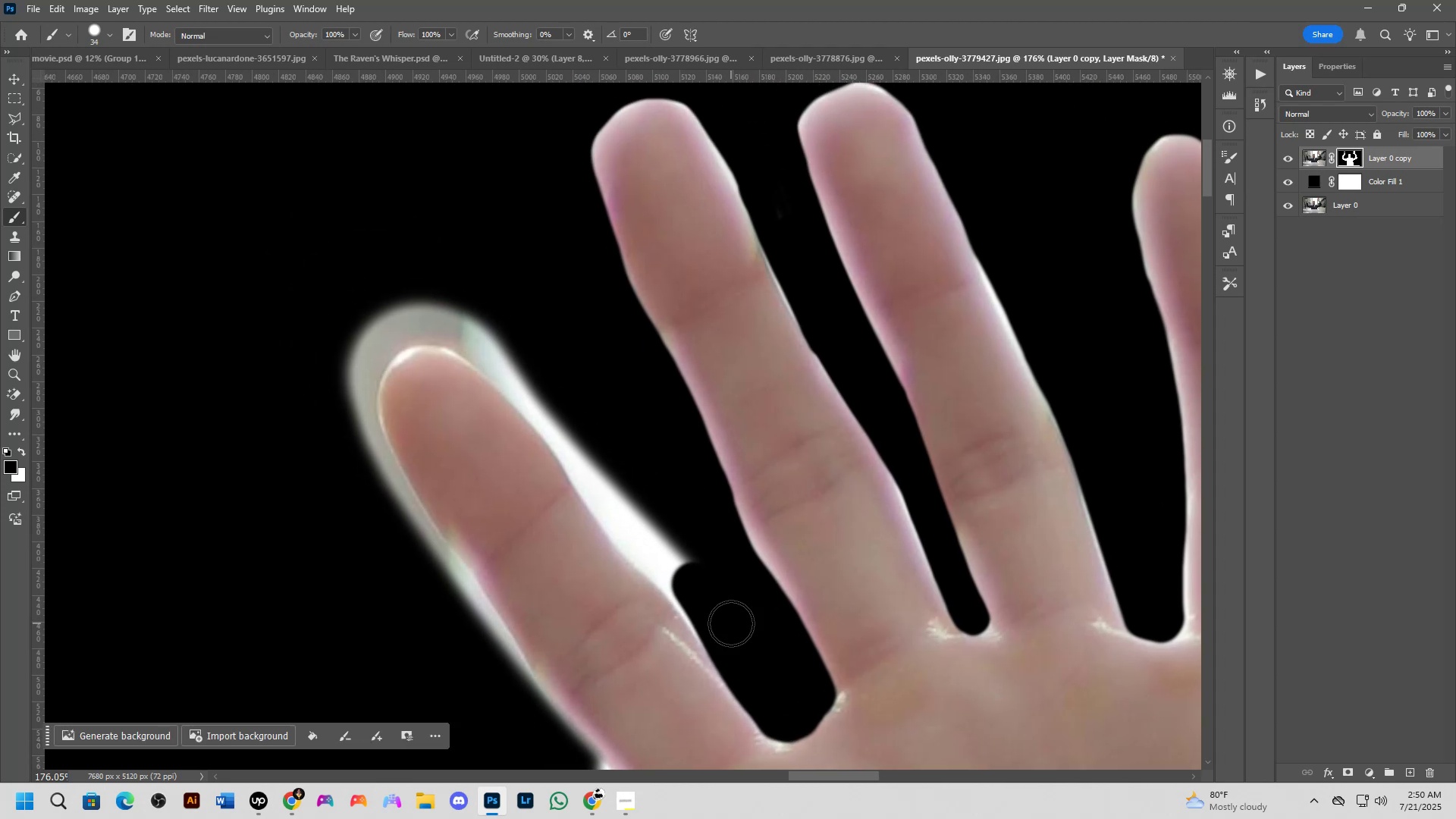 
scroll: coordinate [731, 623], scroll_direction: up, amount: 1.0
 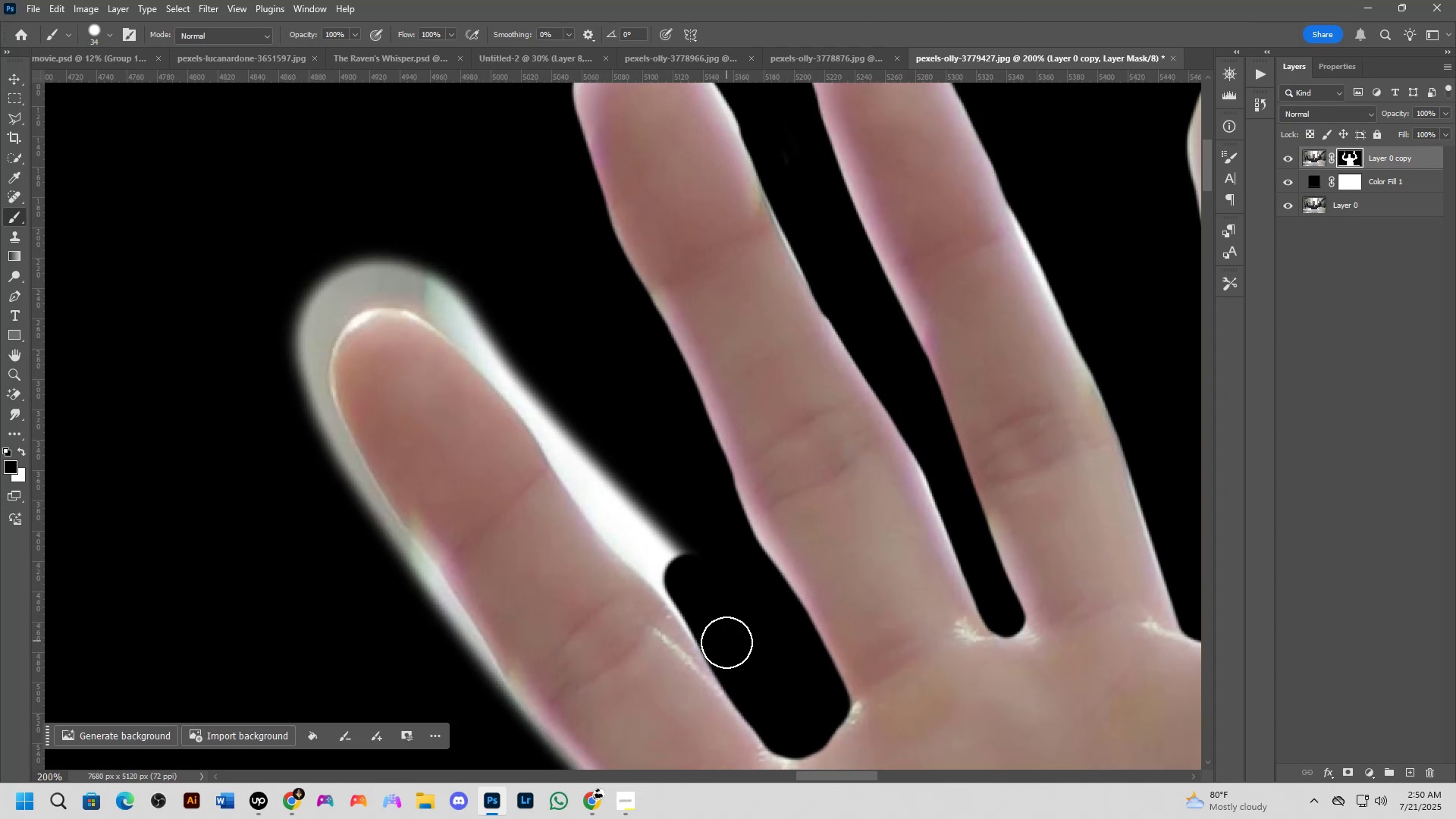 
left_click_drag(start_coordinate=[728, 642], to_coordinate=[369, 246])
 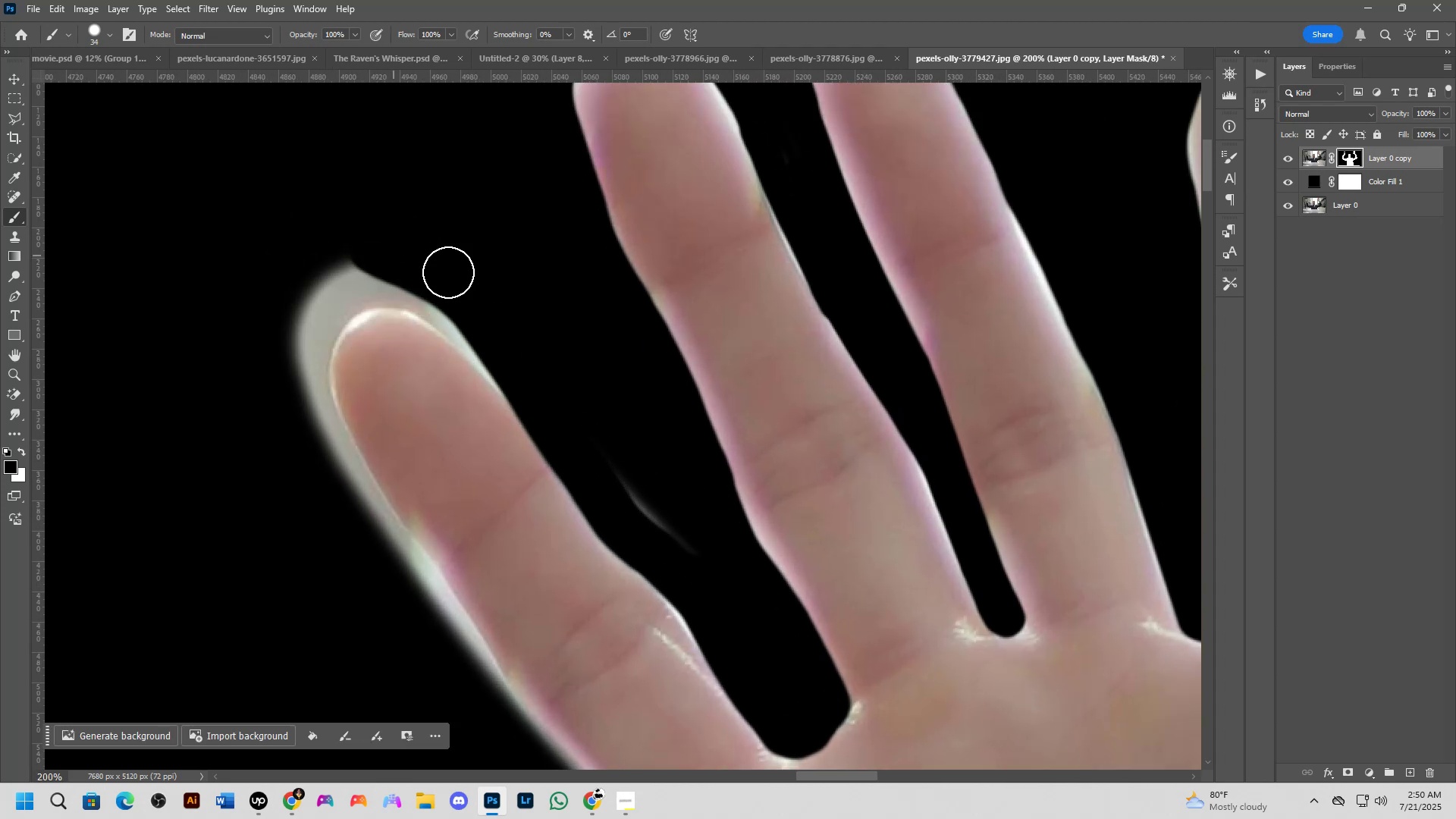 
key(Alt+AltLeft)
 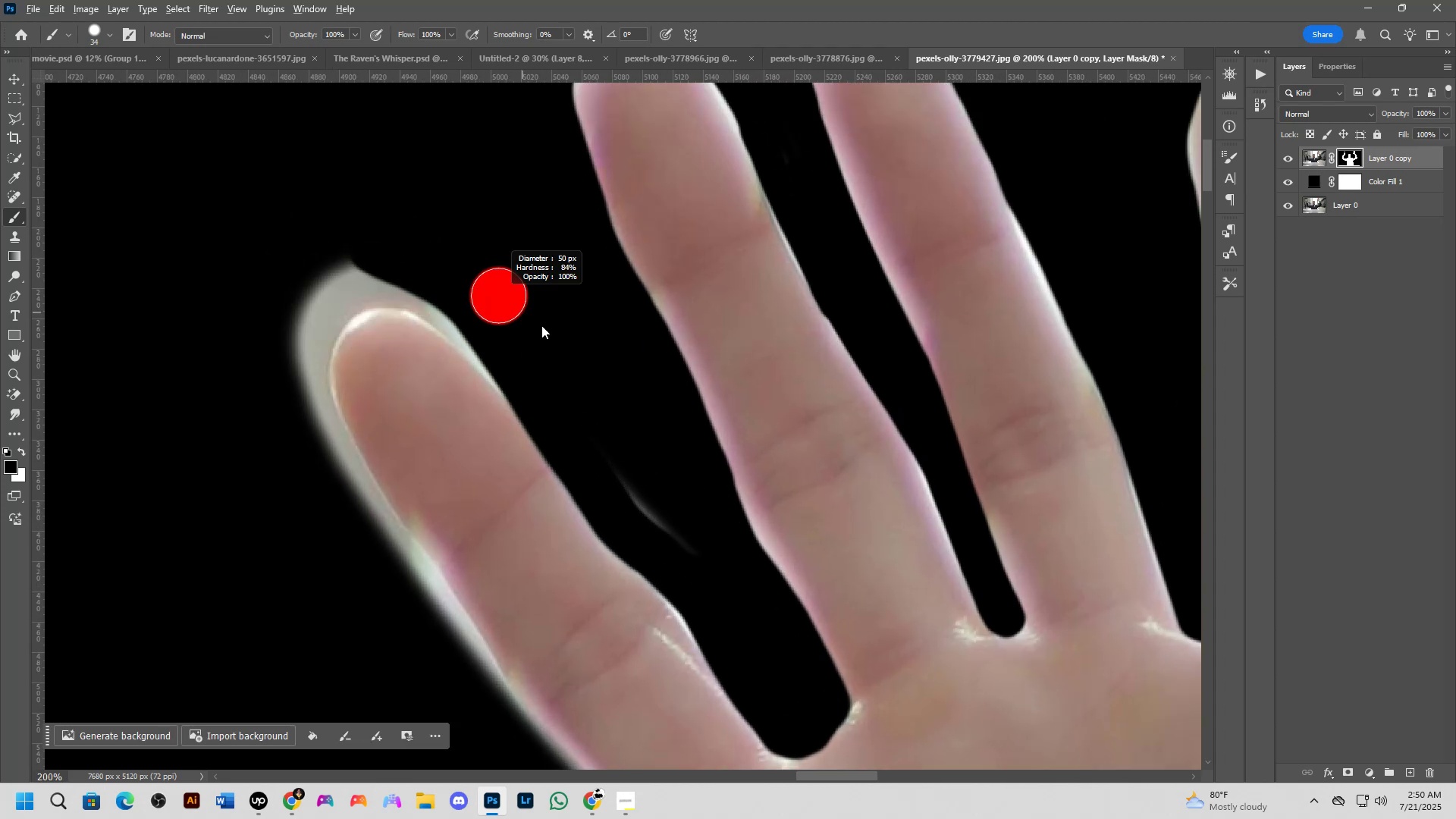 
left_click_drag(start_coordinate=[566, 396], to_coordinate=[695, 548])
 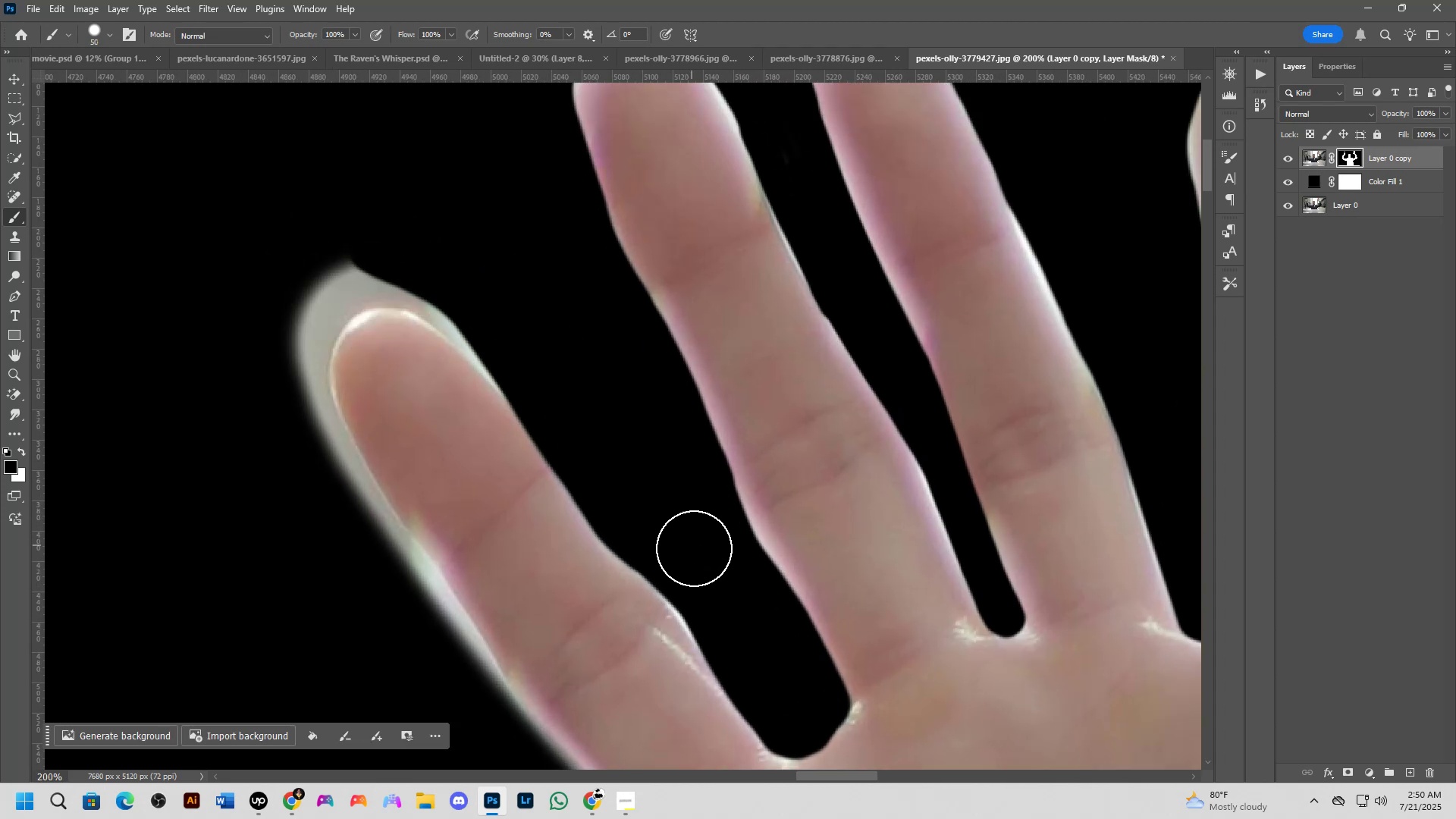 
hold_key(key=Space, duration=0.58)
 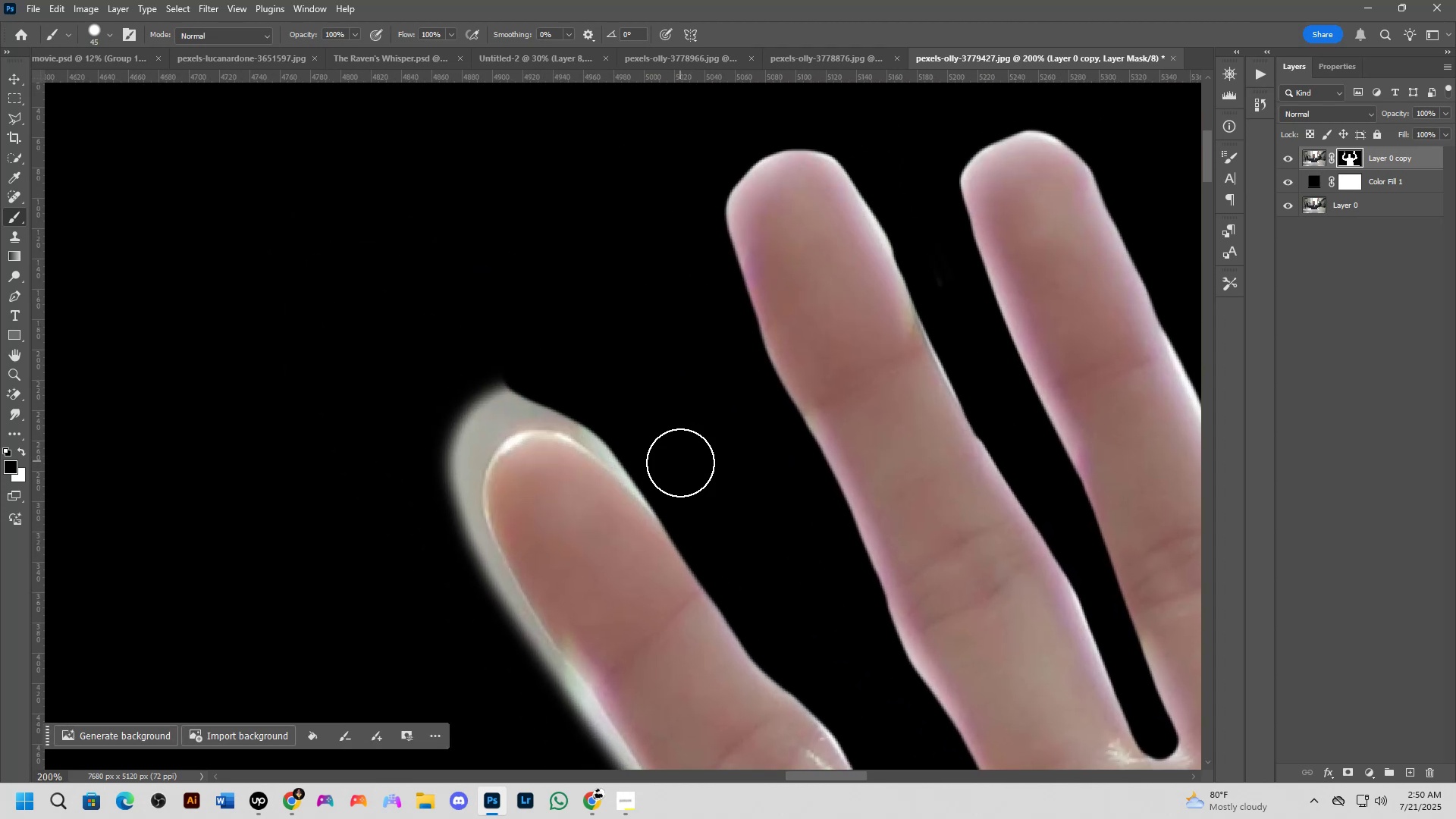 
left_click_drag(start_coordinate=[543, 413], to_coordinate=[696, 535])
 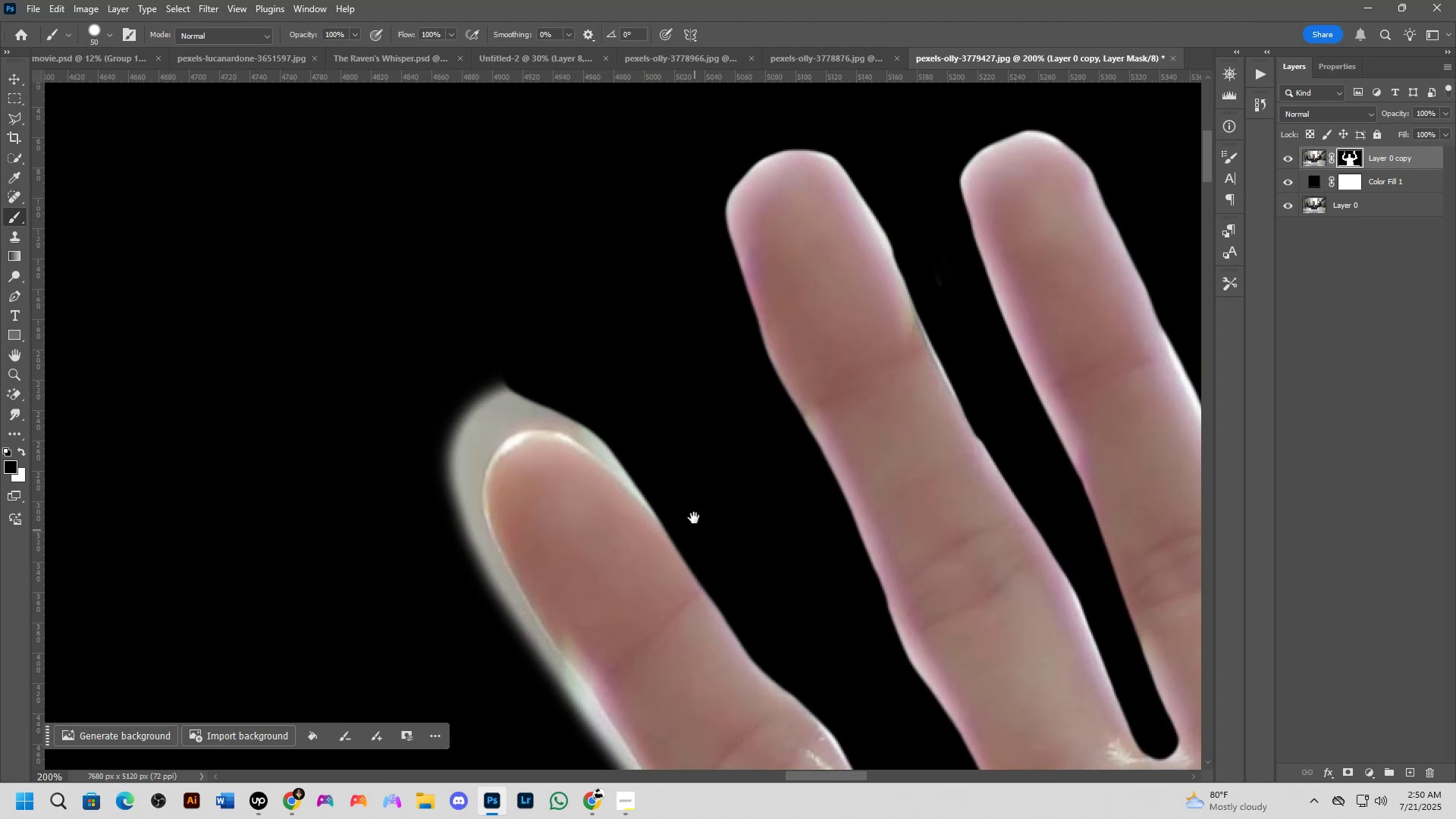 
key(Alt+AltLeft)
 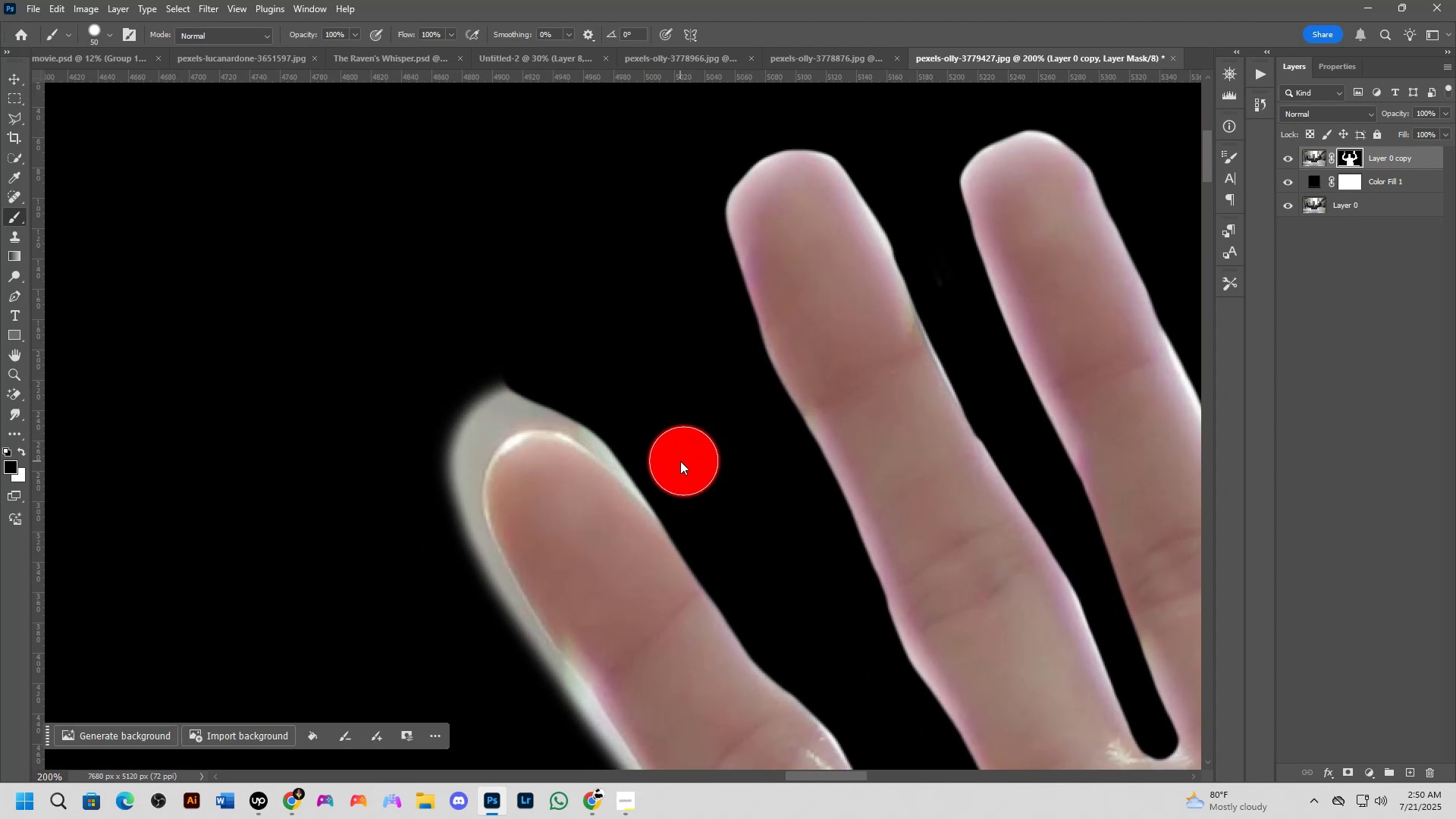 
key(Alt+AltLeft)
 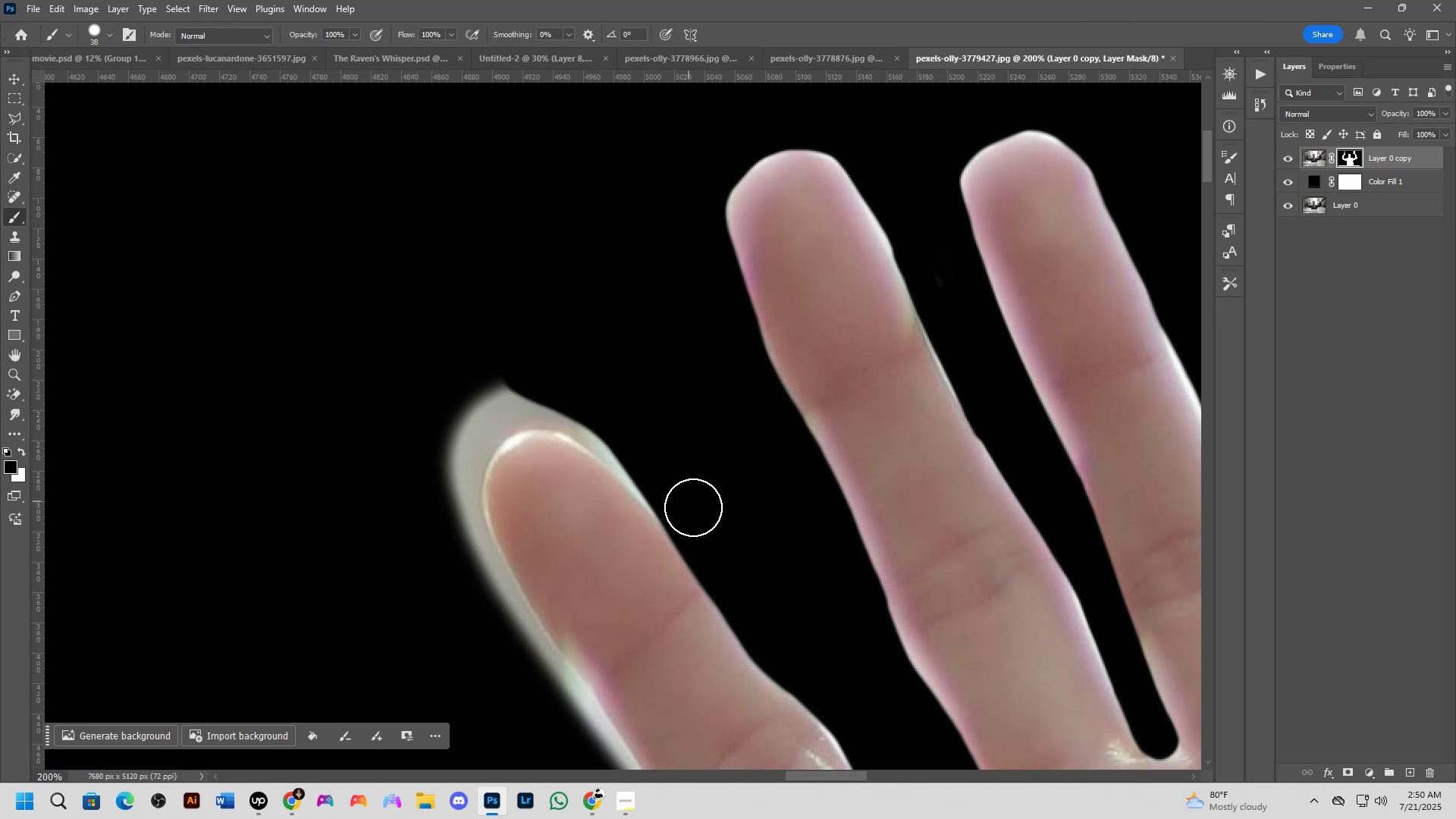 
left_click_drag(start_coordinate=[708, 540], to_coordinate=[690, 485])
 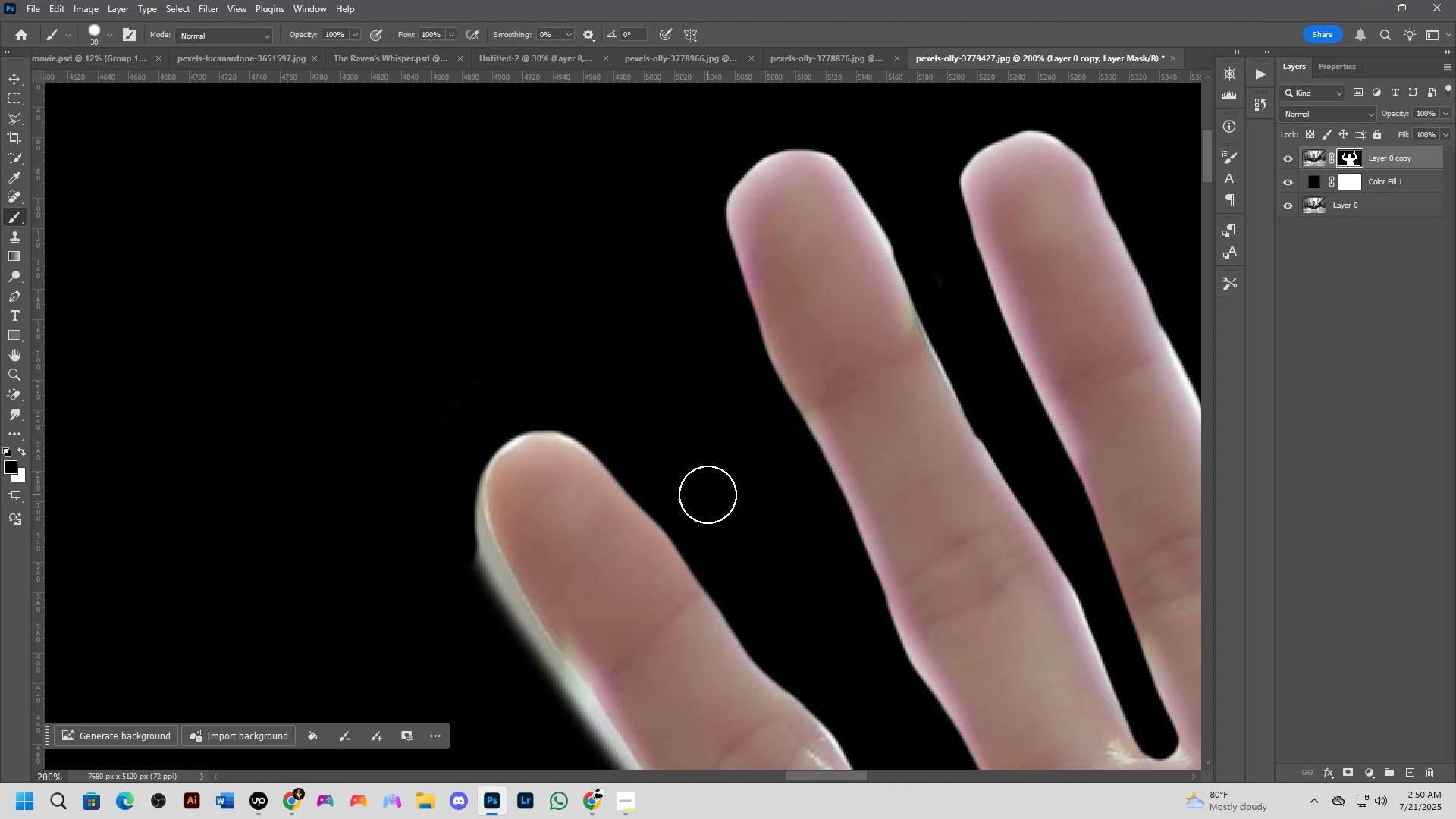 
hold_key(key=Space, duration=0.59)
 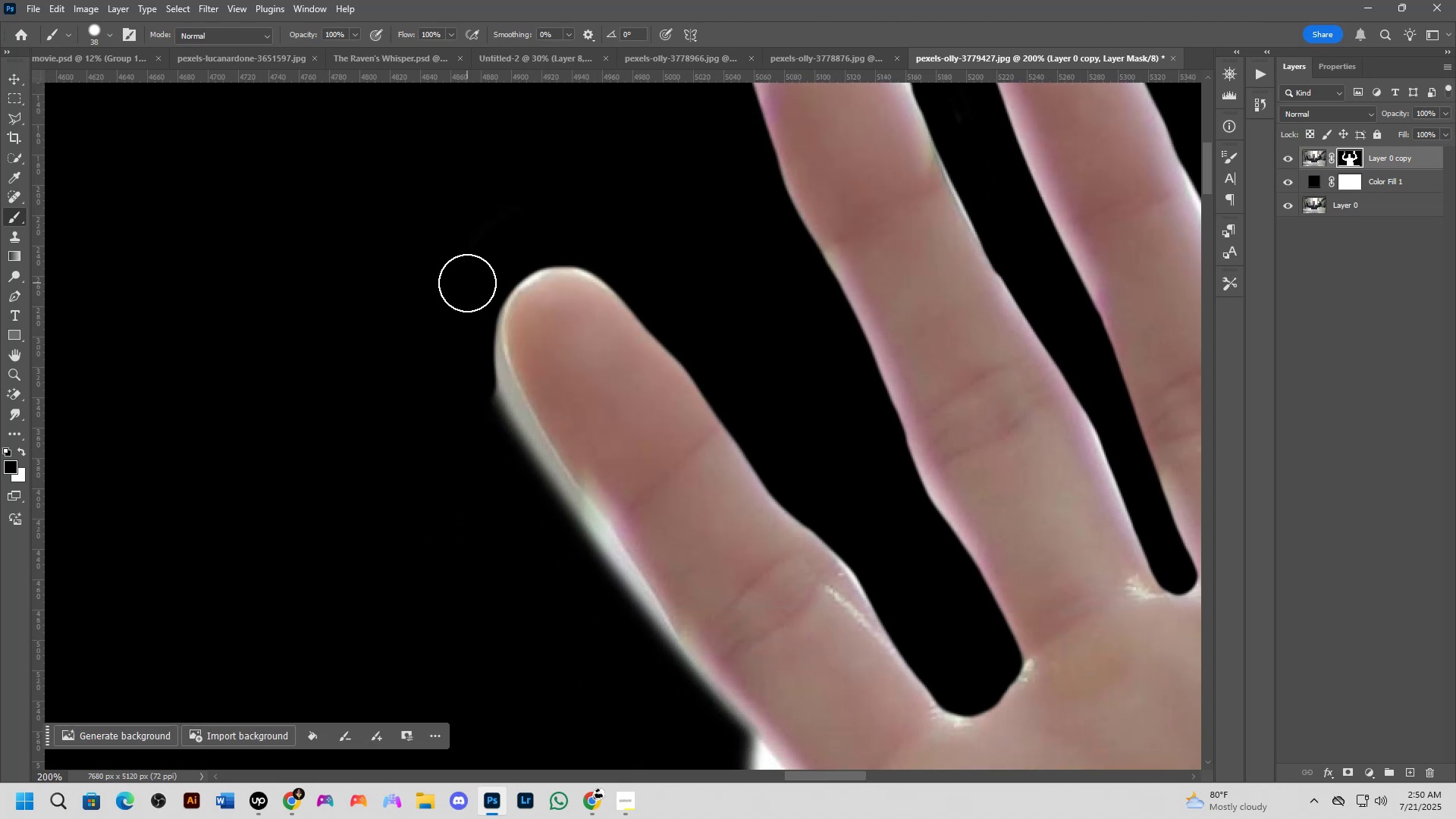 
left_click_drag(start_coordinate=[660, 525], to_coordinate=[679, 360])
 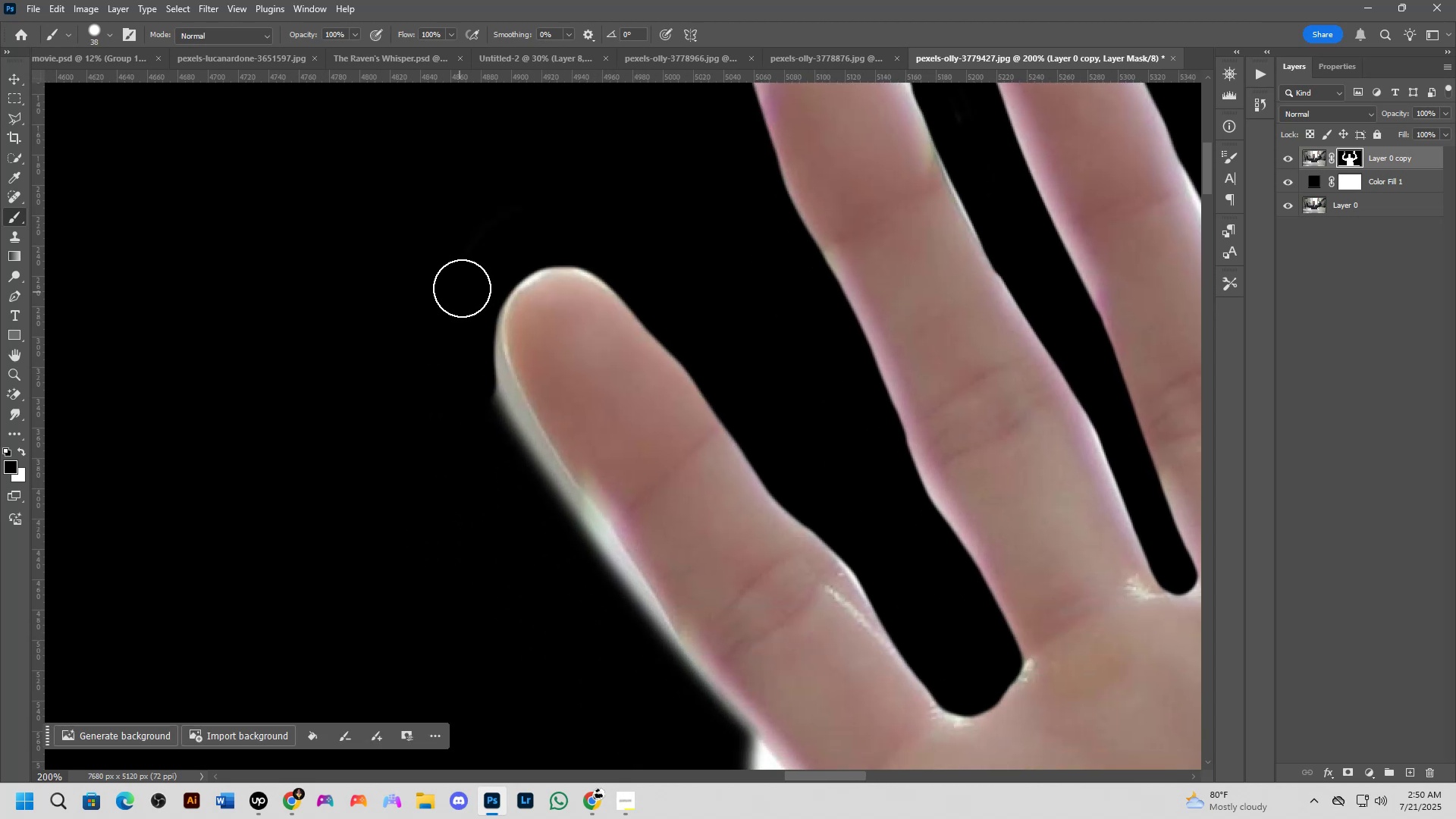 
left_click_drag(start_coordinate=[467, 283], to_coordinate=[662, 651])
 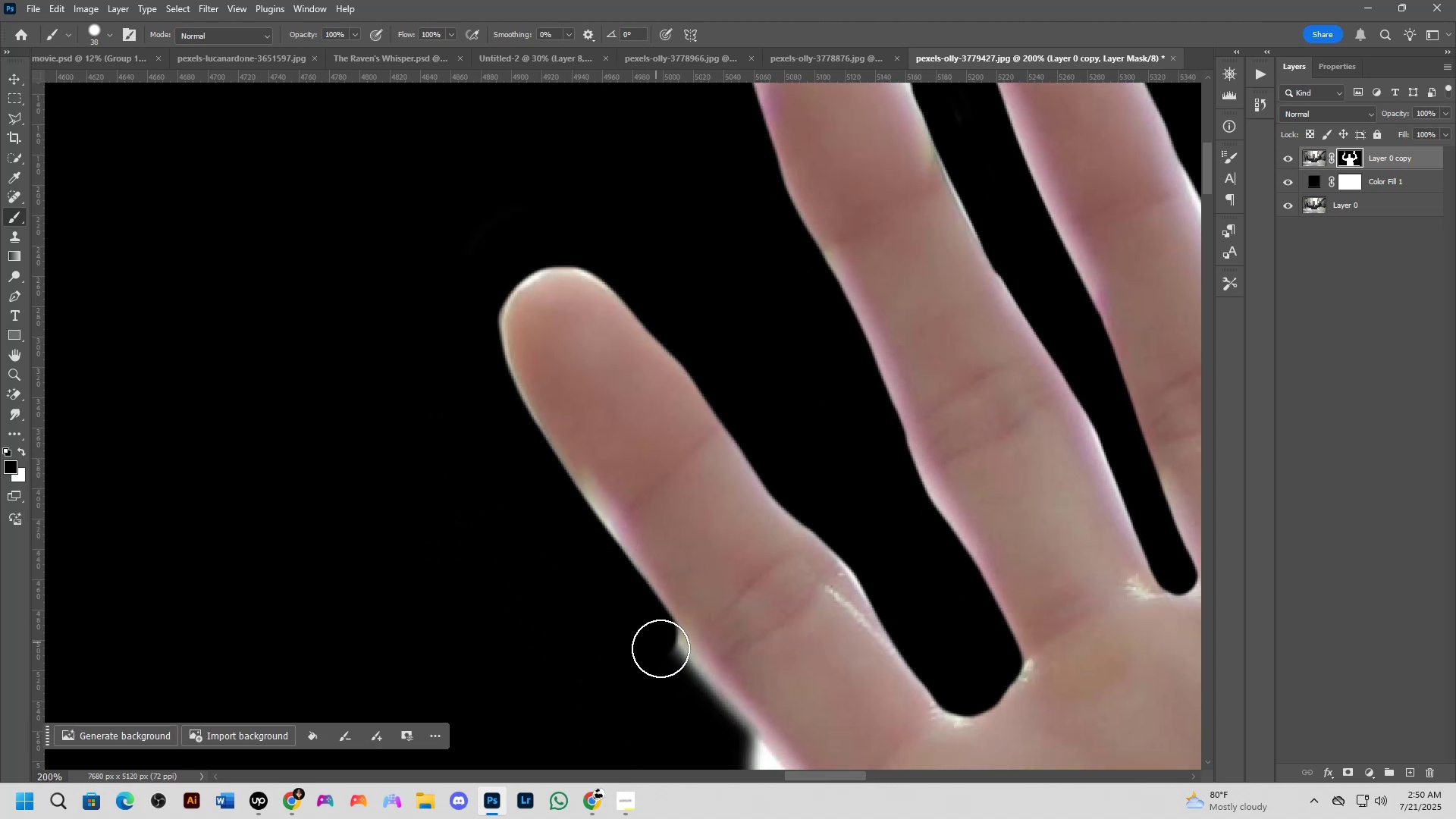 
hold_key(key=Space, duration=0.68)
 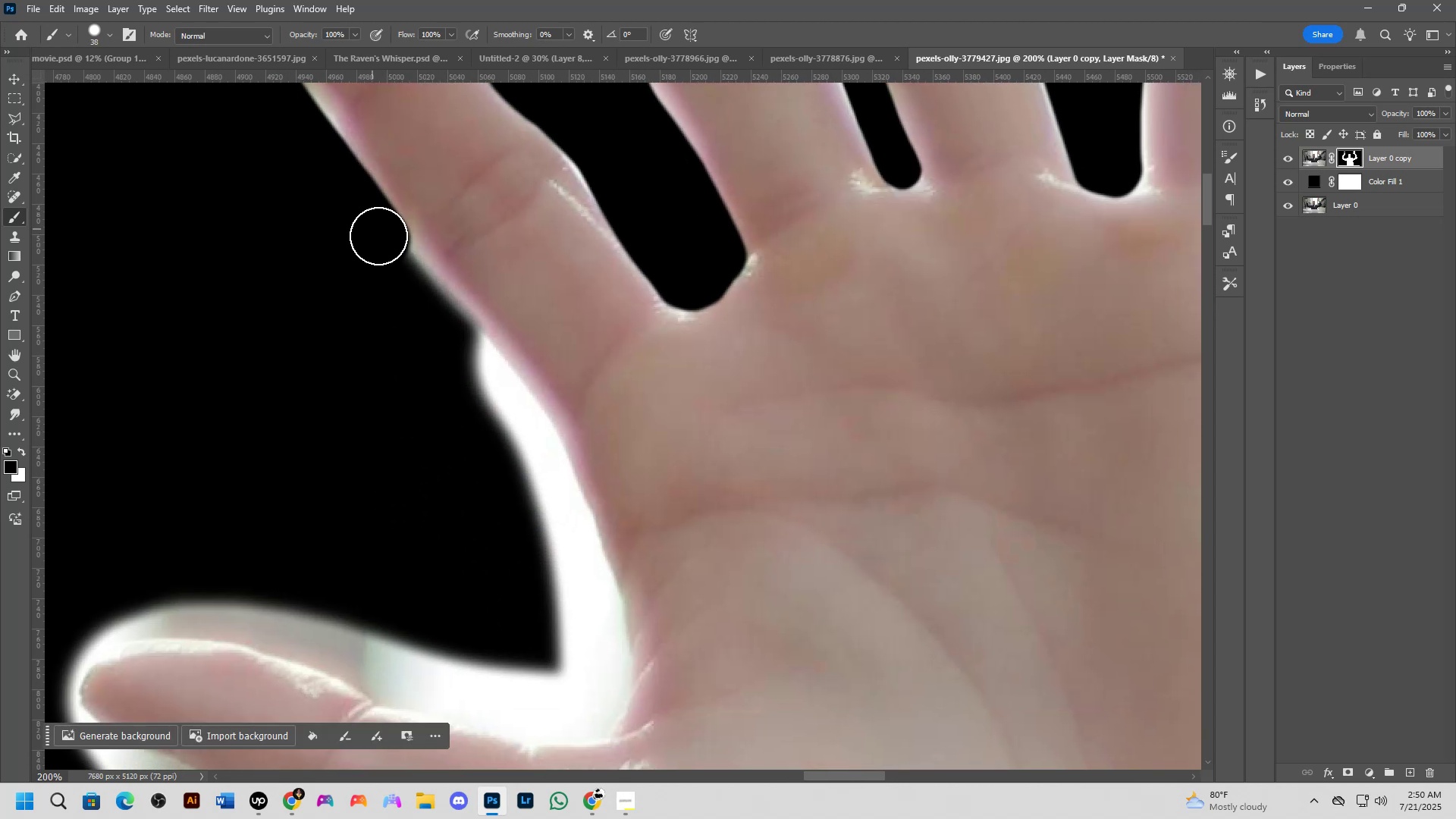 
left_click_drag(start_coordinate=[658, 641], to_coordinate=[382, 235])
 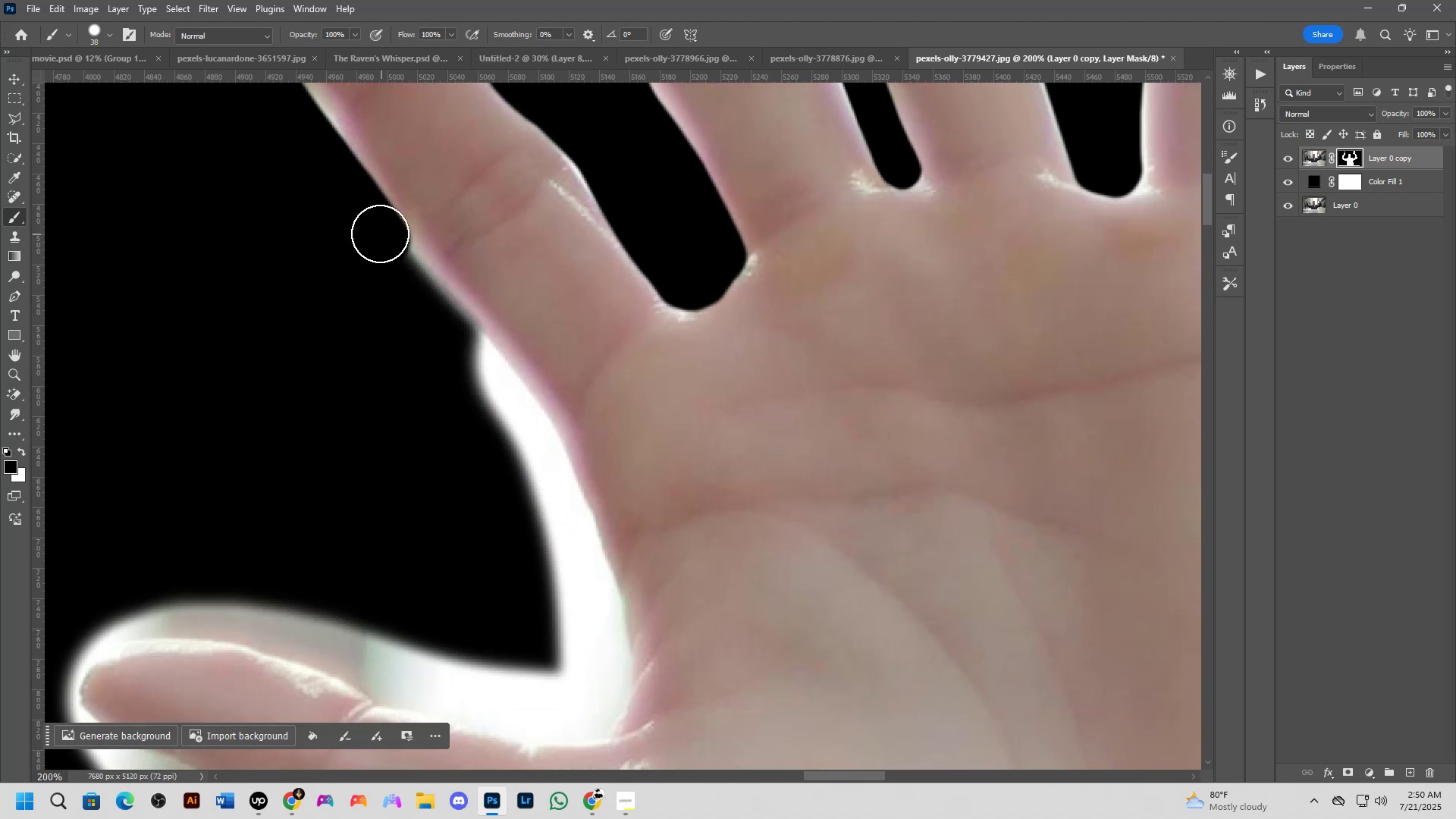 
left_click_drag(start_coordinate=[372, 229], to_coordinate=[597, 642])
 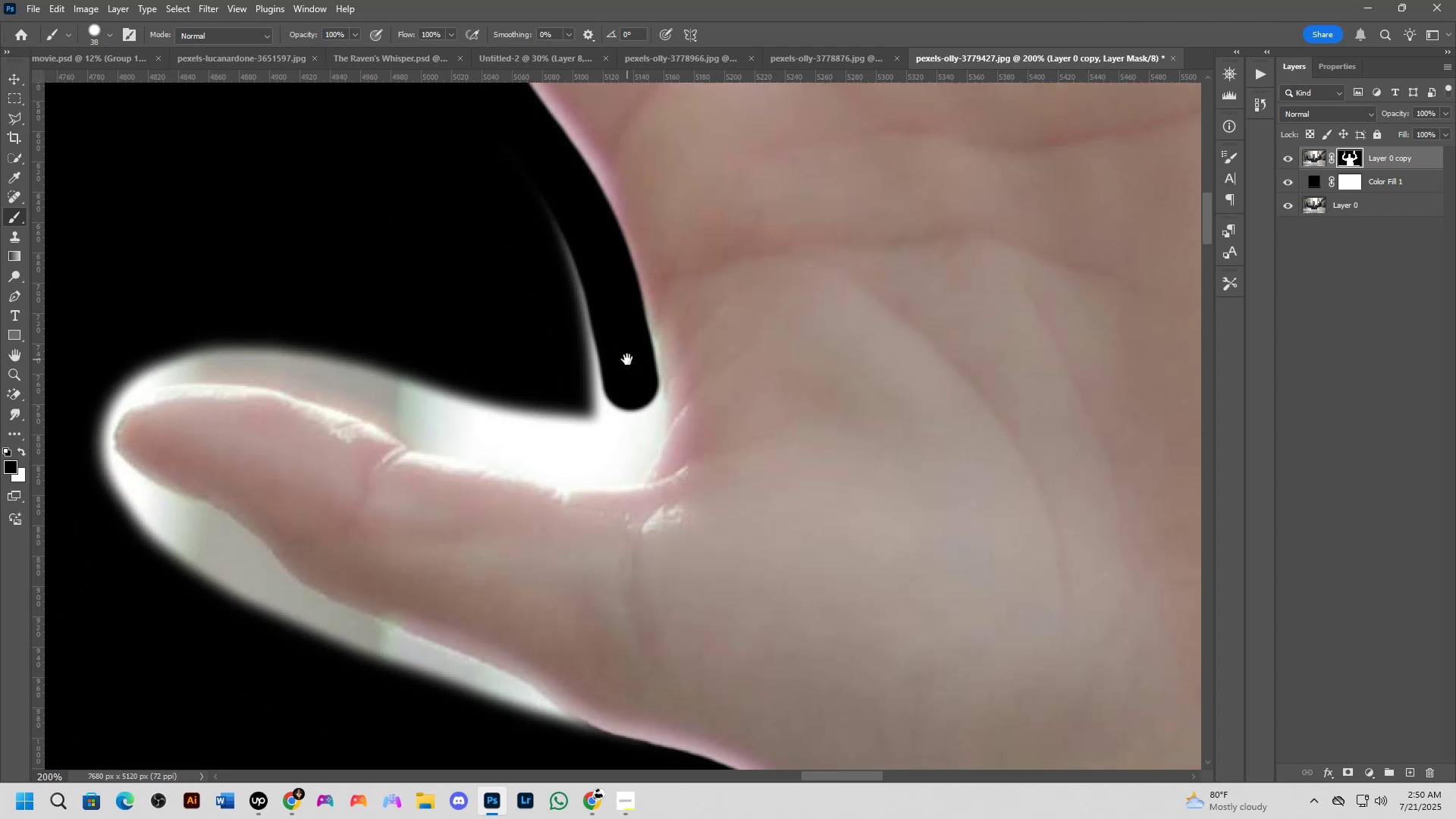 
hold_key(key=Space, duration=0.62)
 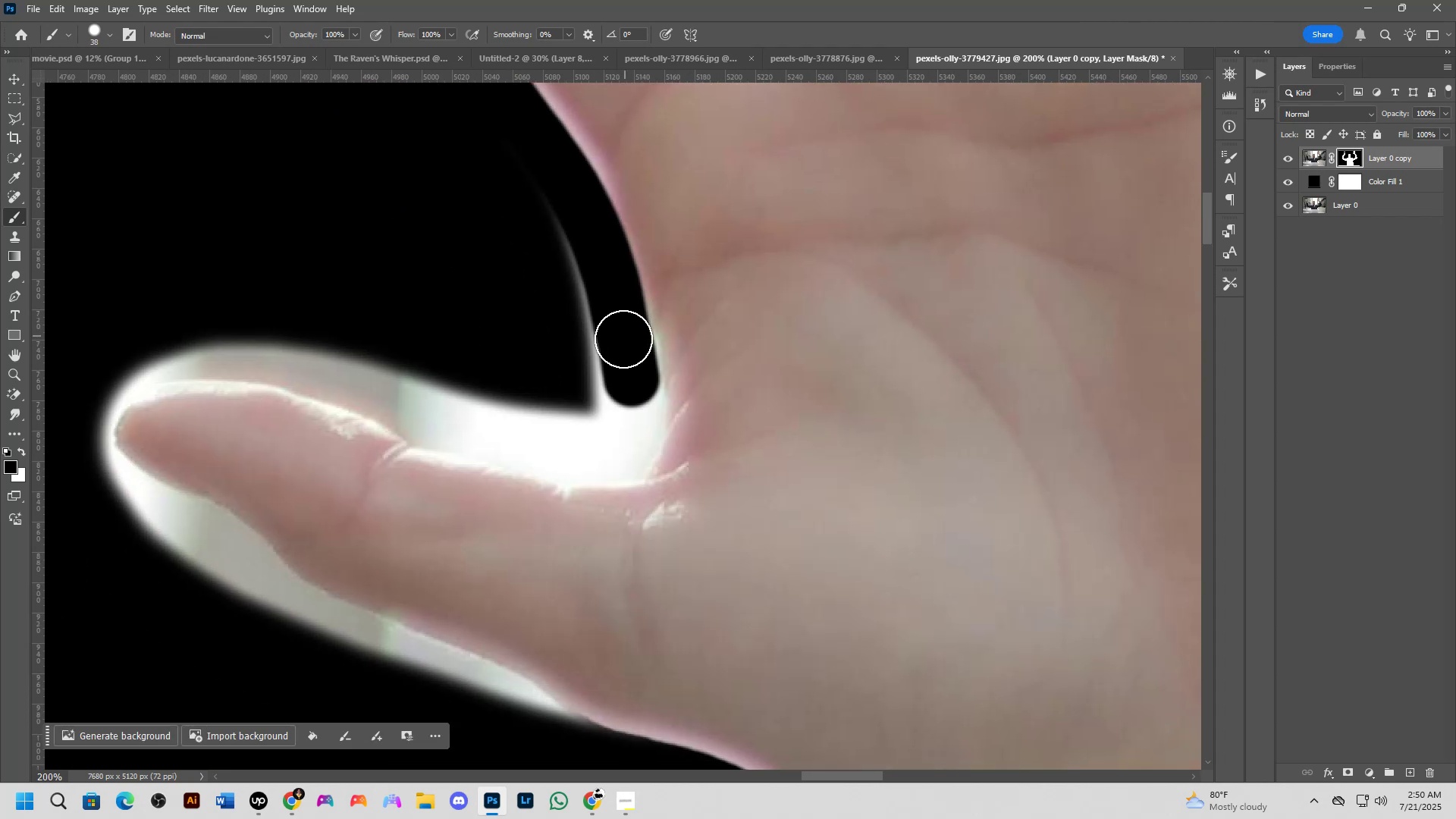 
left_click_drag(start_coordinate=[592, 618], to_coordinate=[627, 359])
 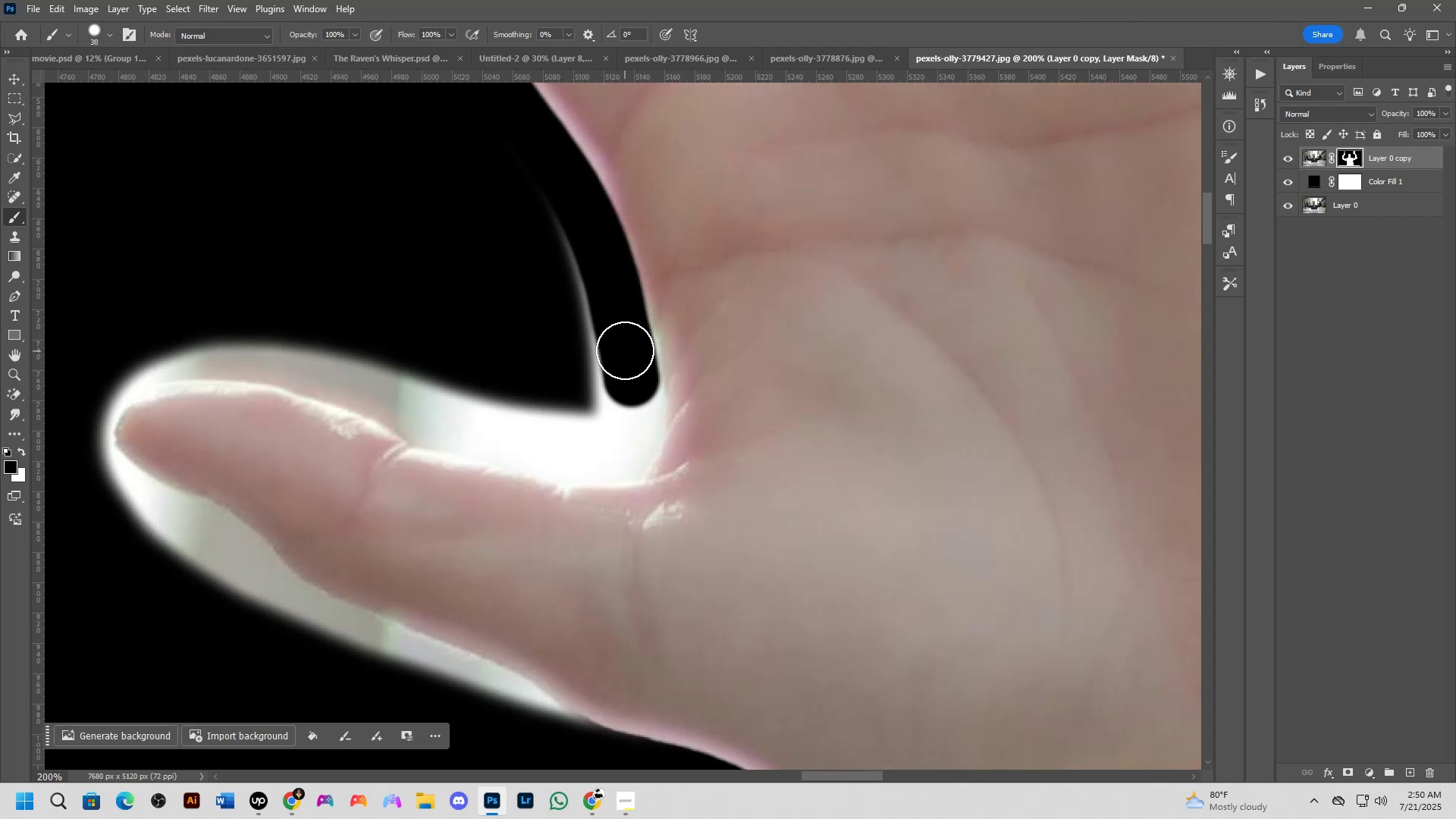 
left_click_drag(start_coordinate=[598, 247], to_coordinate=[117, 372])
 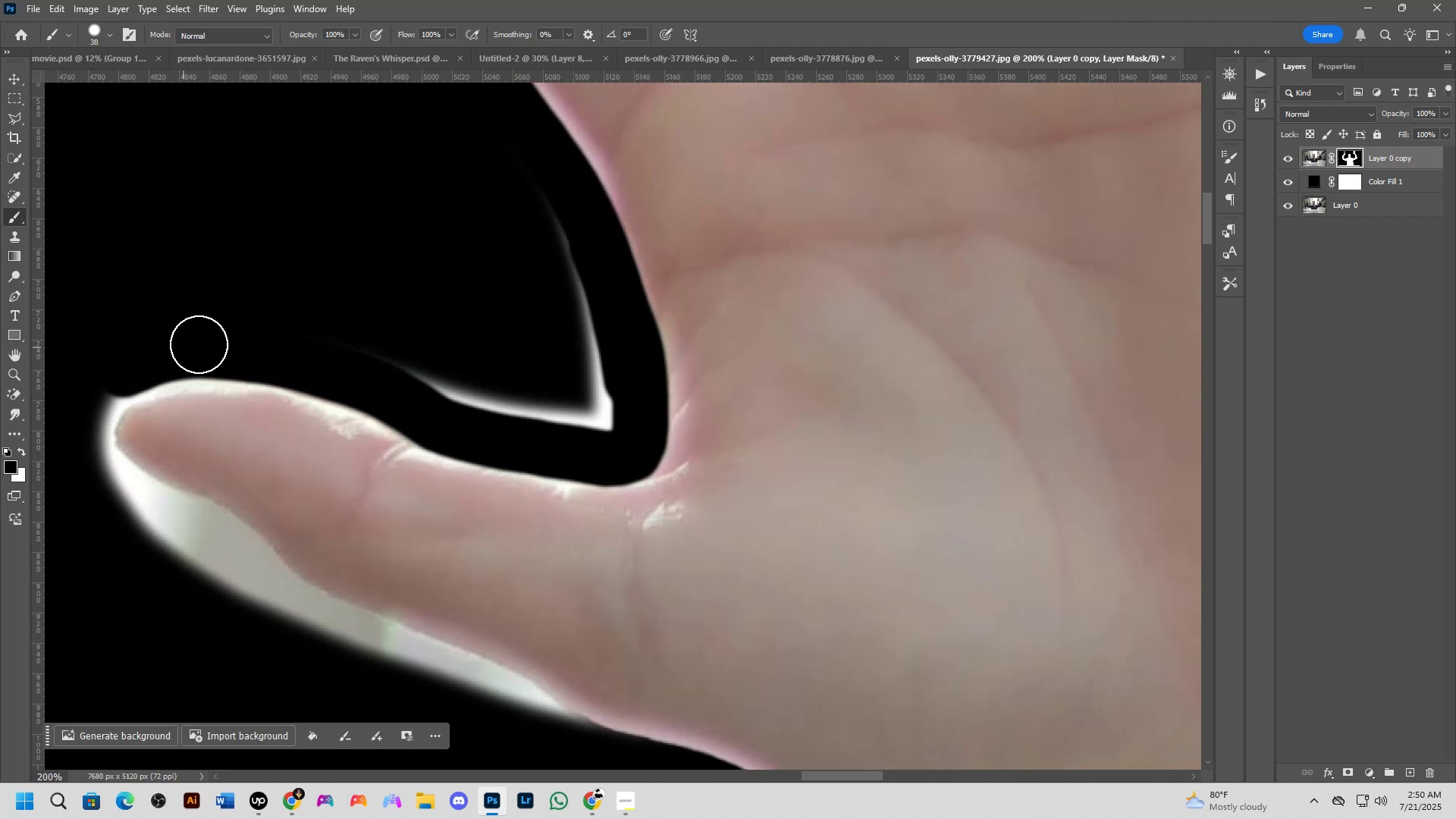 
left_click_drag(start_coordinate=[284, 341], to_coordinate=[585, 322])
 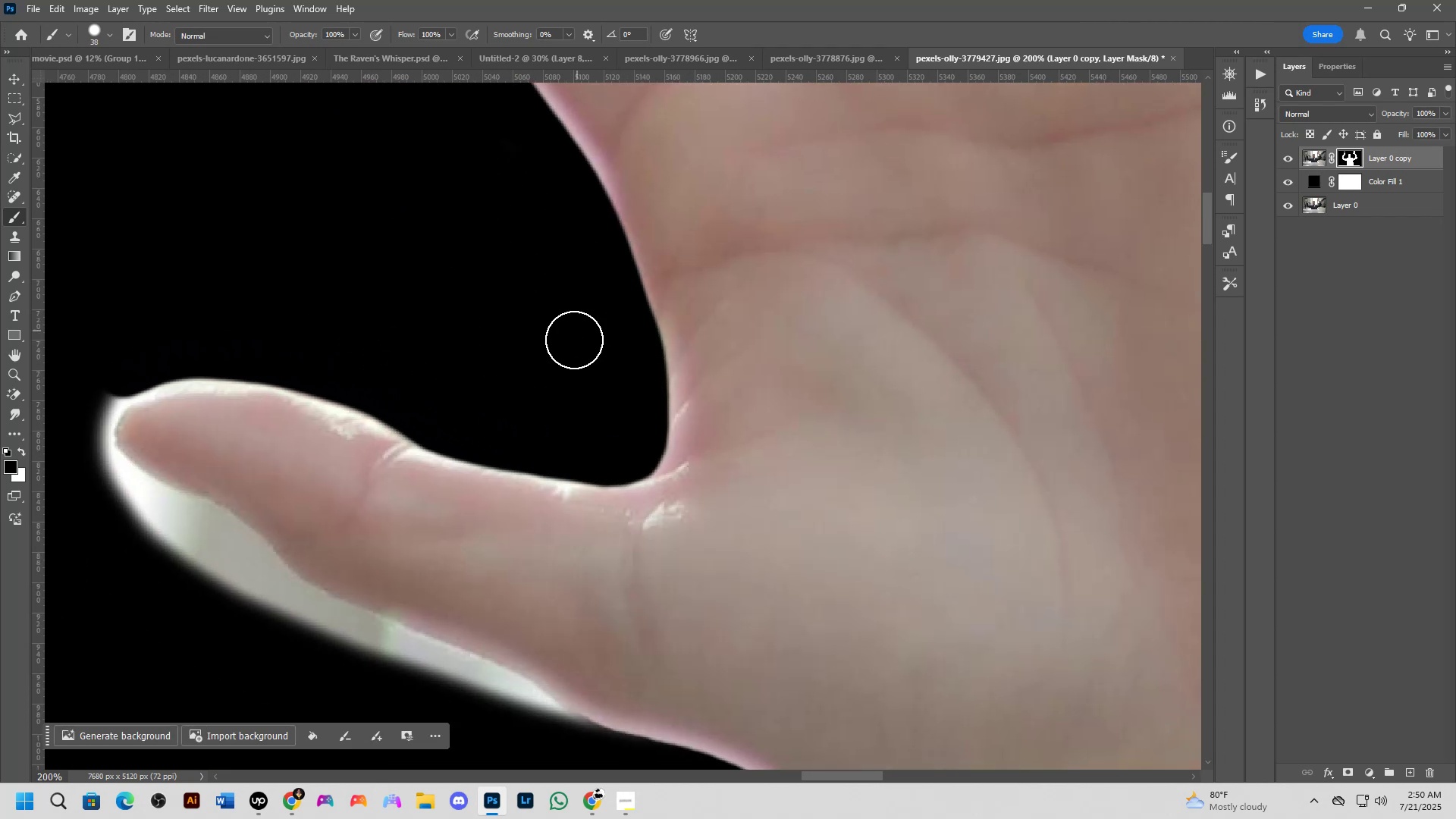 
key(Alt+Tab)
 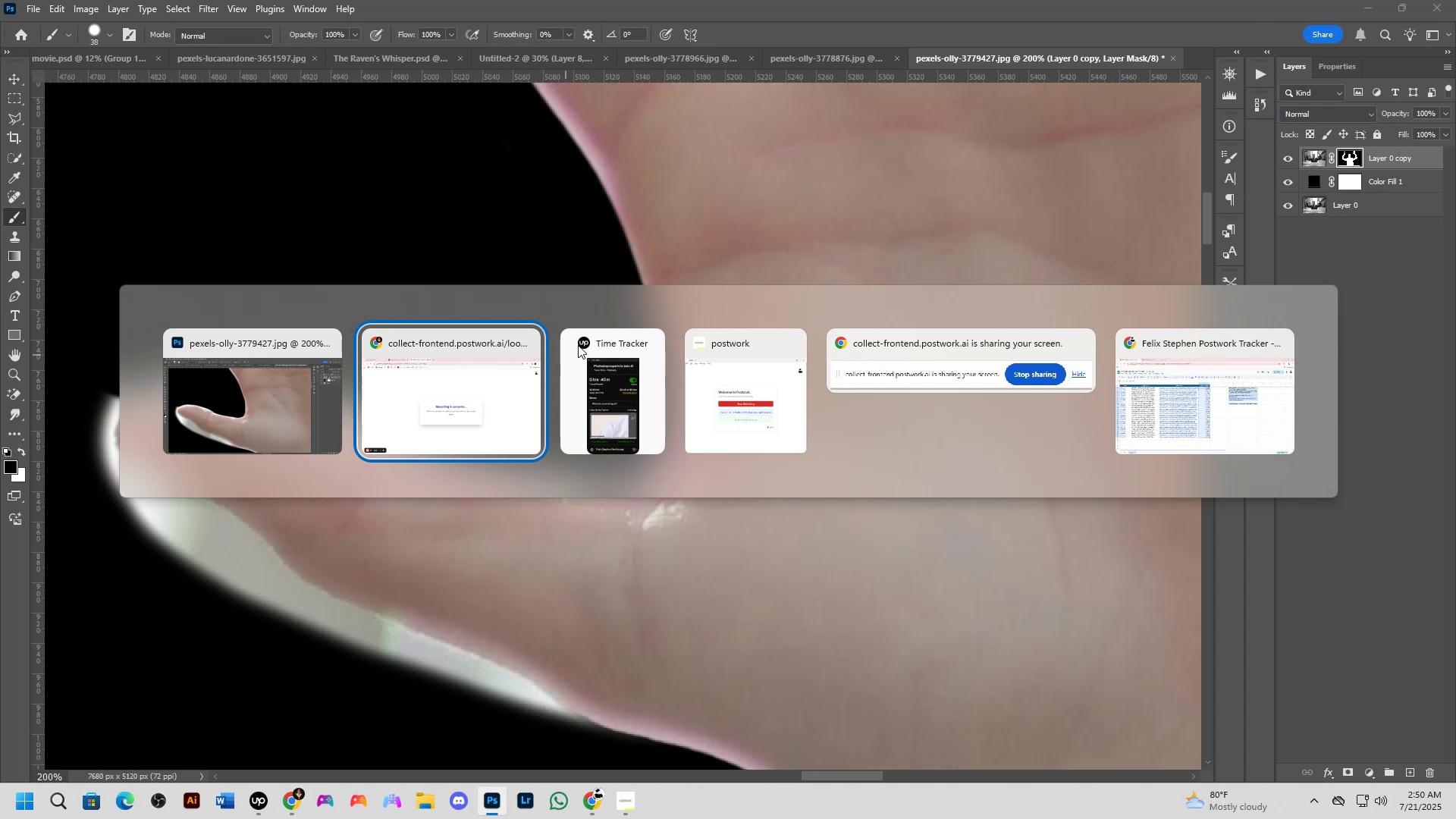 
key(Alt+Tab)
 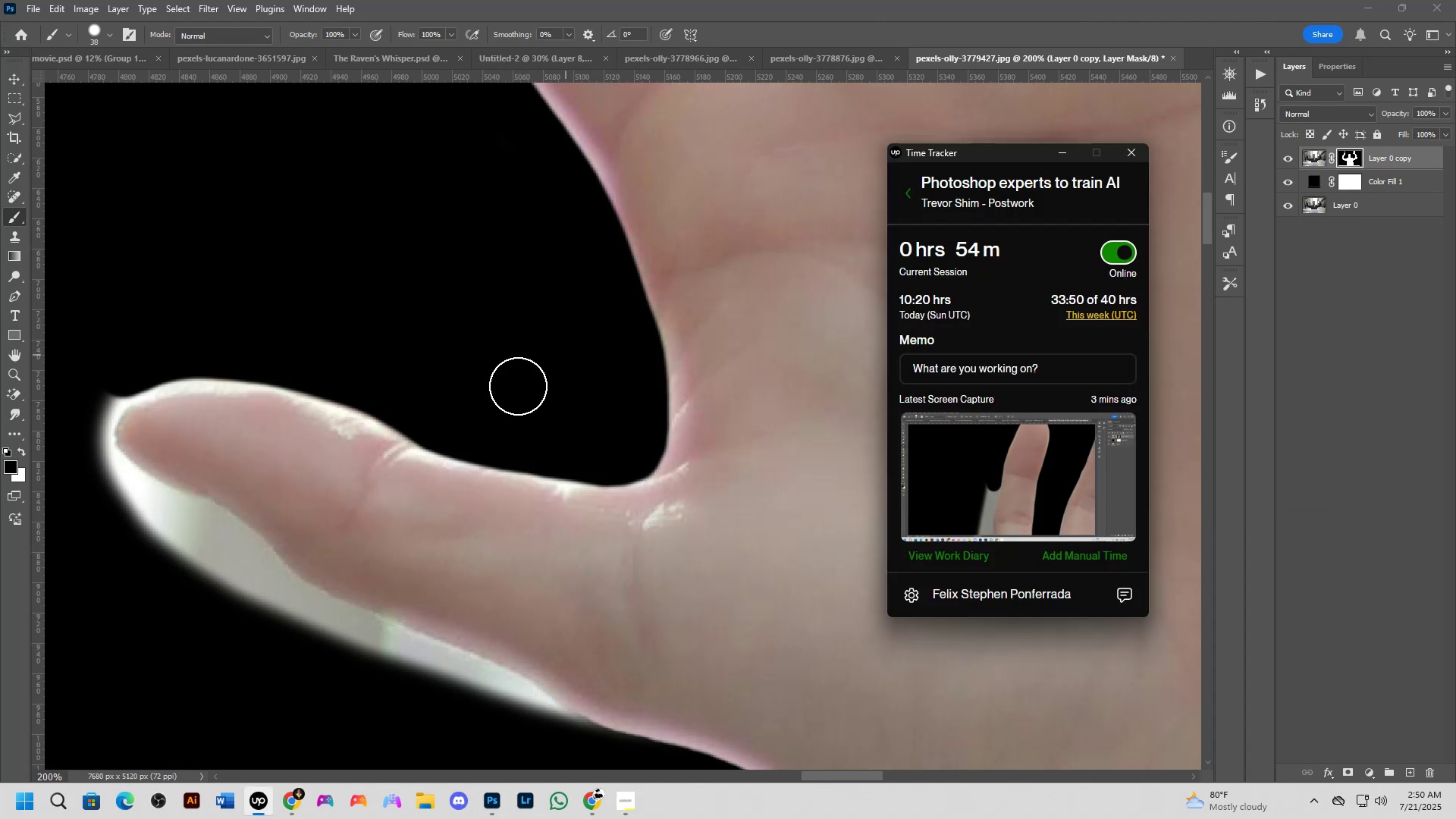 
key(Alt+AltLeft)
 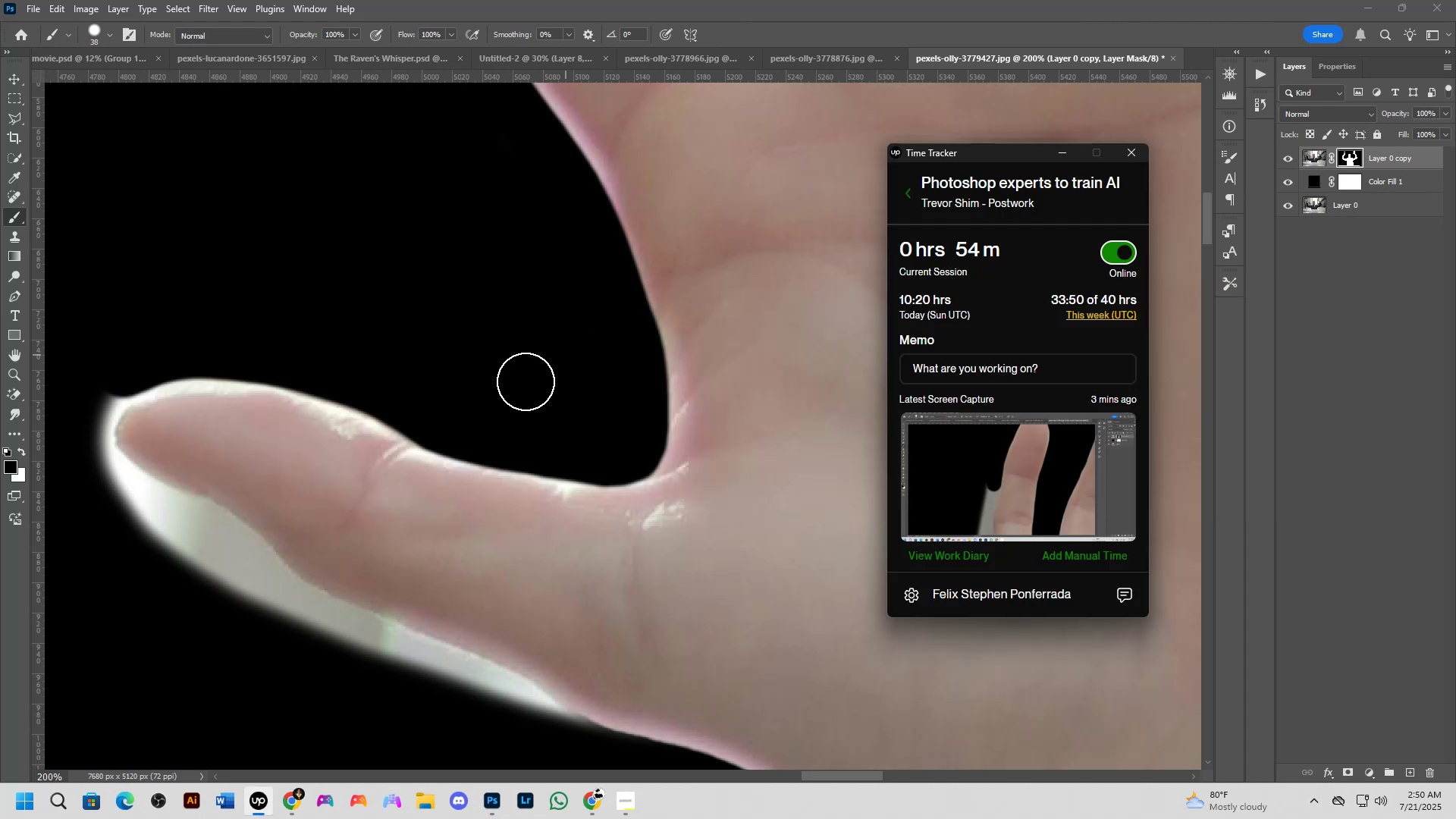 
key(Alt+Tab)
 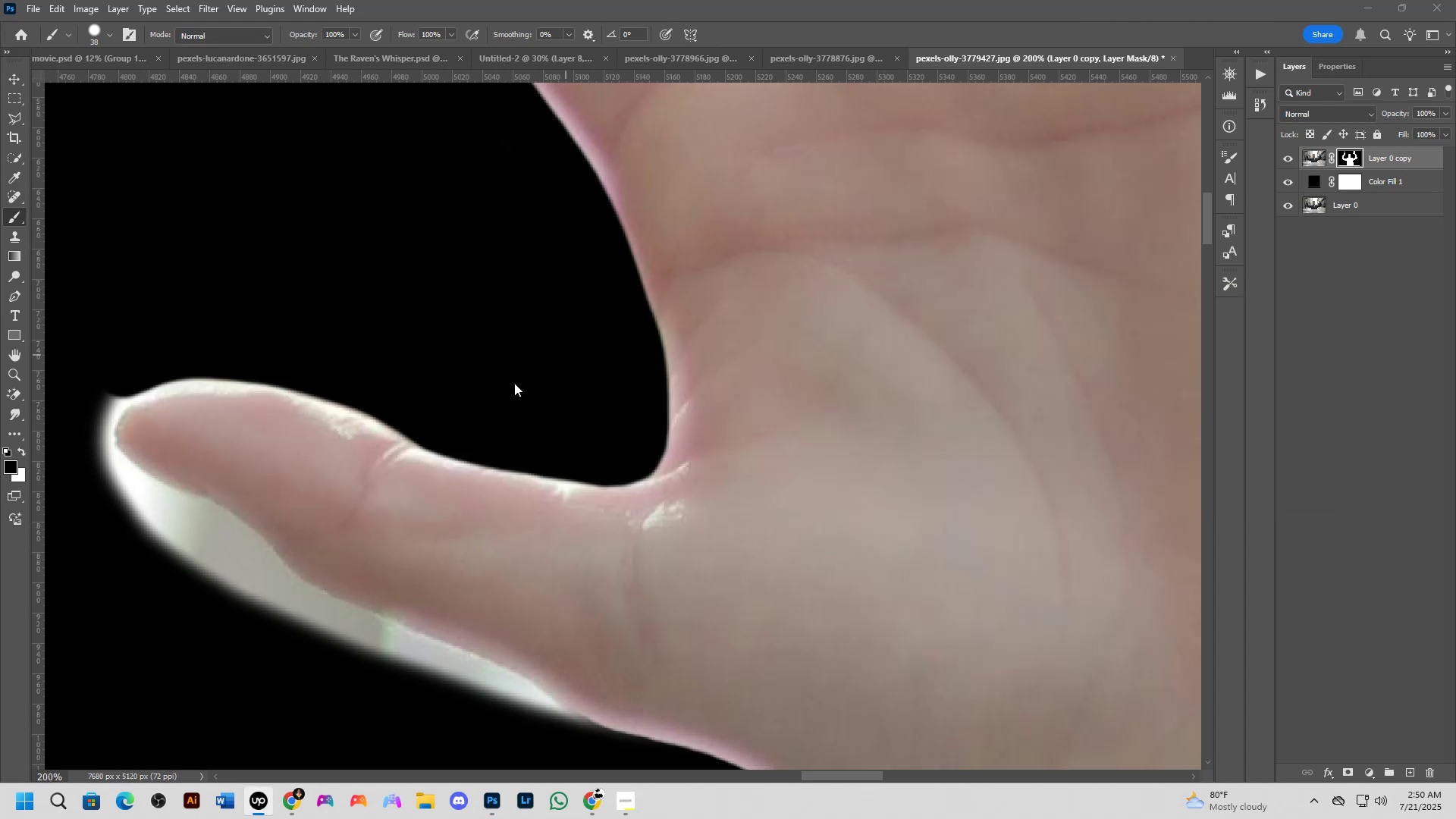 
scroll: coordinate [449, 404], scroll_direction: down, amount: 4.0
 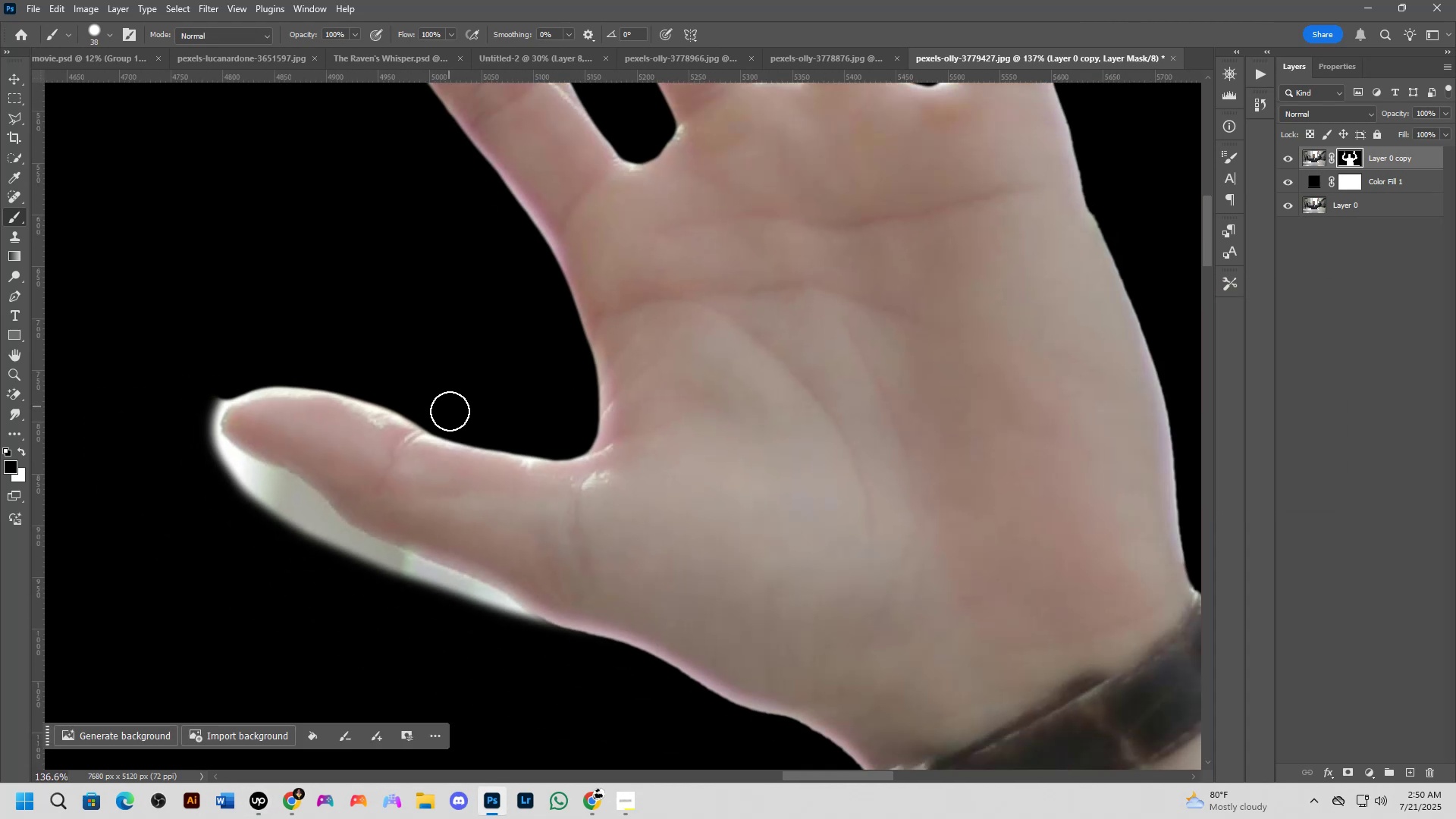 
hold_key(key=Space, duration=0.55)
 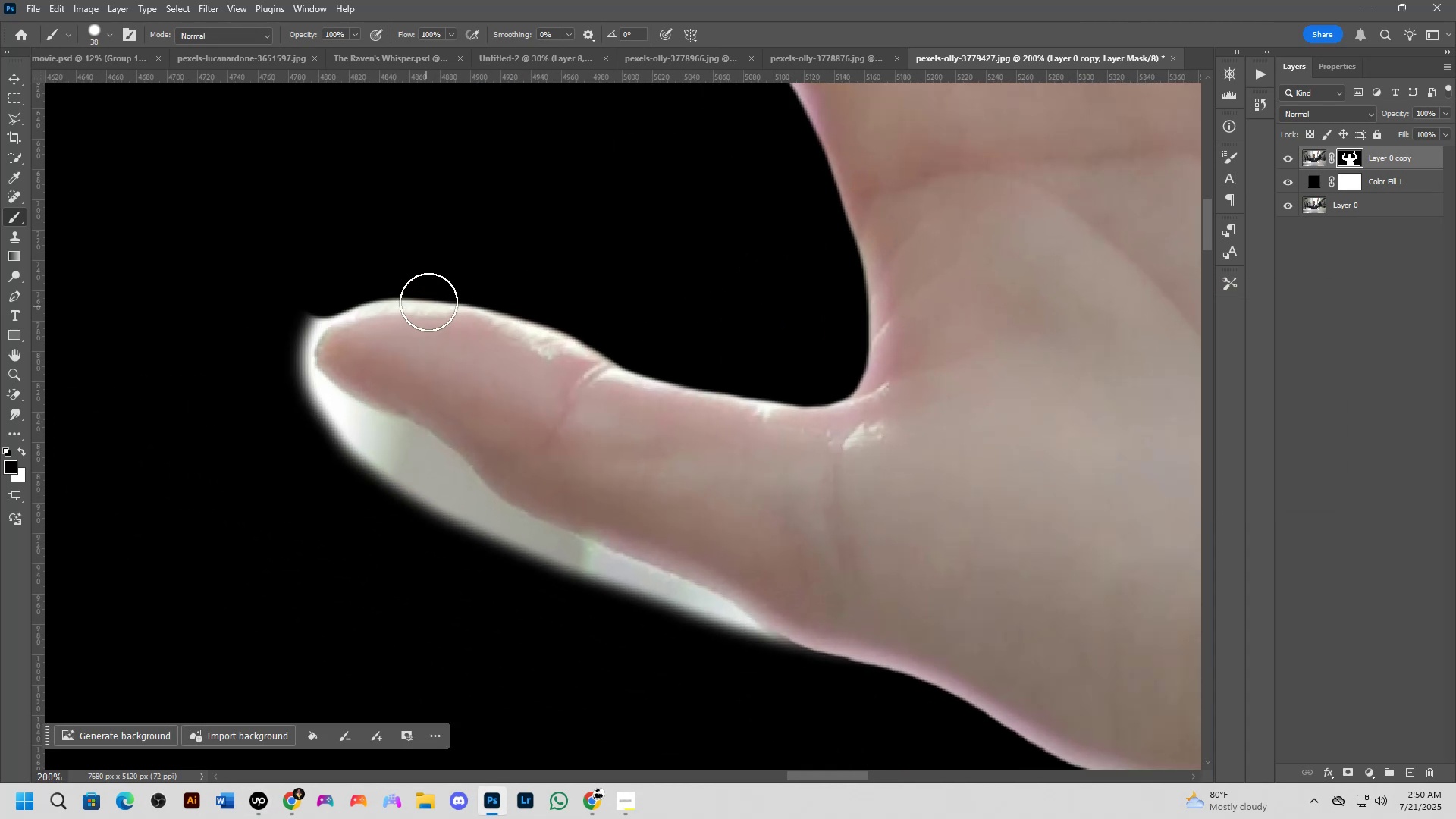 
left_click_drag(start_coordinate=[349, 397], to_coordinate=[476, 318])
 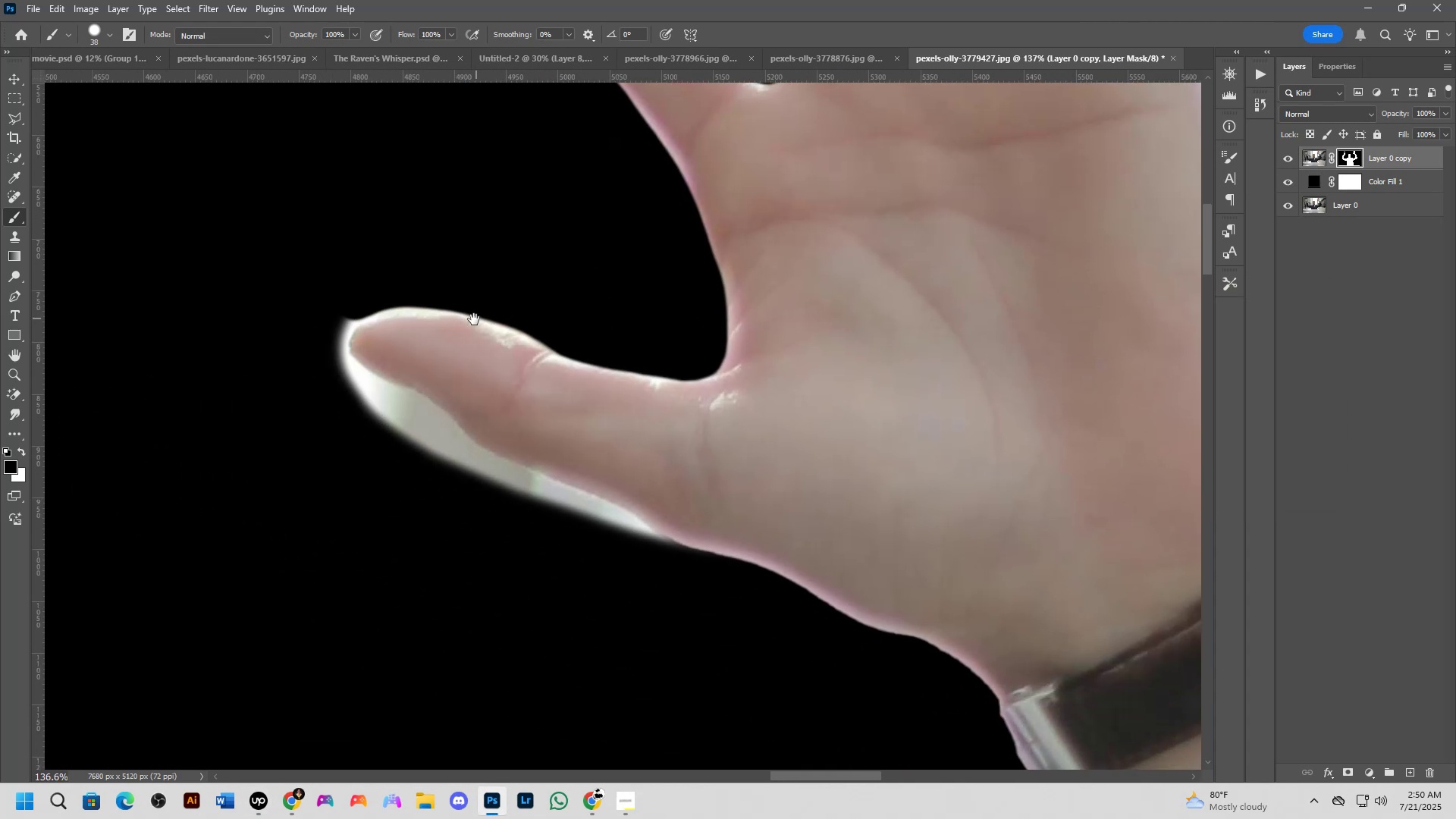 
scroll: coordinate [428, 299], scroll_direction: up, amount: 6.0
 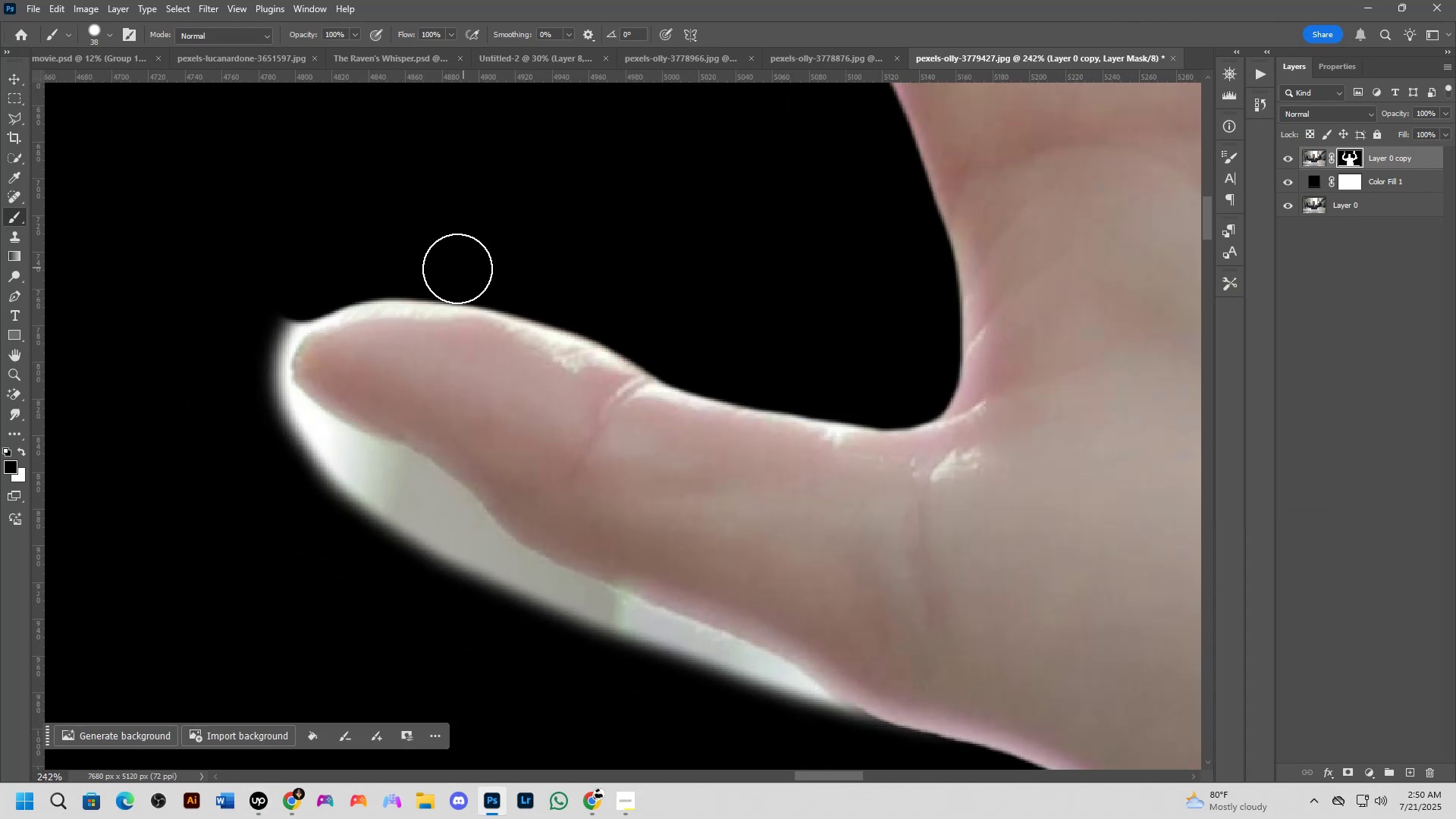 
left_click_drag(start_coordinate=[394, 262], to_coordinate=[257, 340])
 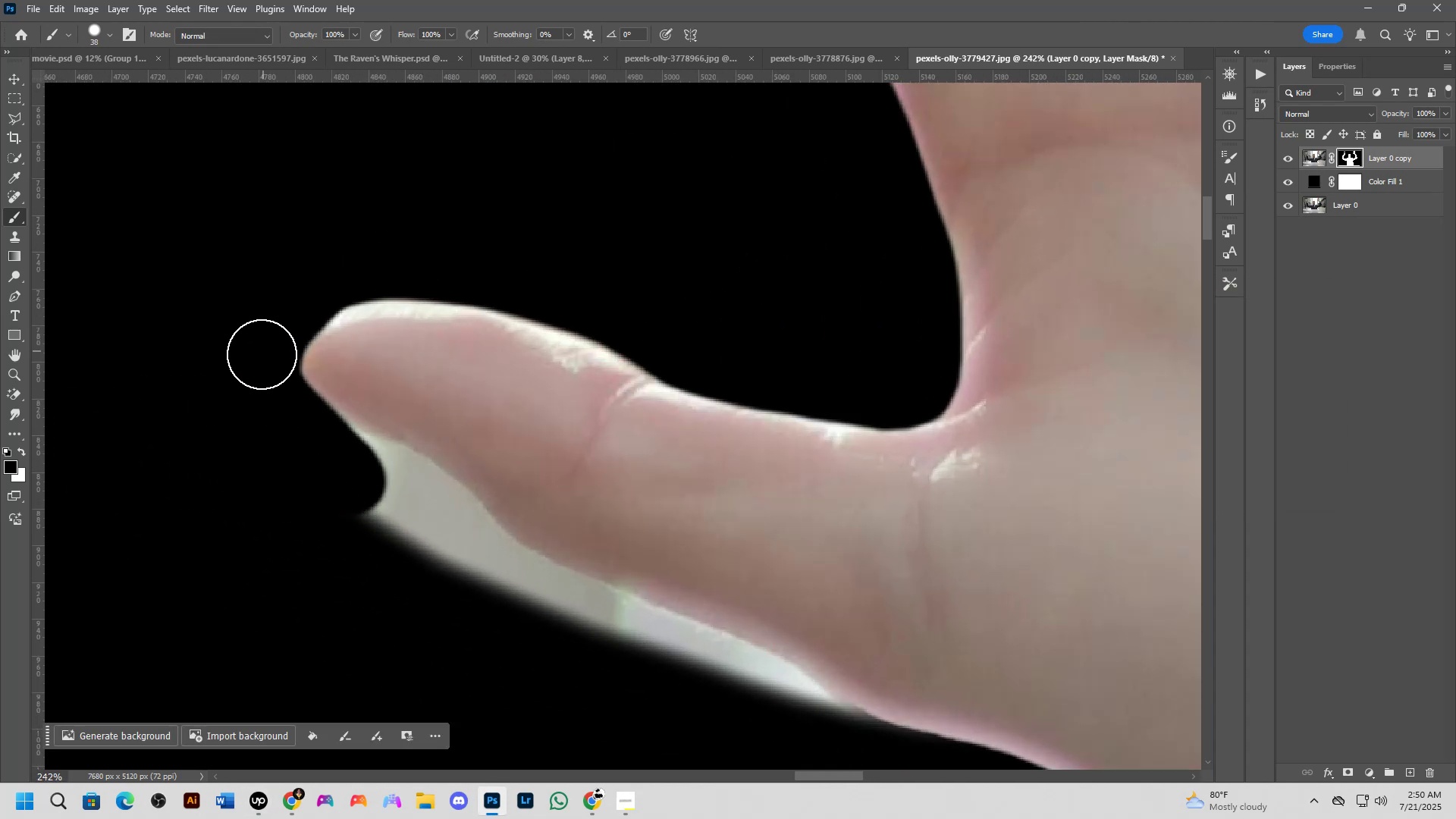 
hold_key(key=Space, duration=0.54)
 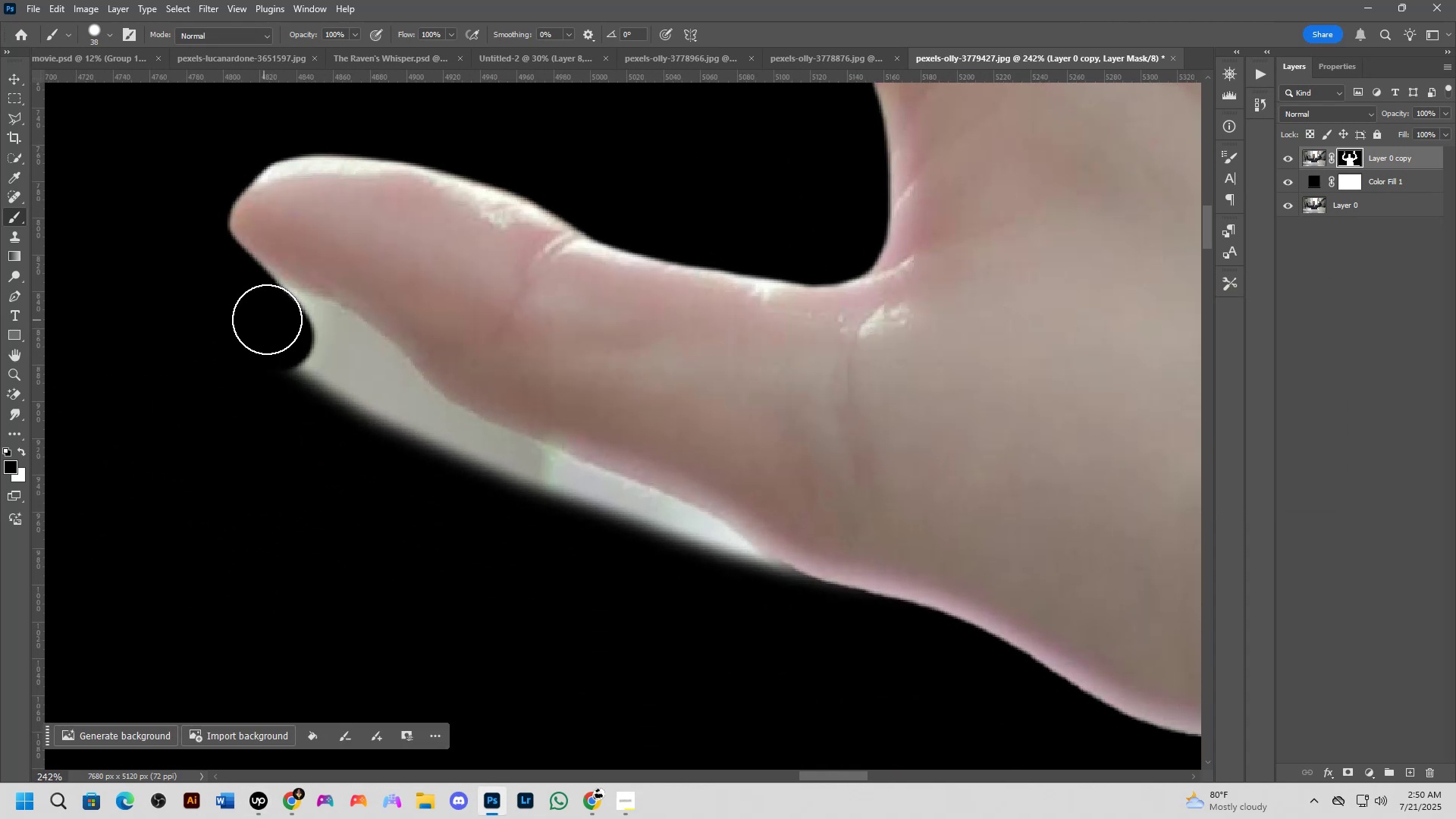 
left_click_drag(start_coordinate=[345, 494], to_coordinate=[273, 350])
 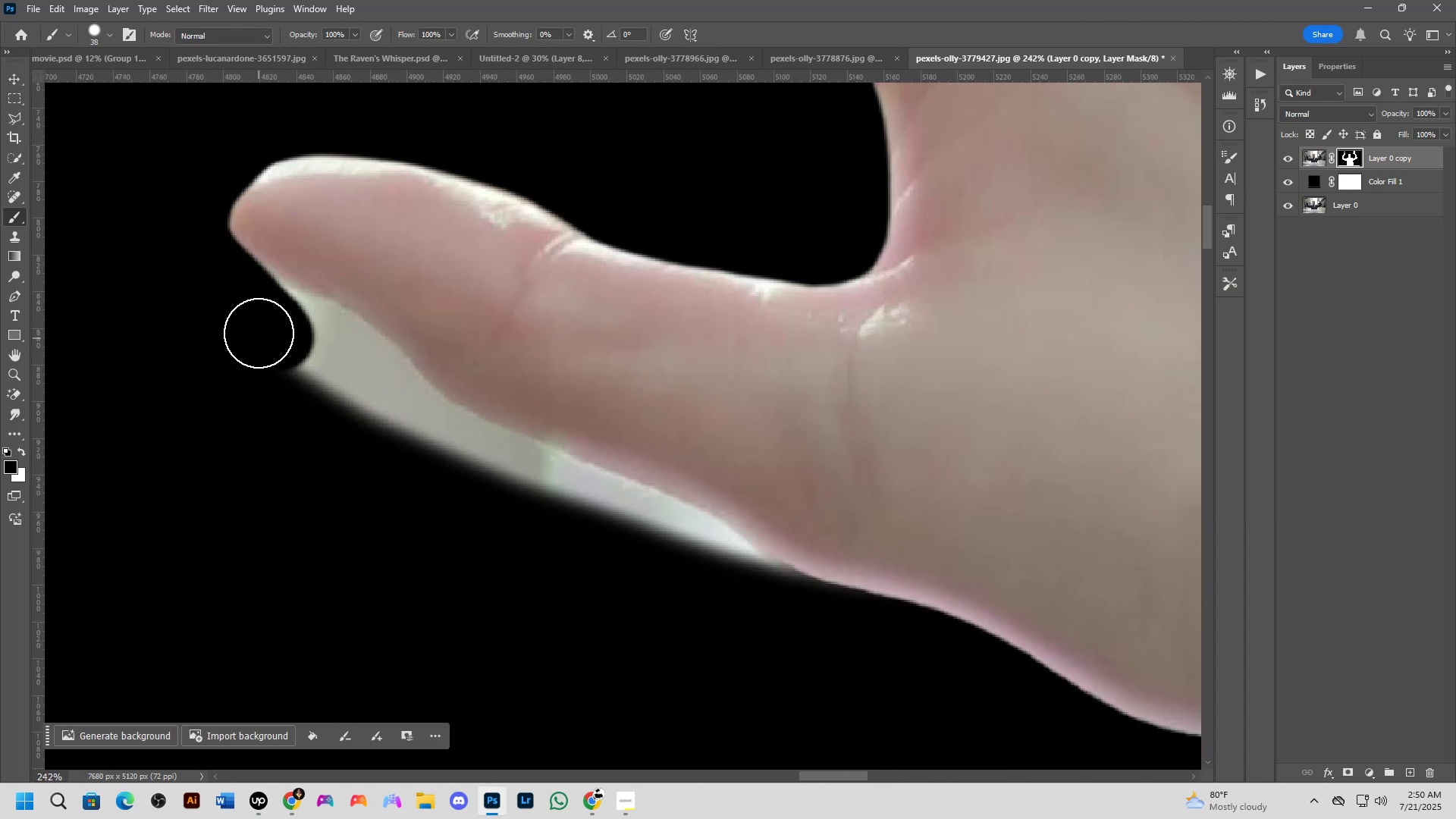 
left_click_drag(start_coordinate=[264, 320], to_coordinate=[203, 375])
 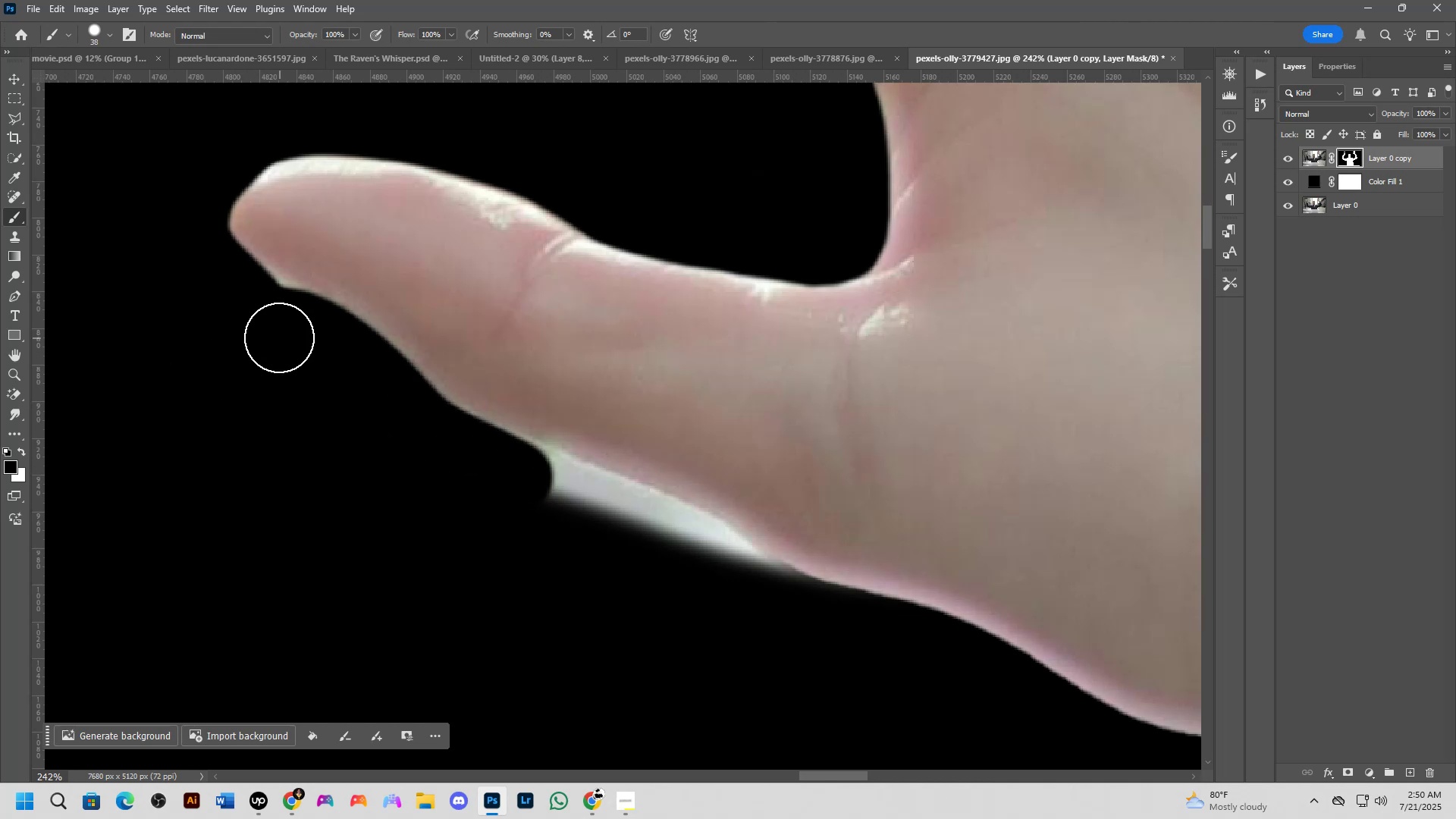 
left_click_drag(start_coordinate=[290, 328], to_coordinate=[388, 394])
 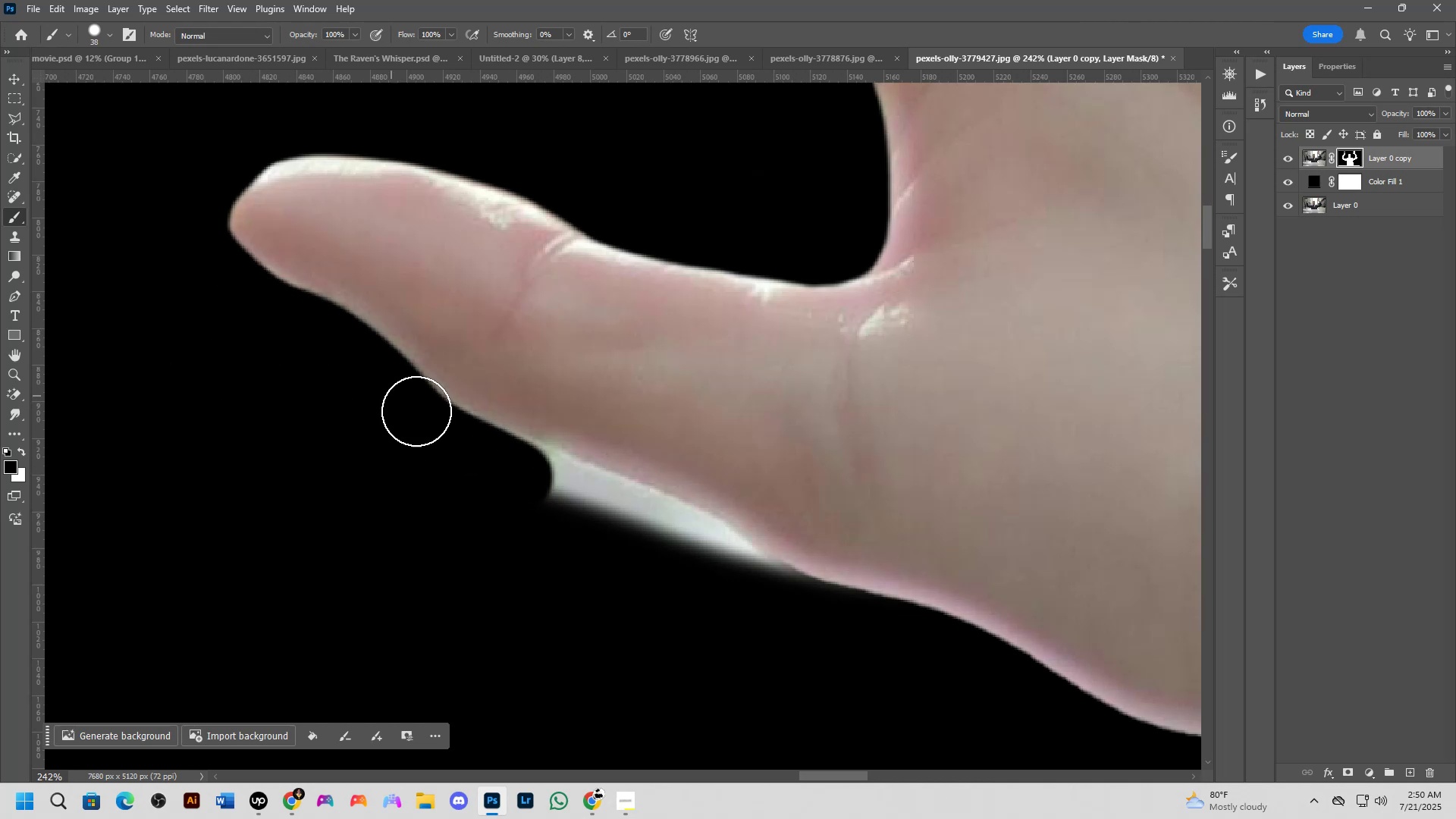 
scroll: coordinate [432, 444], scroll_direction: down, amount: 4.0
 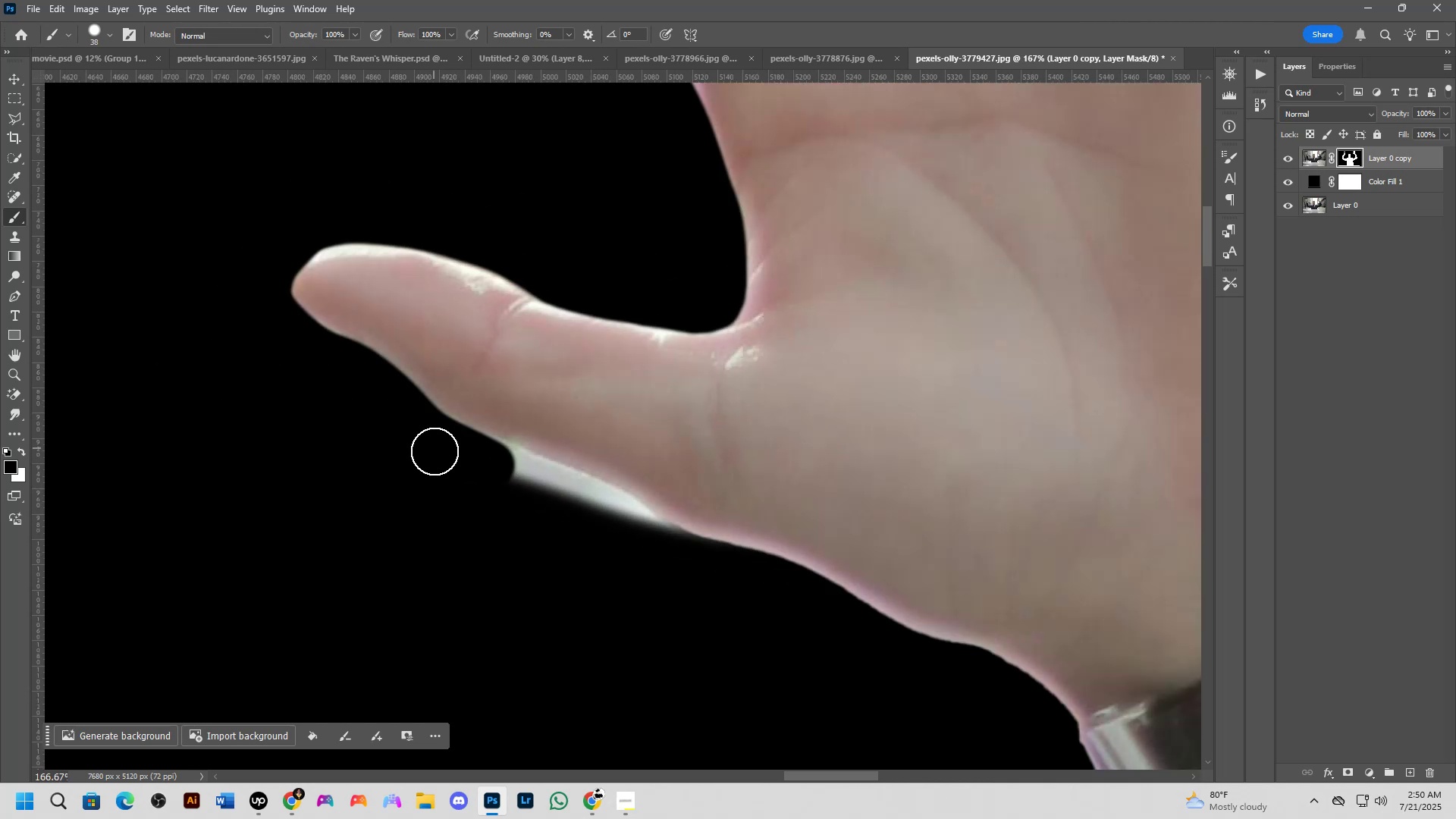 
hold_key(key=Space, duration=0.82)
 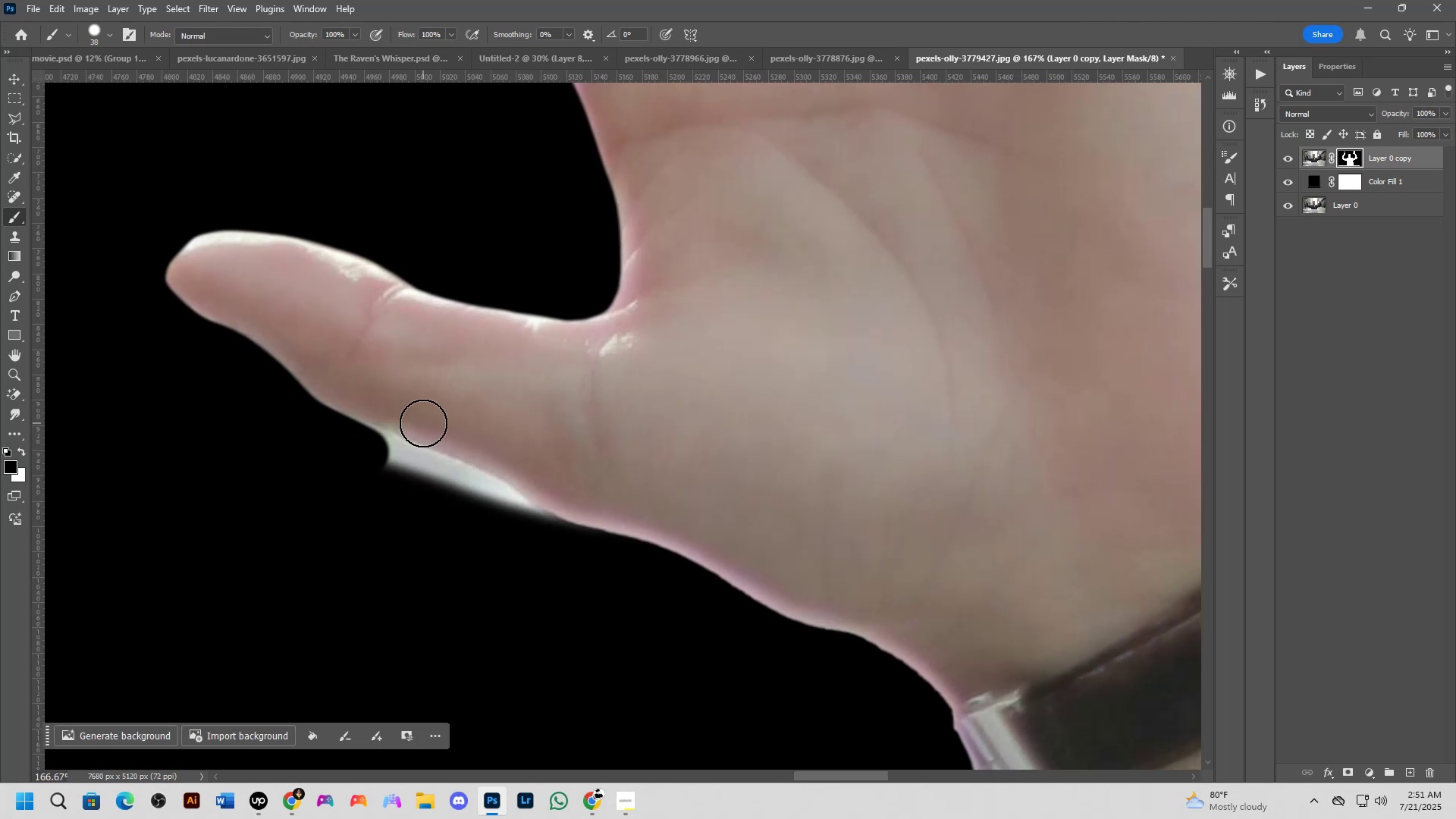 
left_click_drag(start_coordinate=[453, 444], to_coordinate=[328, 431])
 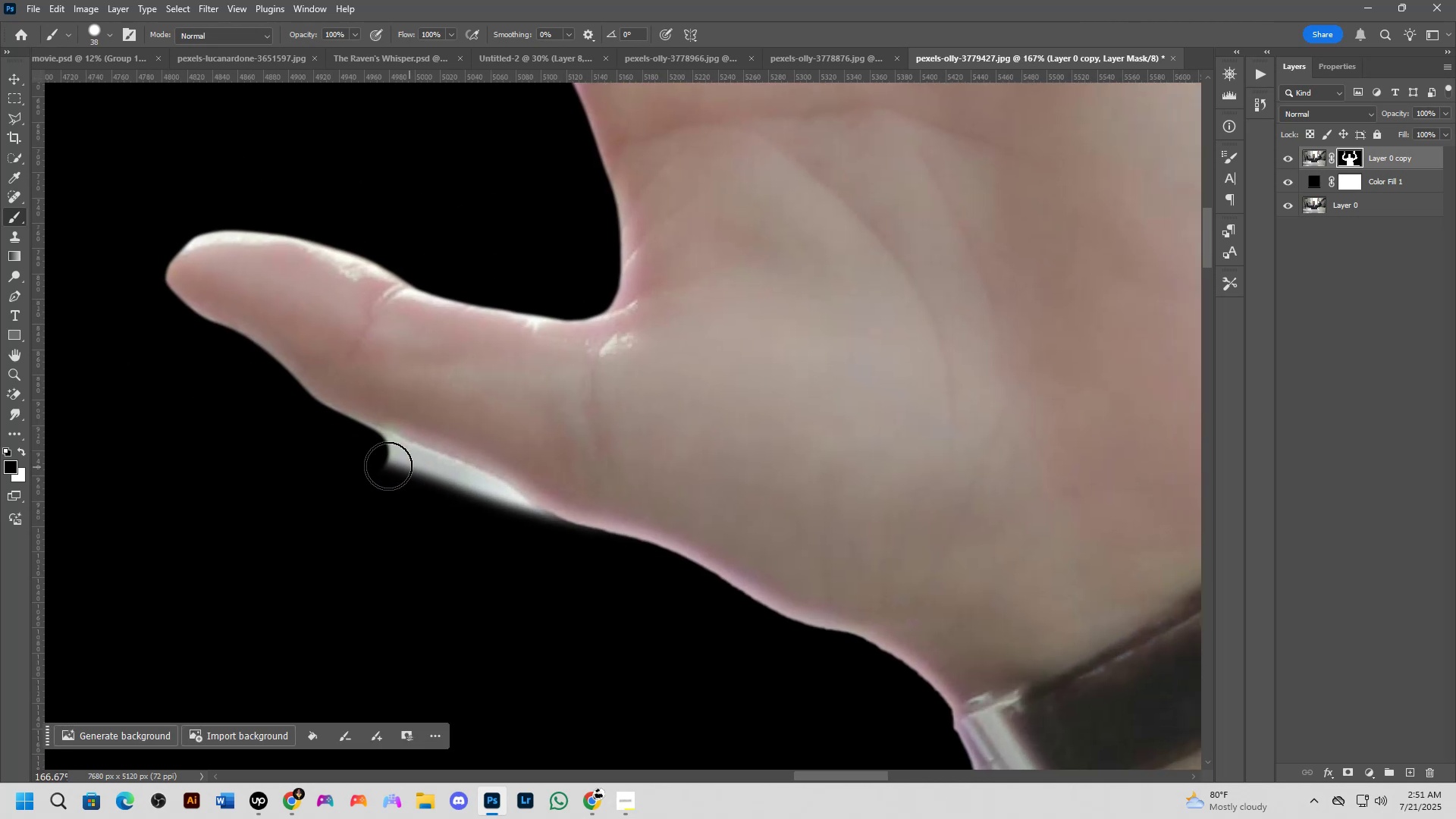 
left_click_drag(start_coordinate=[337, 446], to_coordinate=[281, 438])
 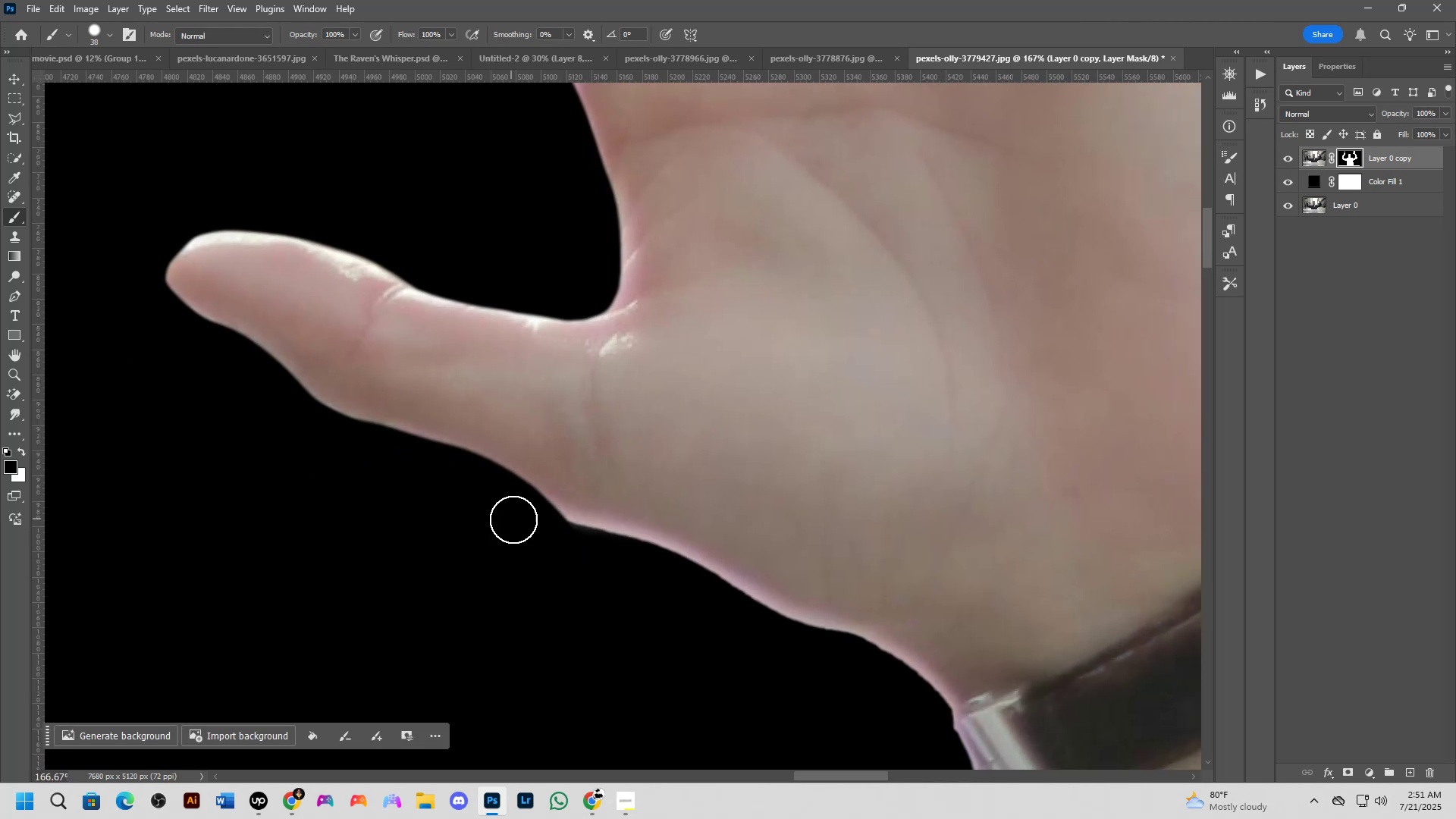 
left_click_drag(start_coordinate=[519, 520], to_coordinate=[730, 634])
 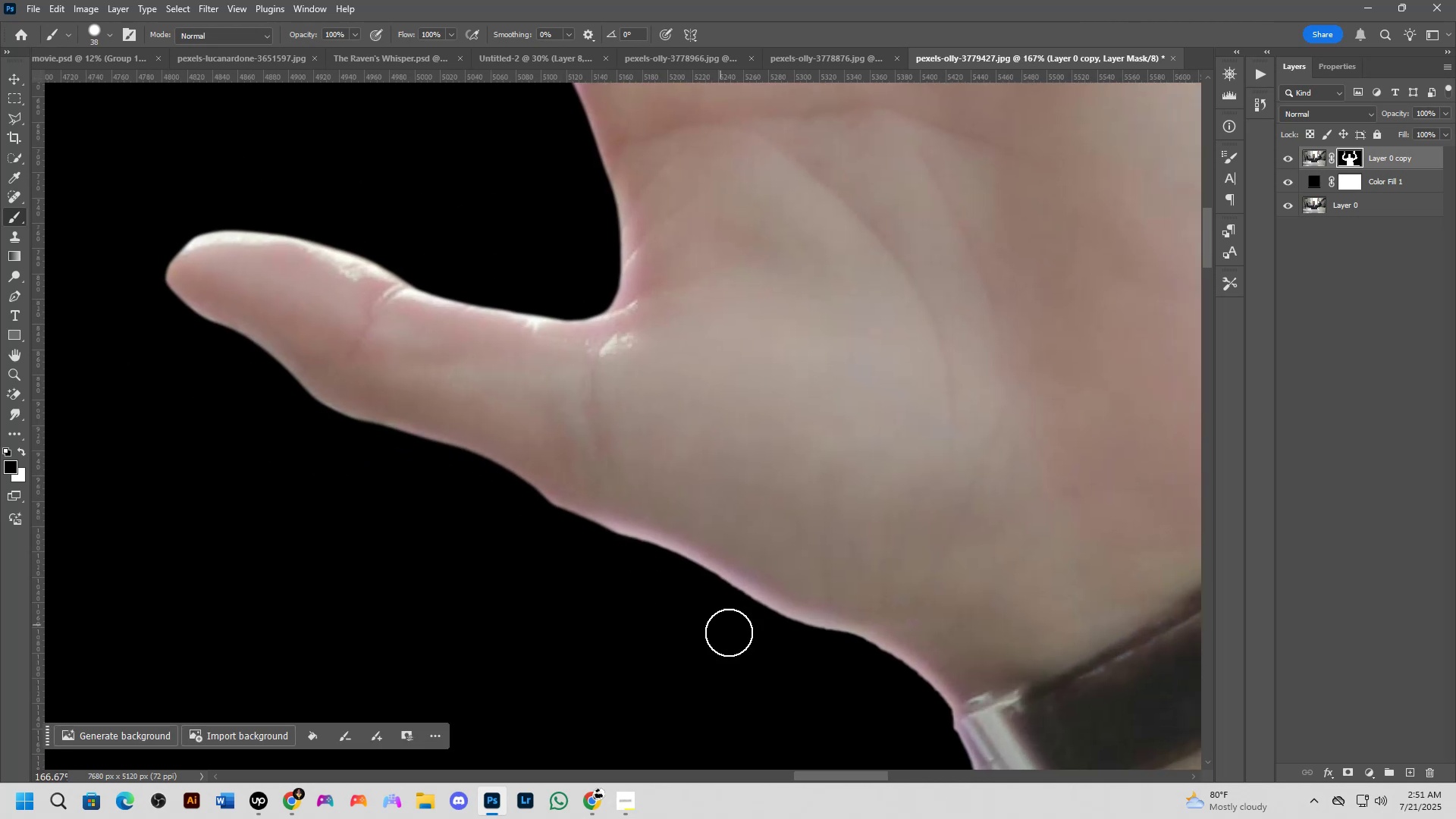 
hold_key(key=Space, duration=0.63)
 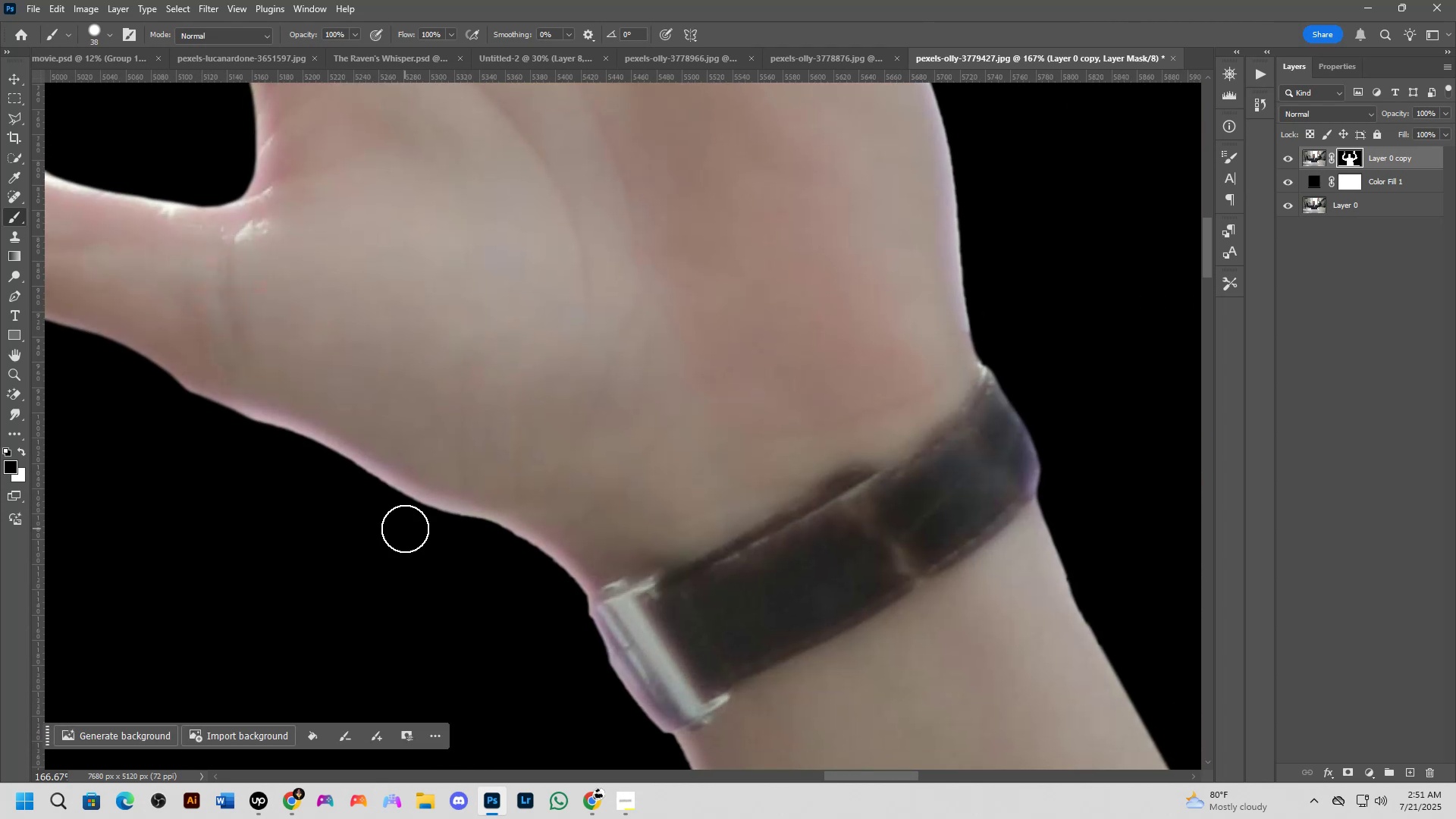 
left_click_drag(start_coordinate=[733, 640], to_coordinate=[368, 526])
 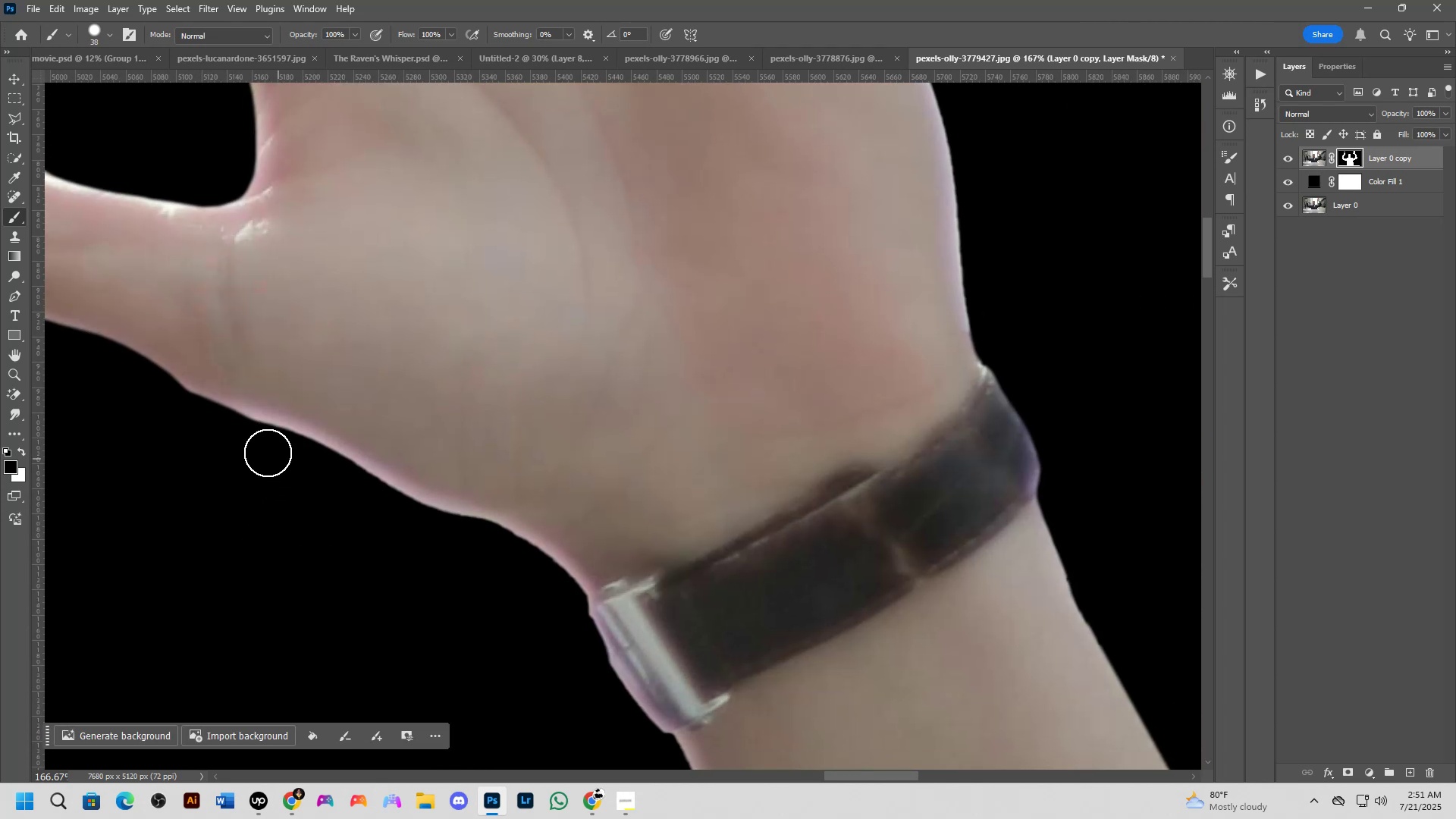 
left_click_drag(start_coordinate=[147, 386], to_coordinate=[592, 652])
 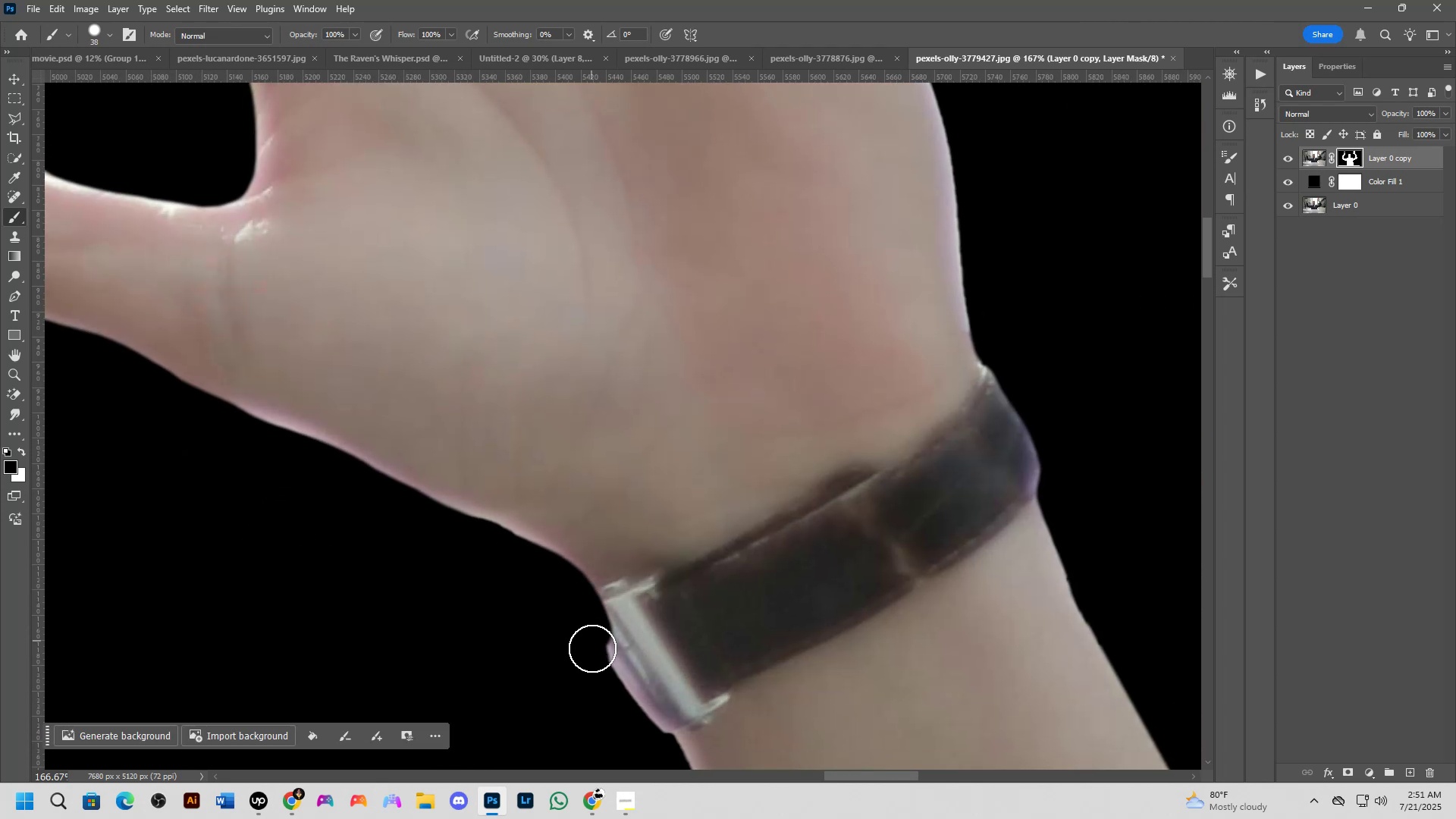 
hold_key(key=Space, duration=0.54)
 